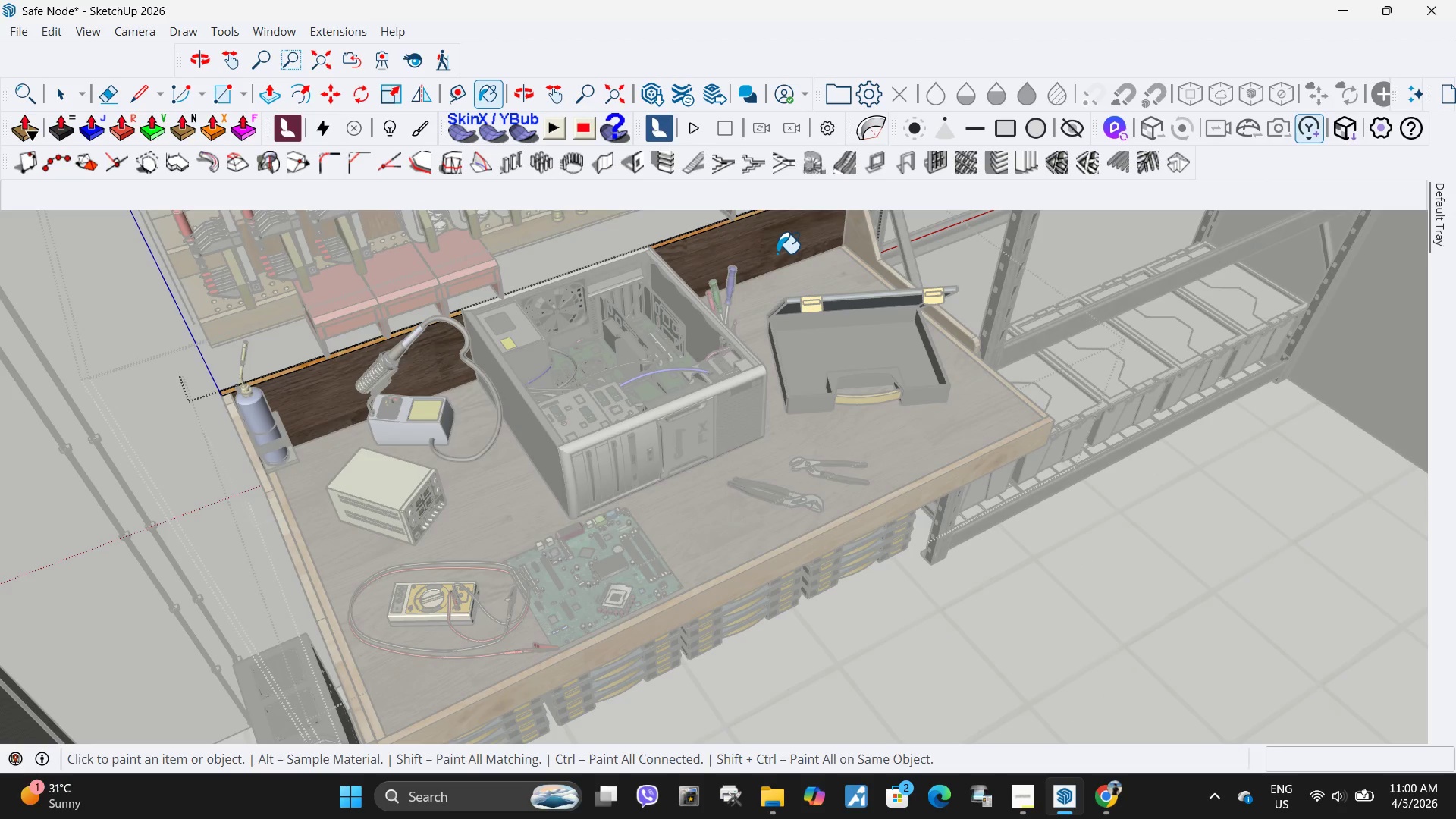 
scroll: coordinate [777, 253], scroll_direction: down, amount: 3.0
 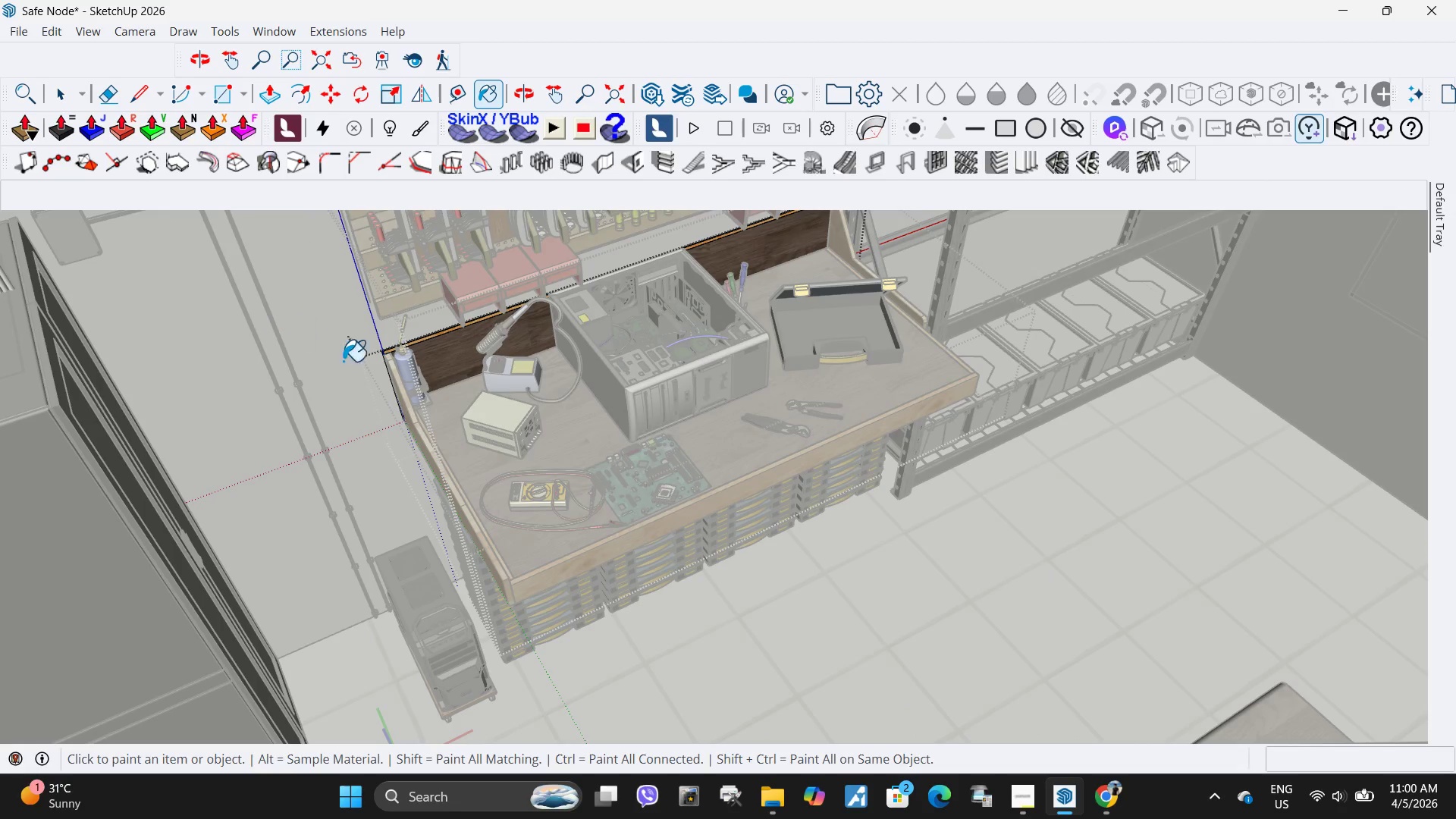 
key(Space)
 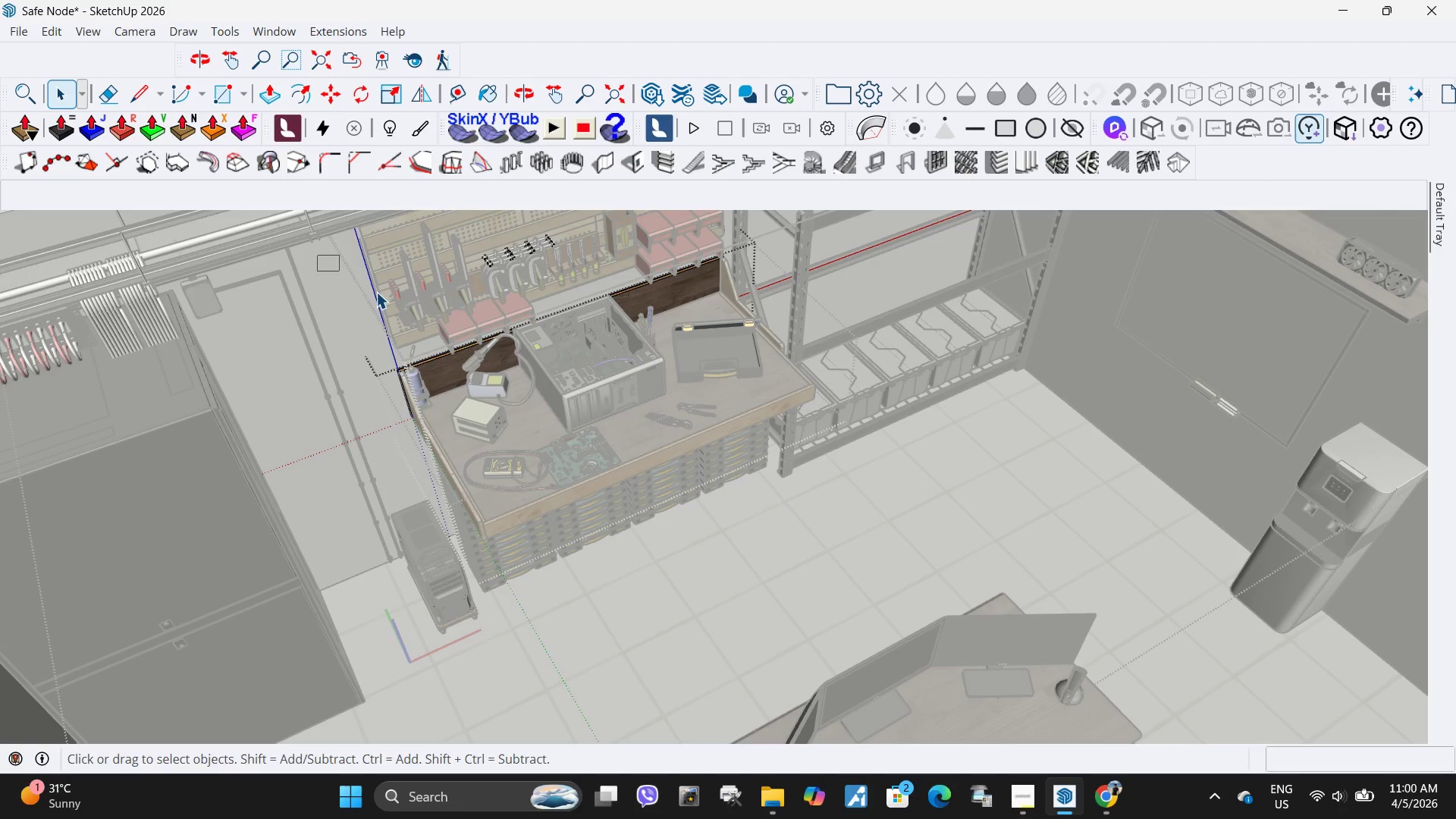 
scroll: coordinate [435, 419], scroll_direction: down, amount: 4.0
 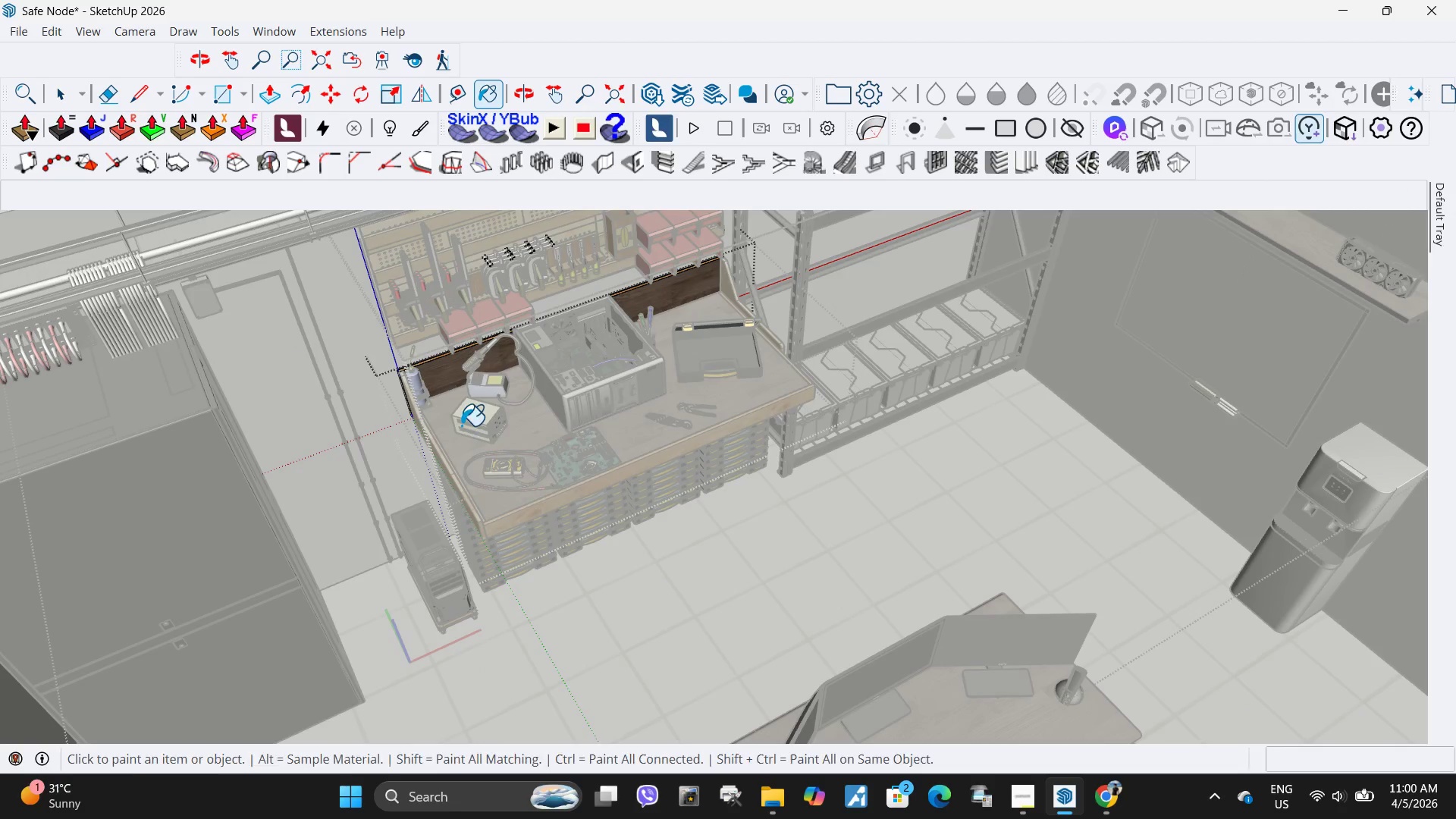 
left_click_drag(start_coordinate=[318, 256], to_coordinate=[836, 450])
 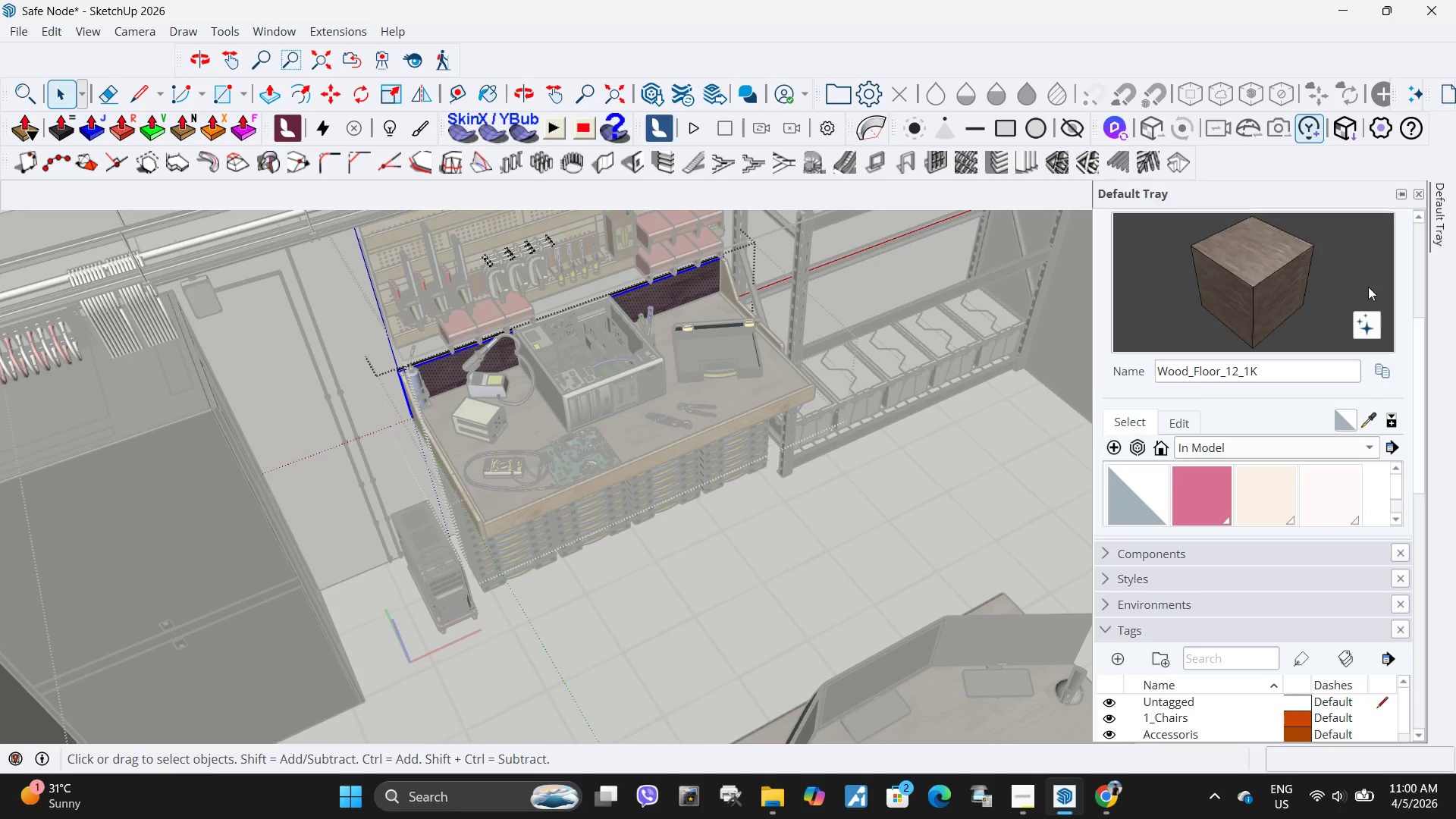 
left_click([1279, 294])
 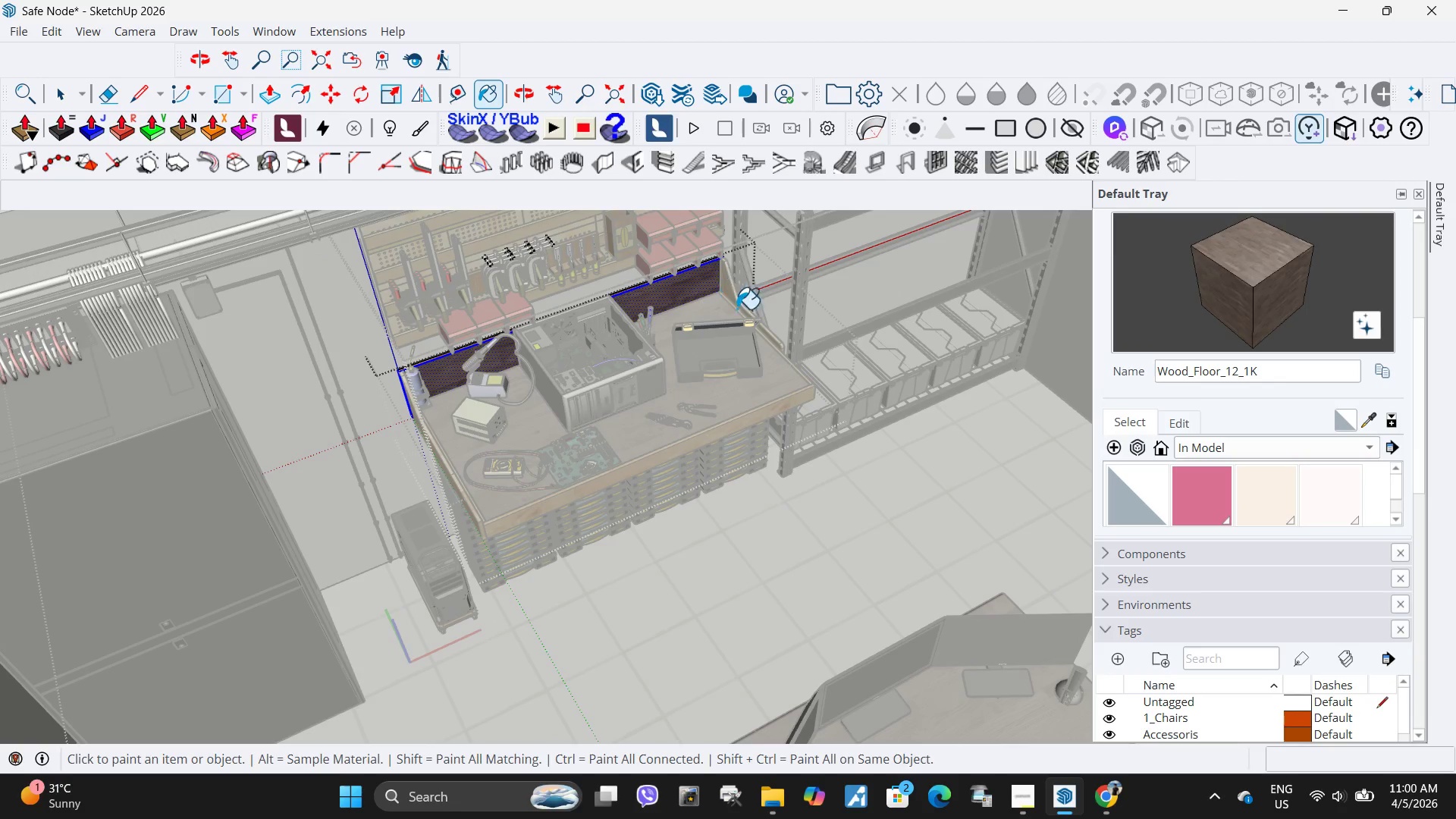 
left_click([681, 286])
 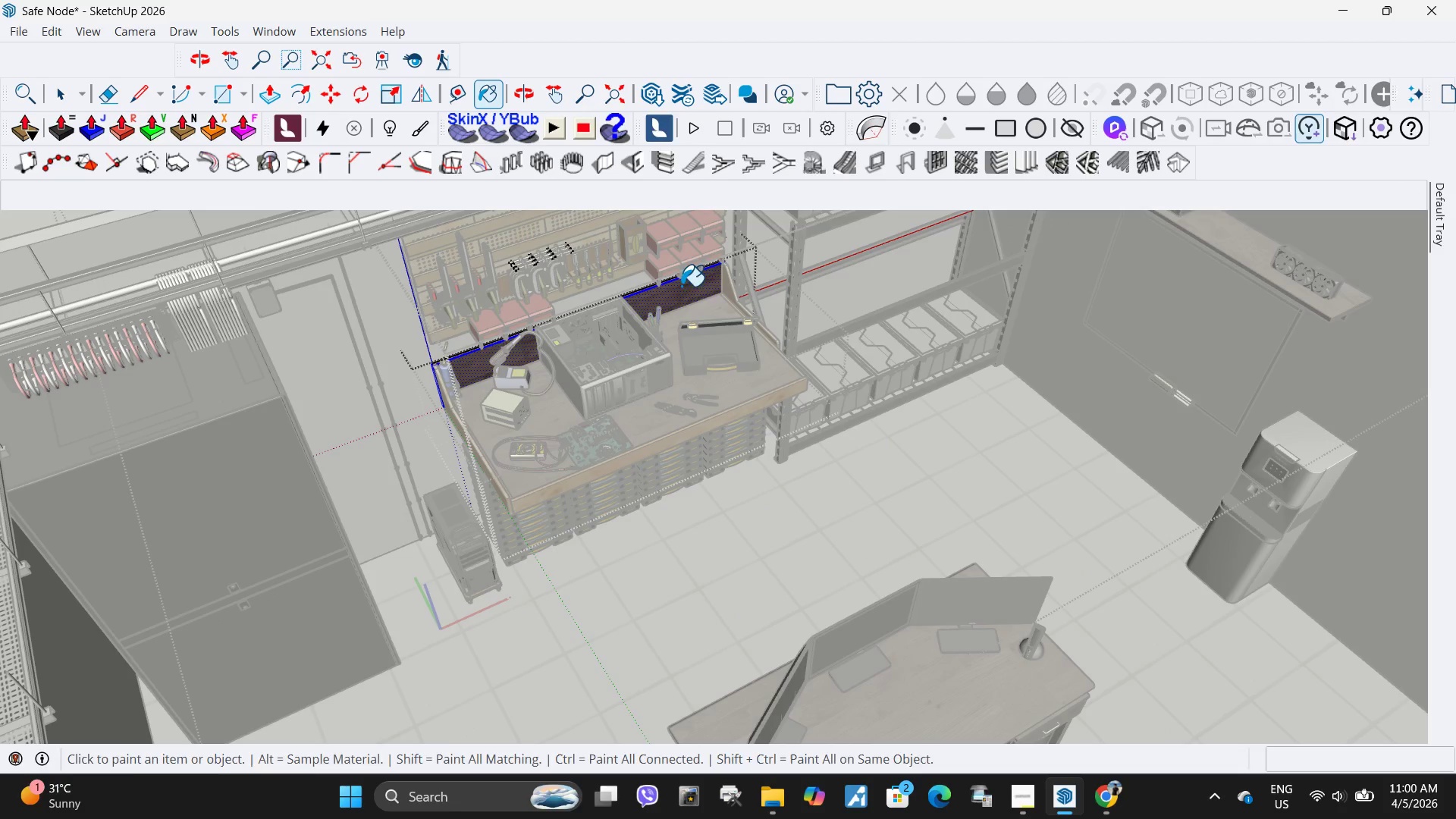 
scroll: coordinate [736, 309], scroll_direction: down, amount: 1.0
 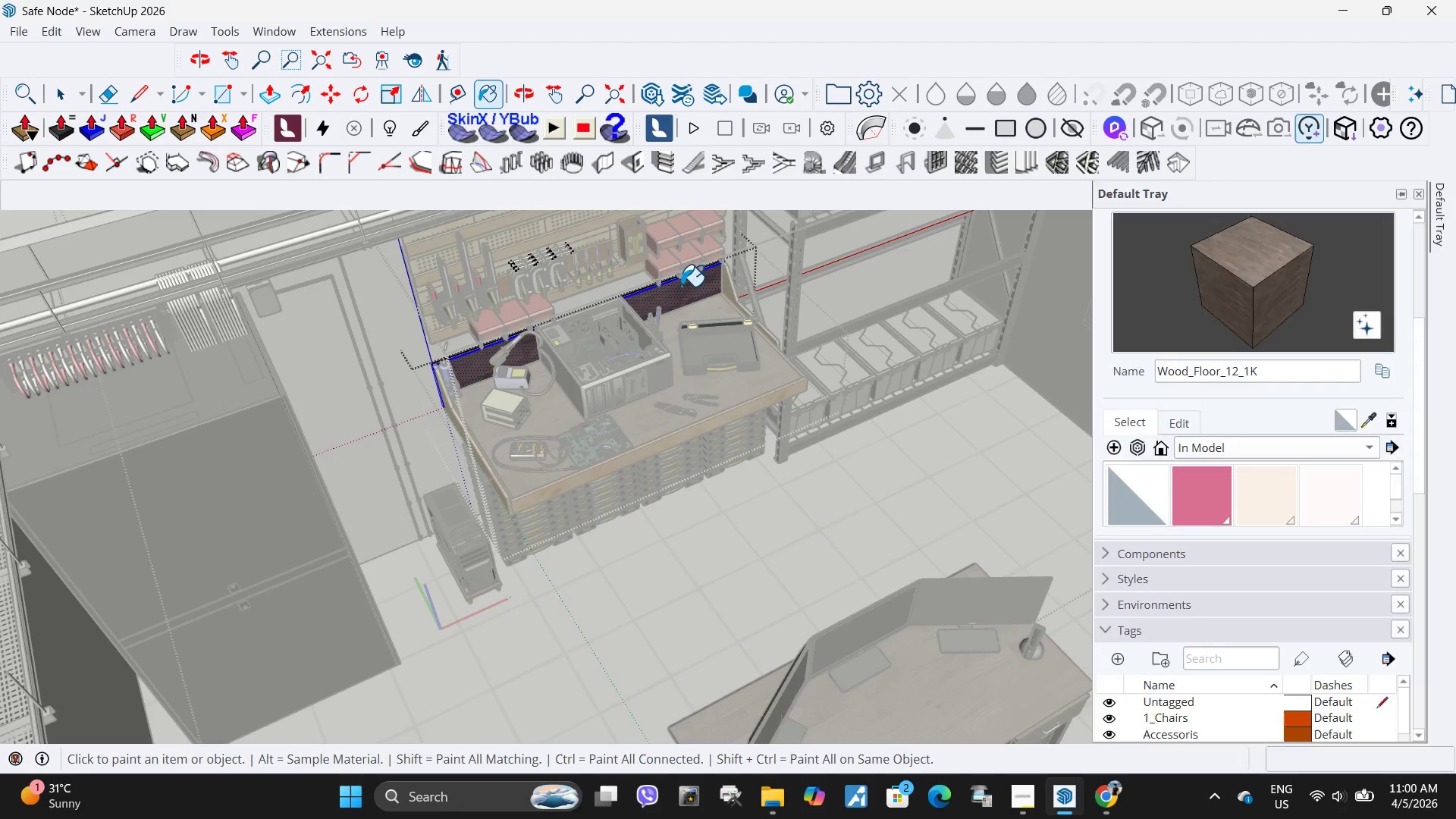 
key(Space)
 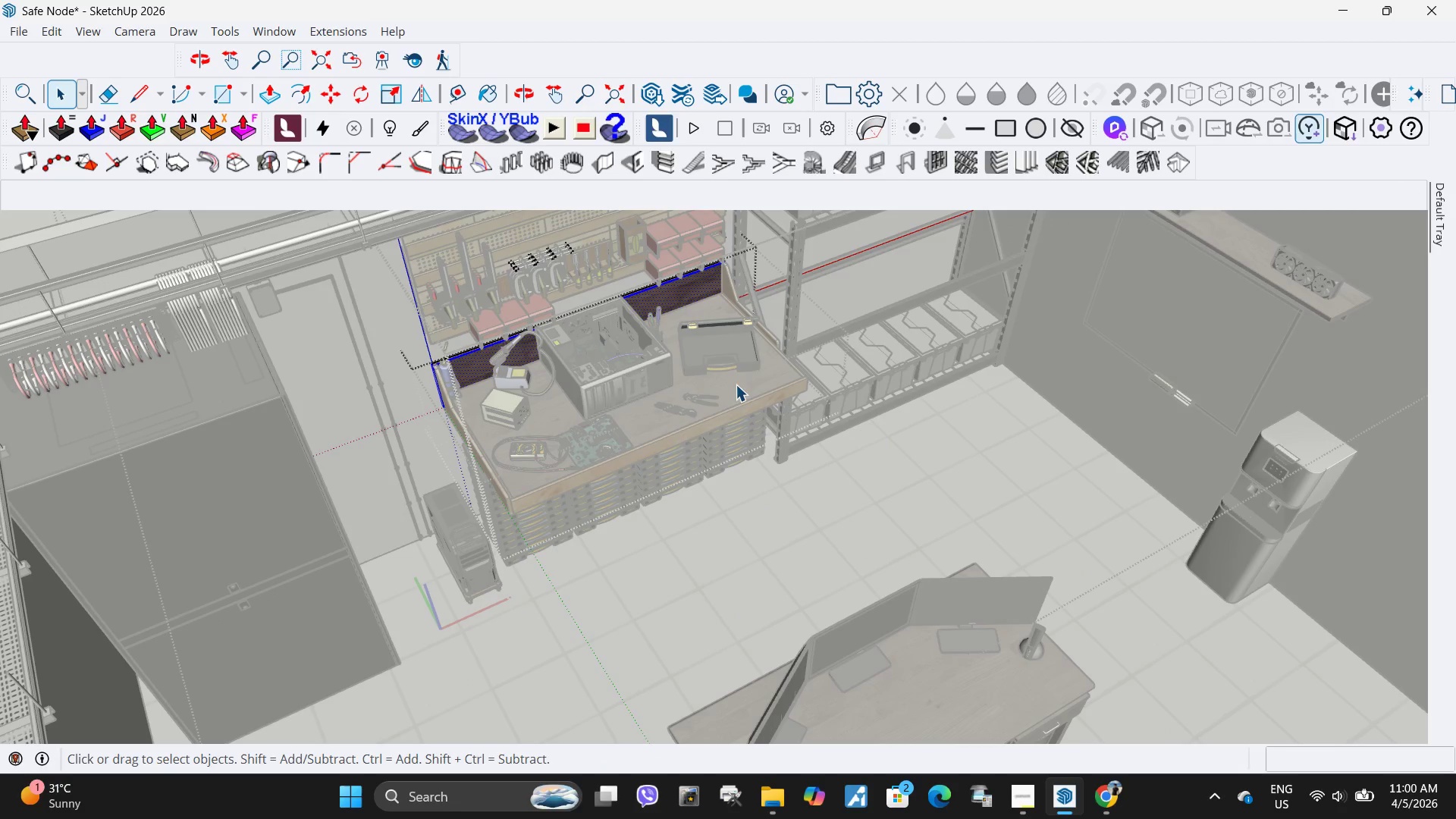 
key(Escape)
 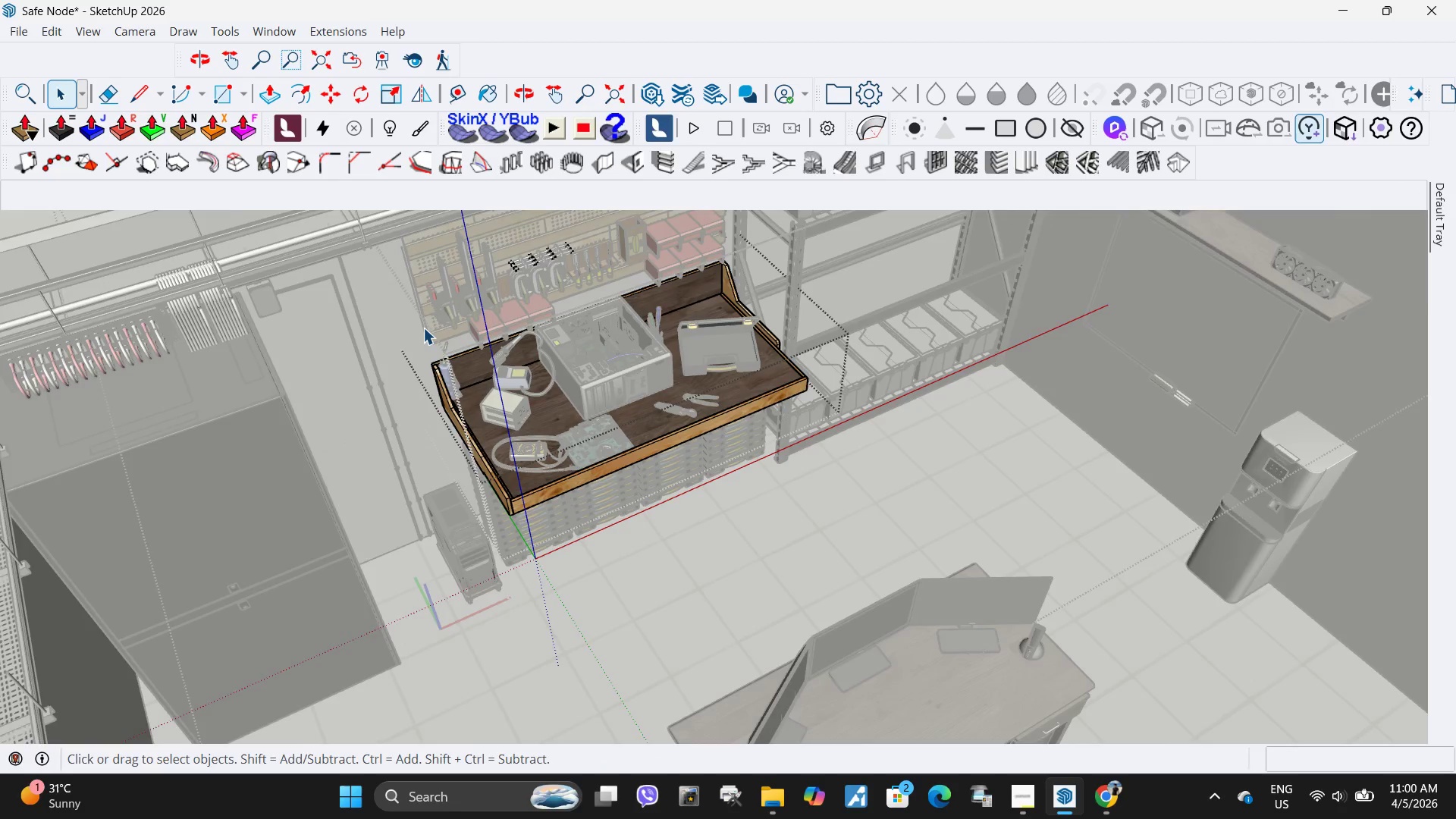 
scroll: coordinate [423, 328], scroll_direction: up, amount: 5.0
 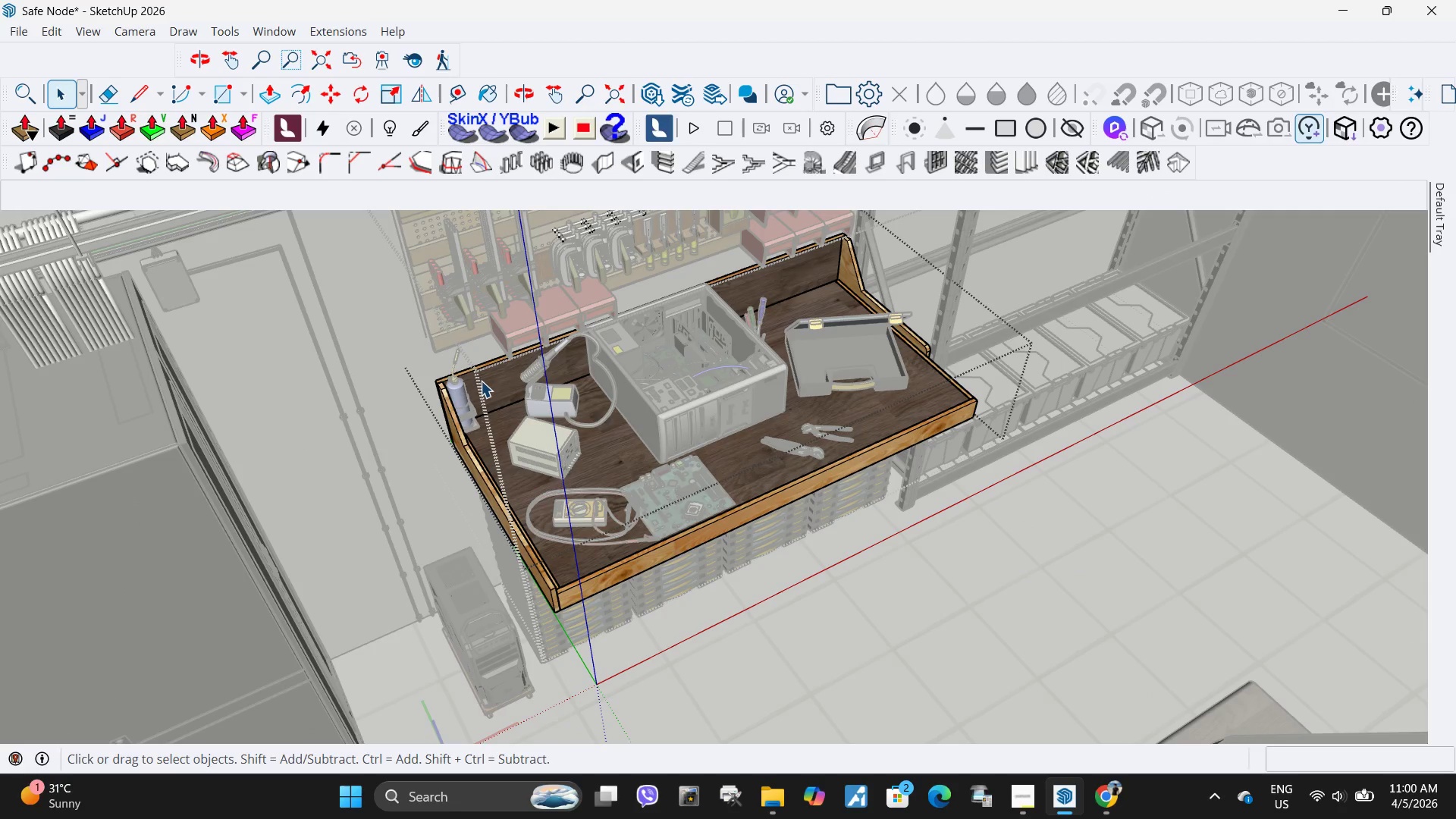 
double_click([481, 381])
 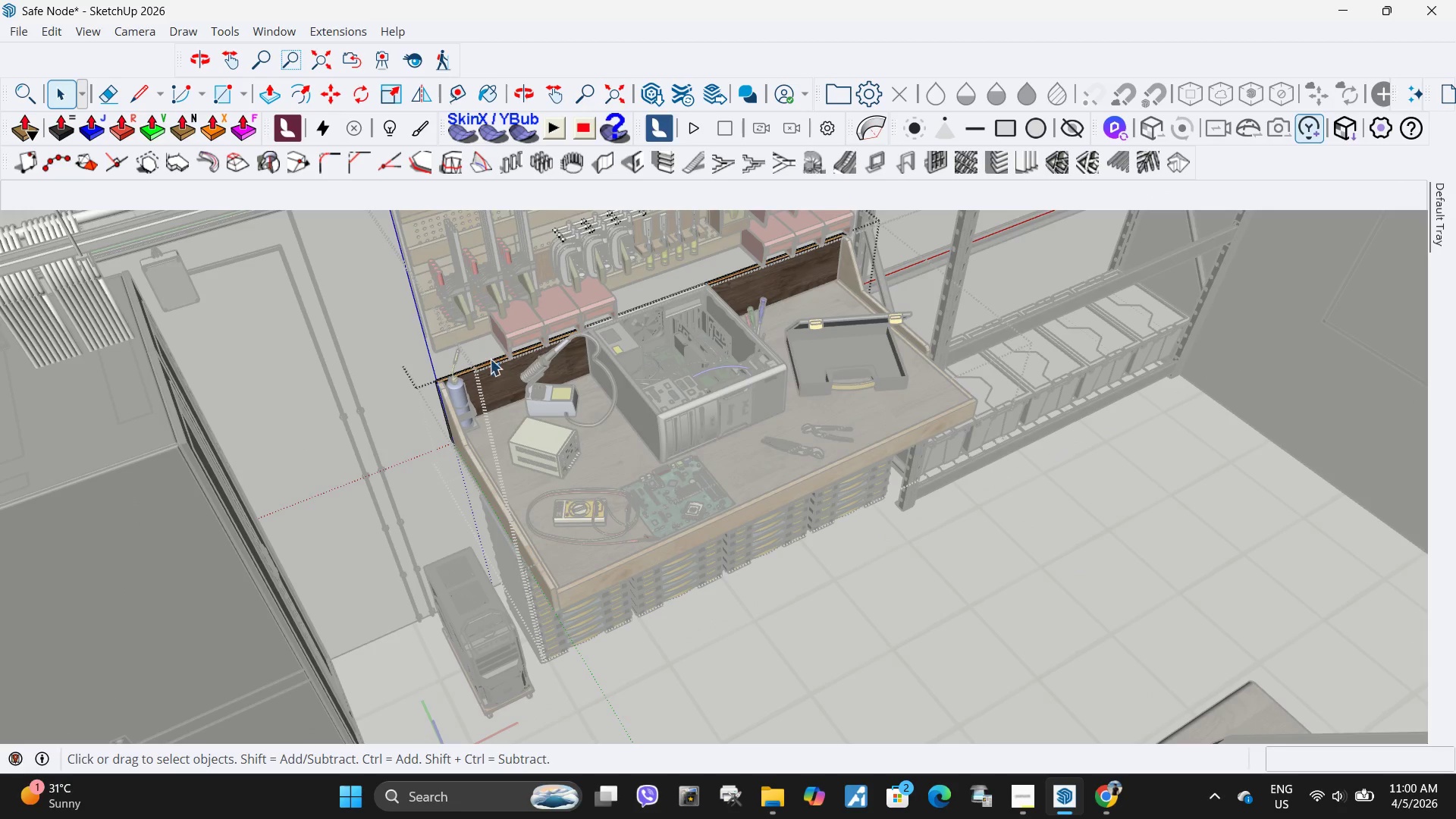 
left_click([488, 392])
 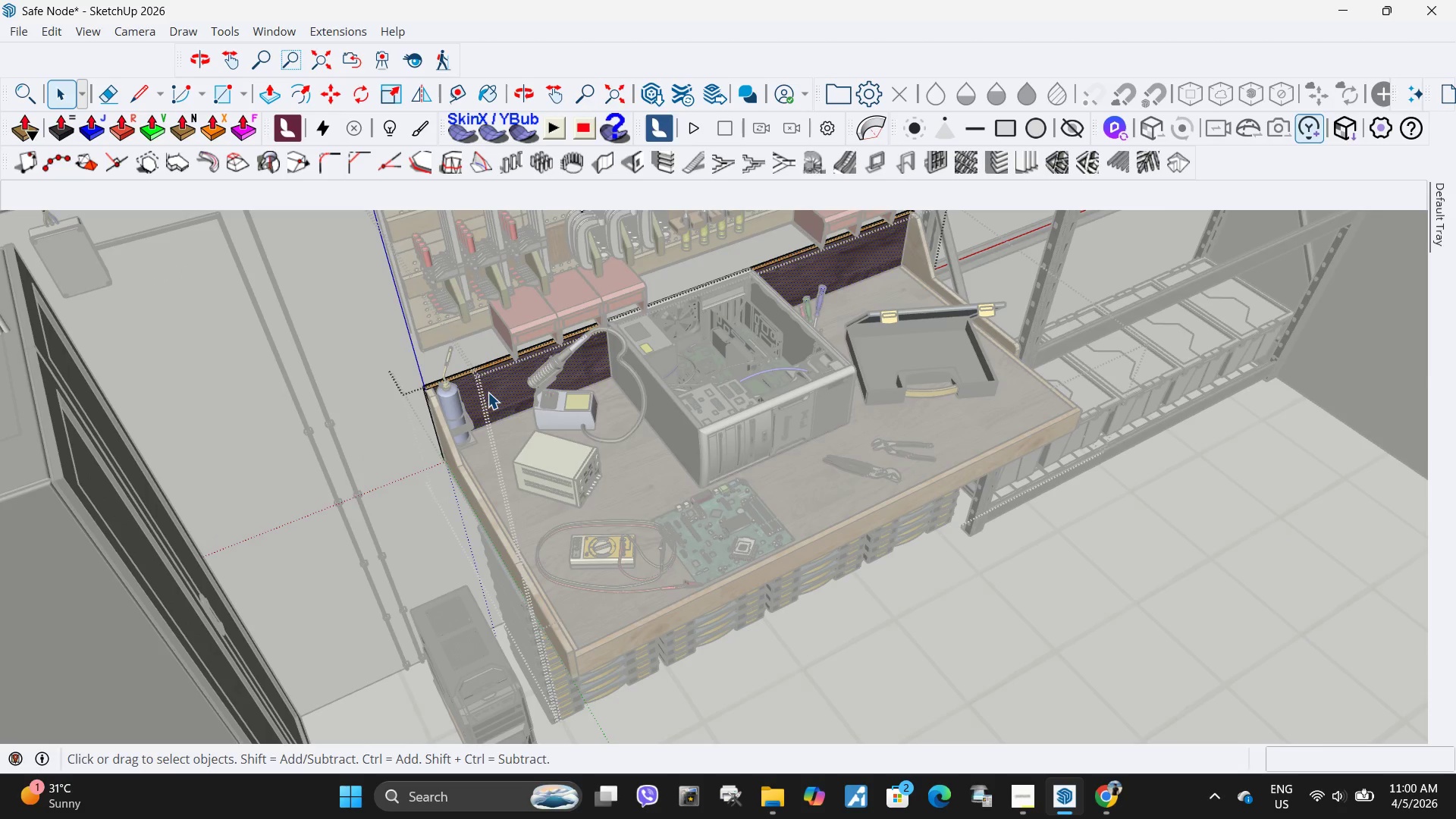 
scroll: coordinate [489, 356], scroll_direction: up, amount: 4.0
 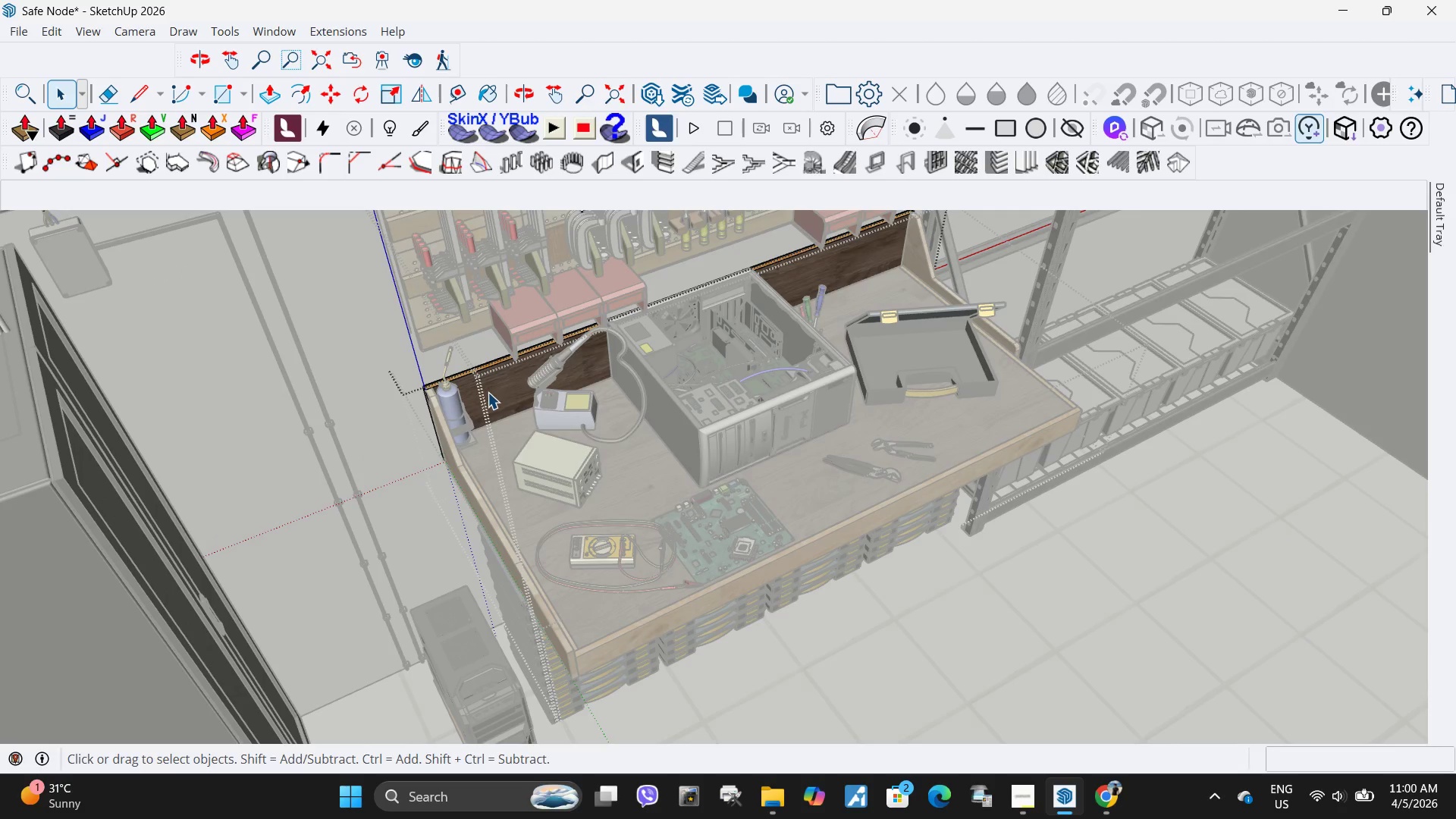 
double_click([488, 392])
 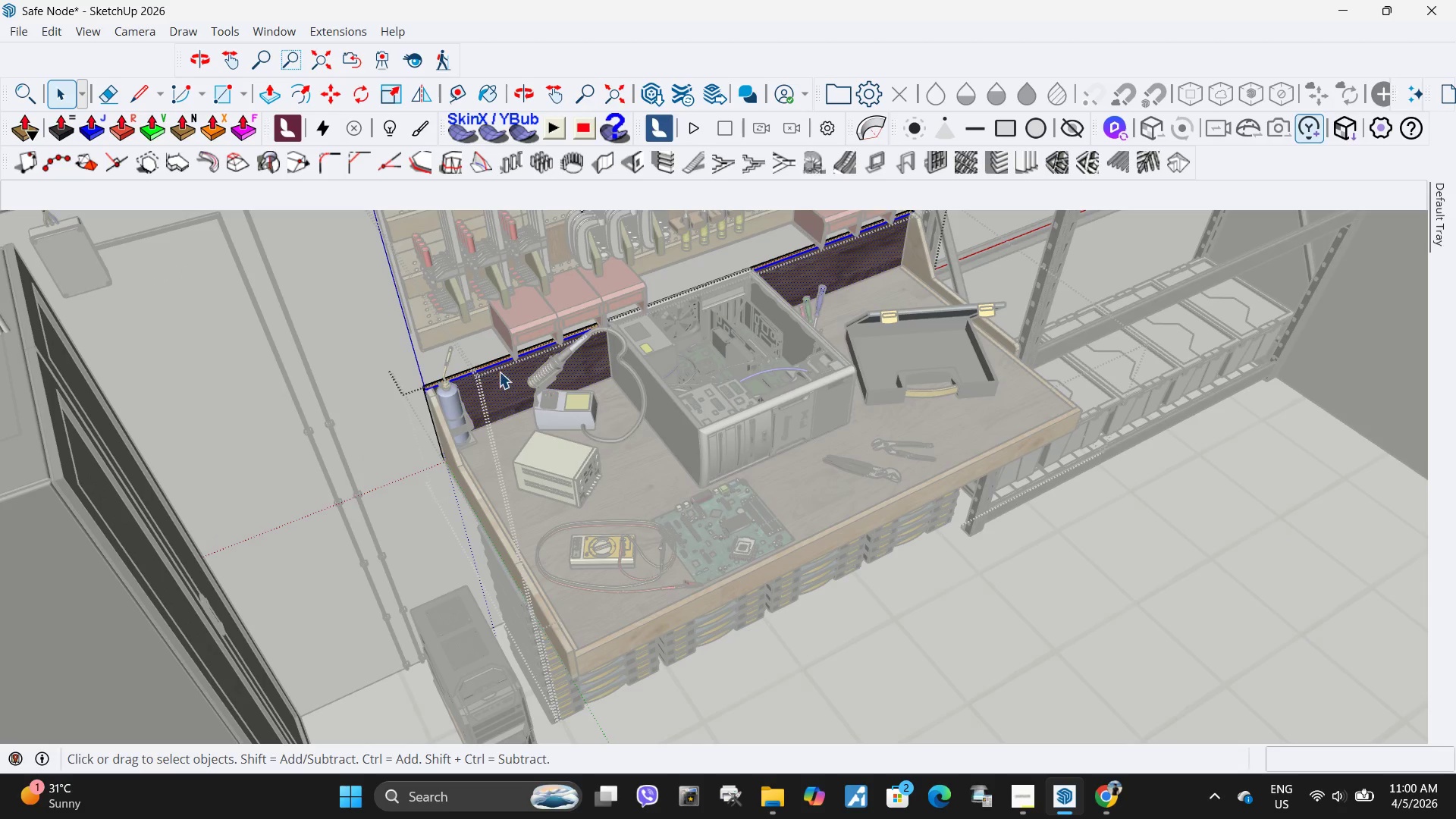 
scroll: coordinate [482, 367], scroll_direction: up, amount: 7.0
 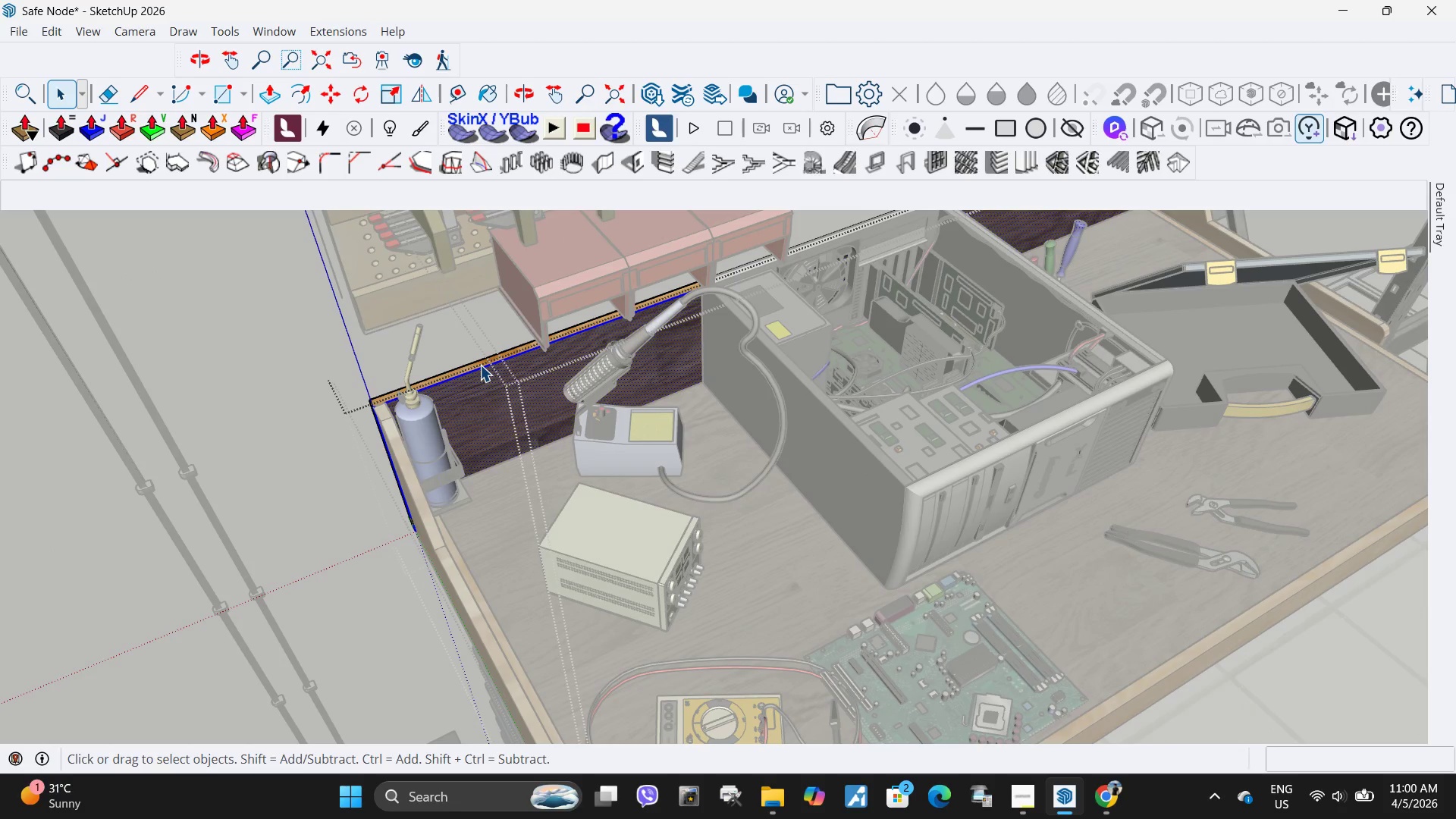 
double_click([480, 365])
 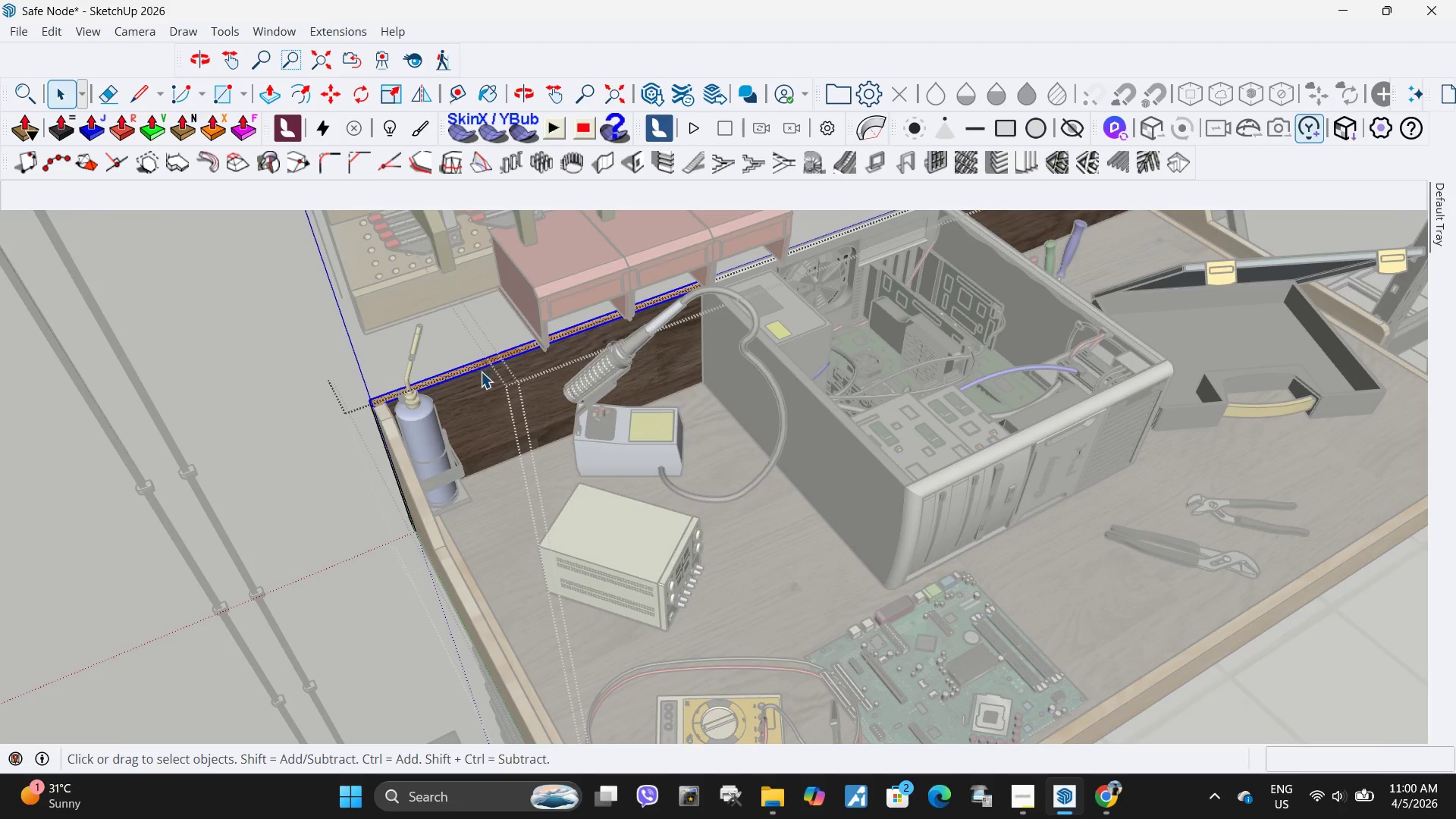 
scroll: coordinate [587, 466], scroll_direction: down, amount: 17.0
 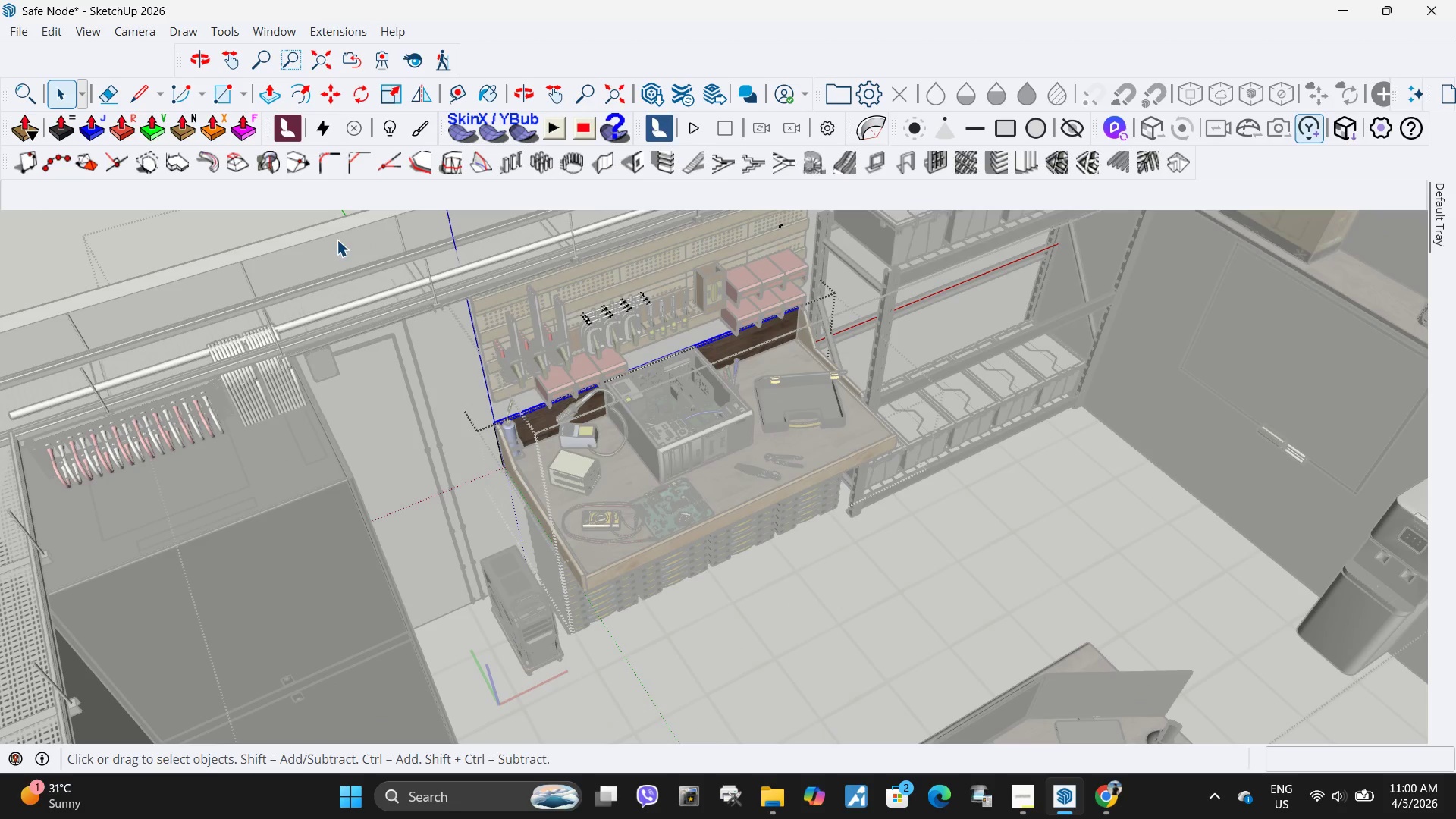 
left_click_drag(start_coordinate=[350, 256], to_coordinate=[1047, 579])
 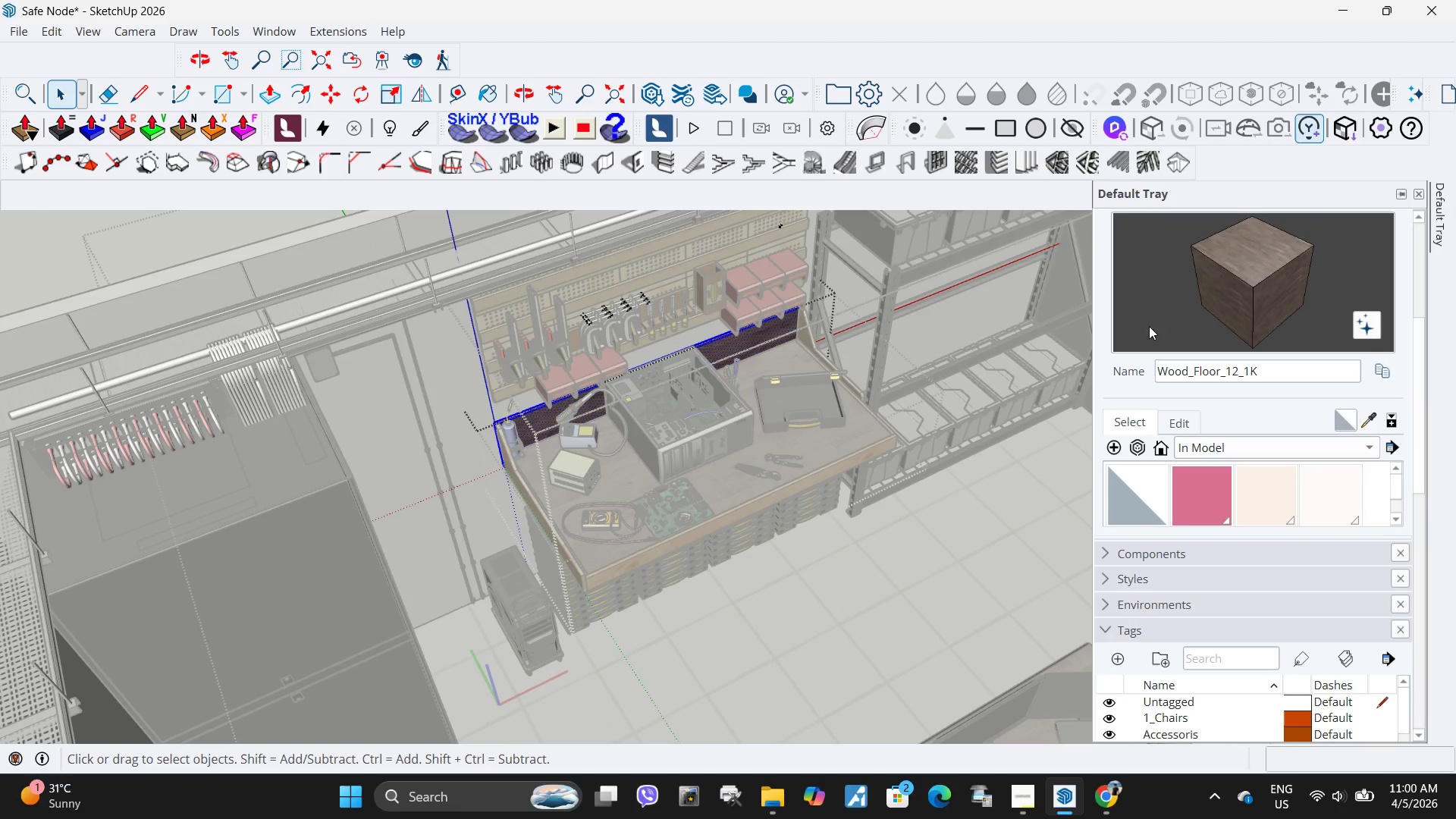 
left_click([1263, 271])
 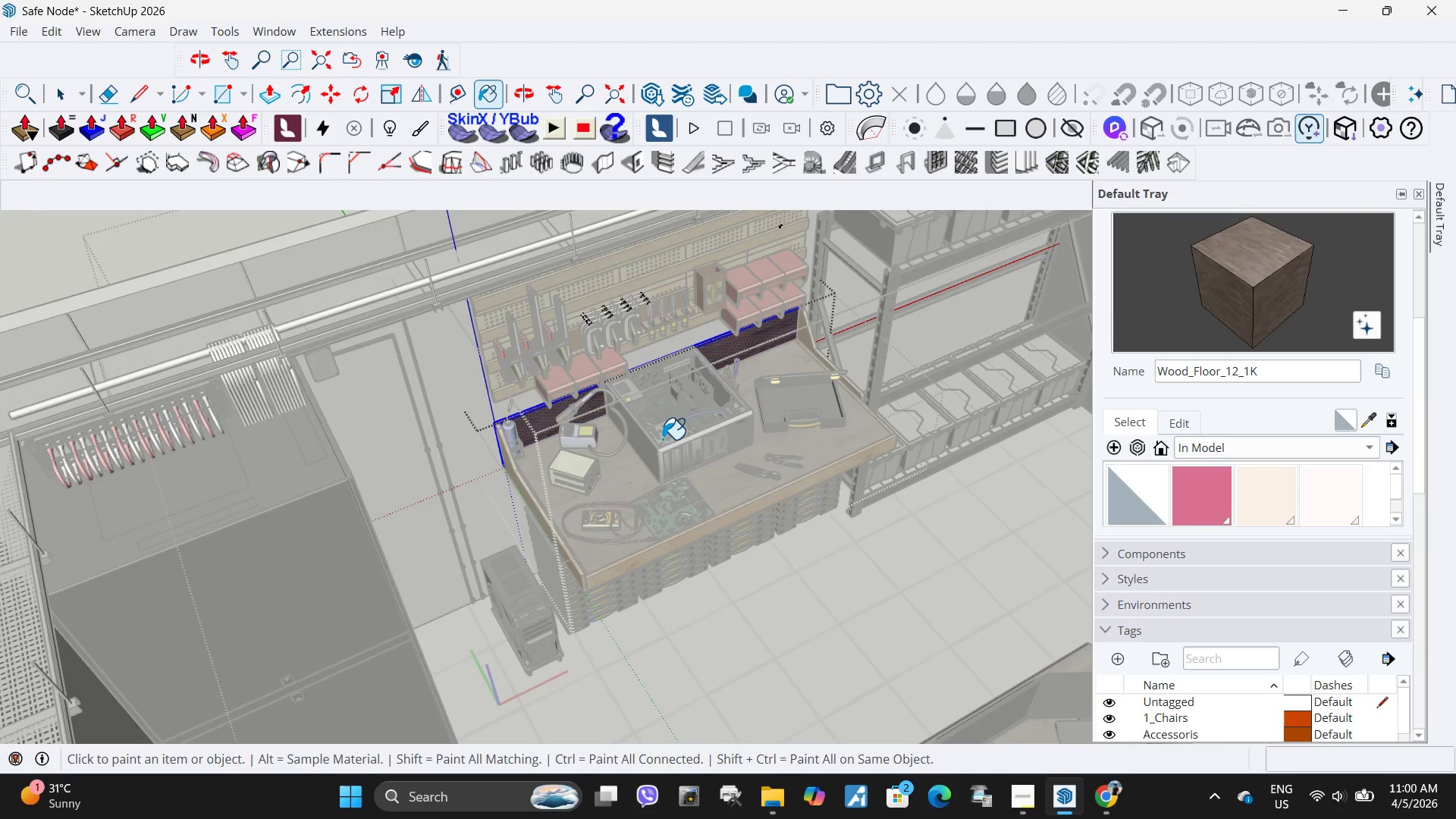 
left_click([473, 434])
 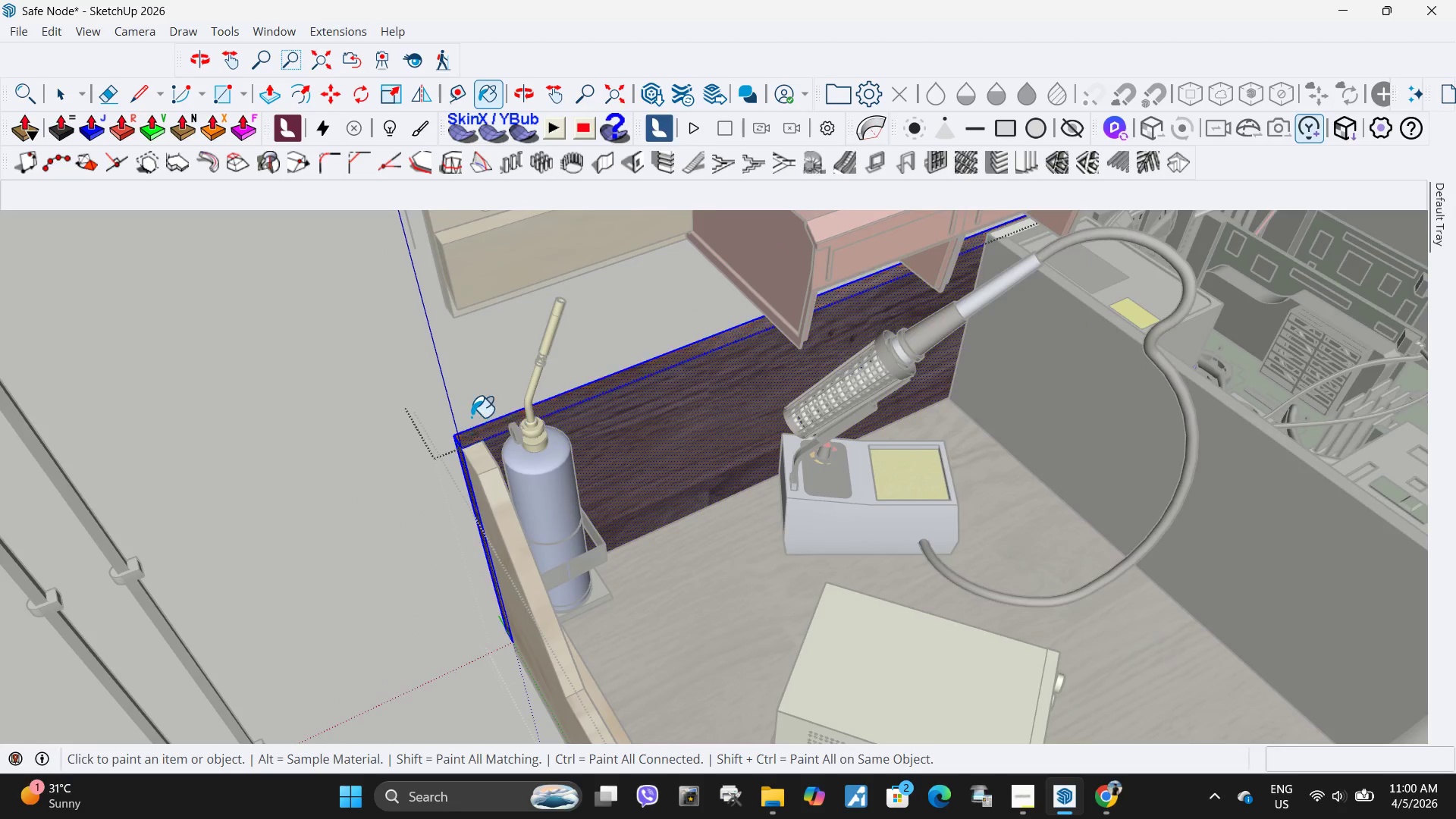 
scroll: coordinate [466, 425], scroll_direction: up, amount: 19.0
 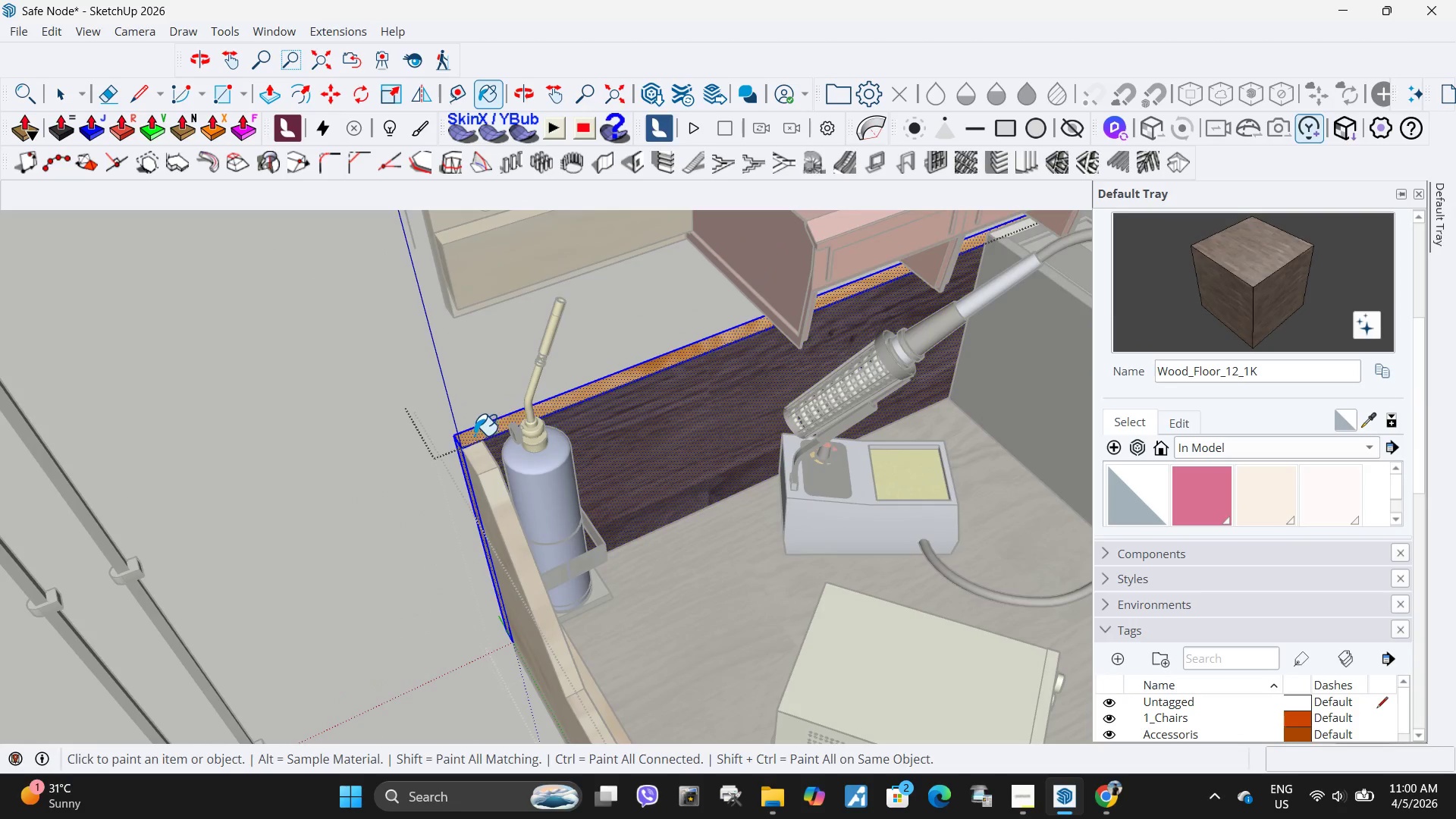 
key(Space)
 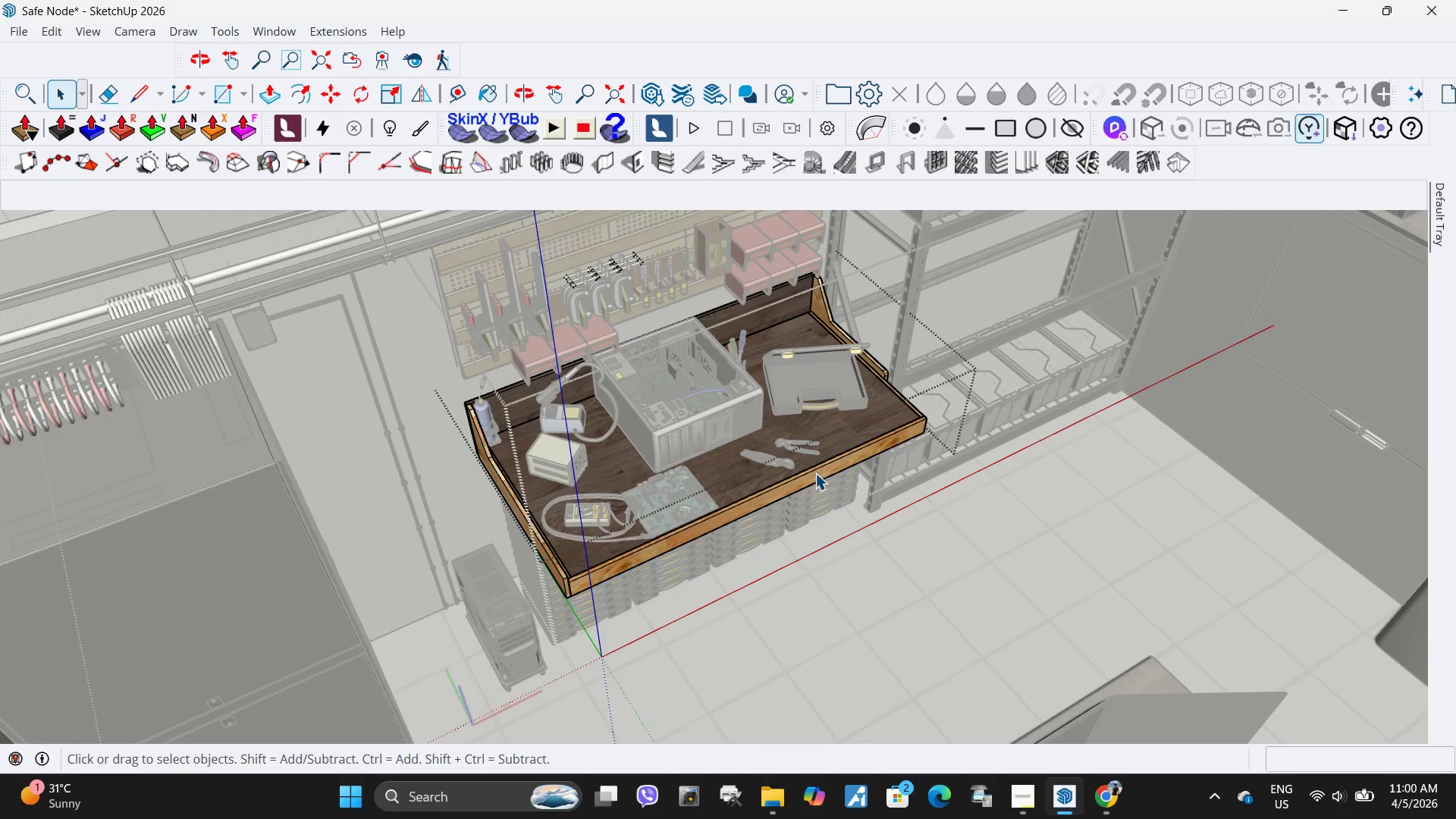 
scroll: coordinate [465, 386], scroll_direction: down, amount: 18.0
 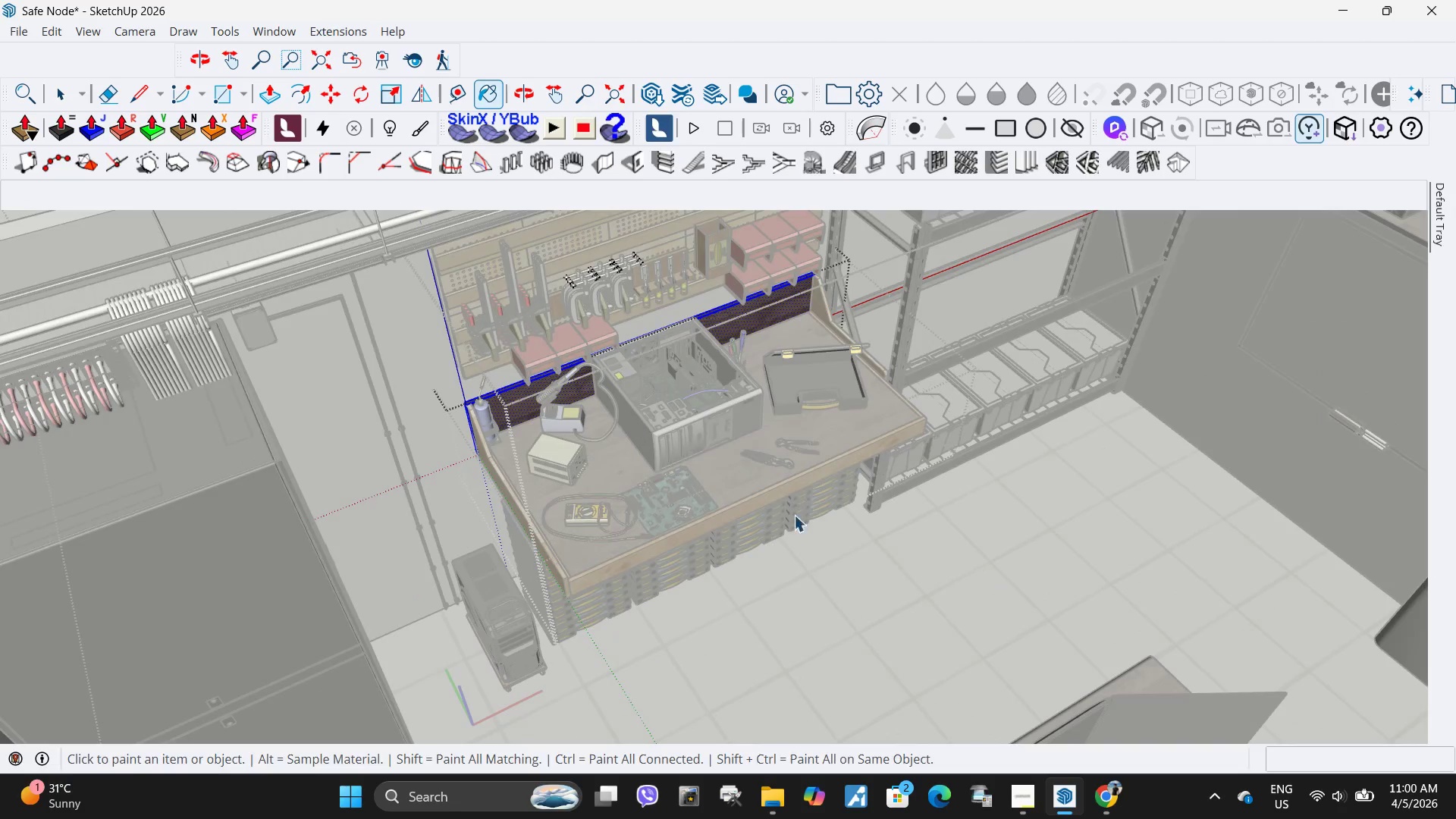 
double_click([815, 474])
 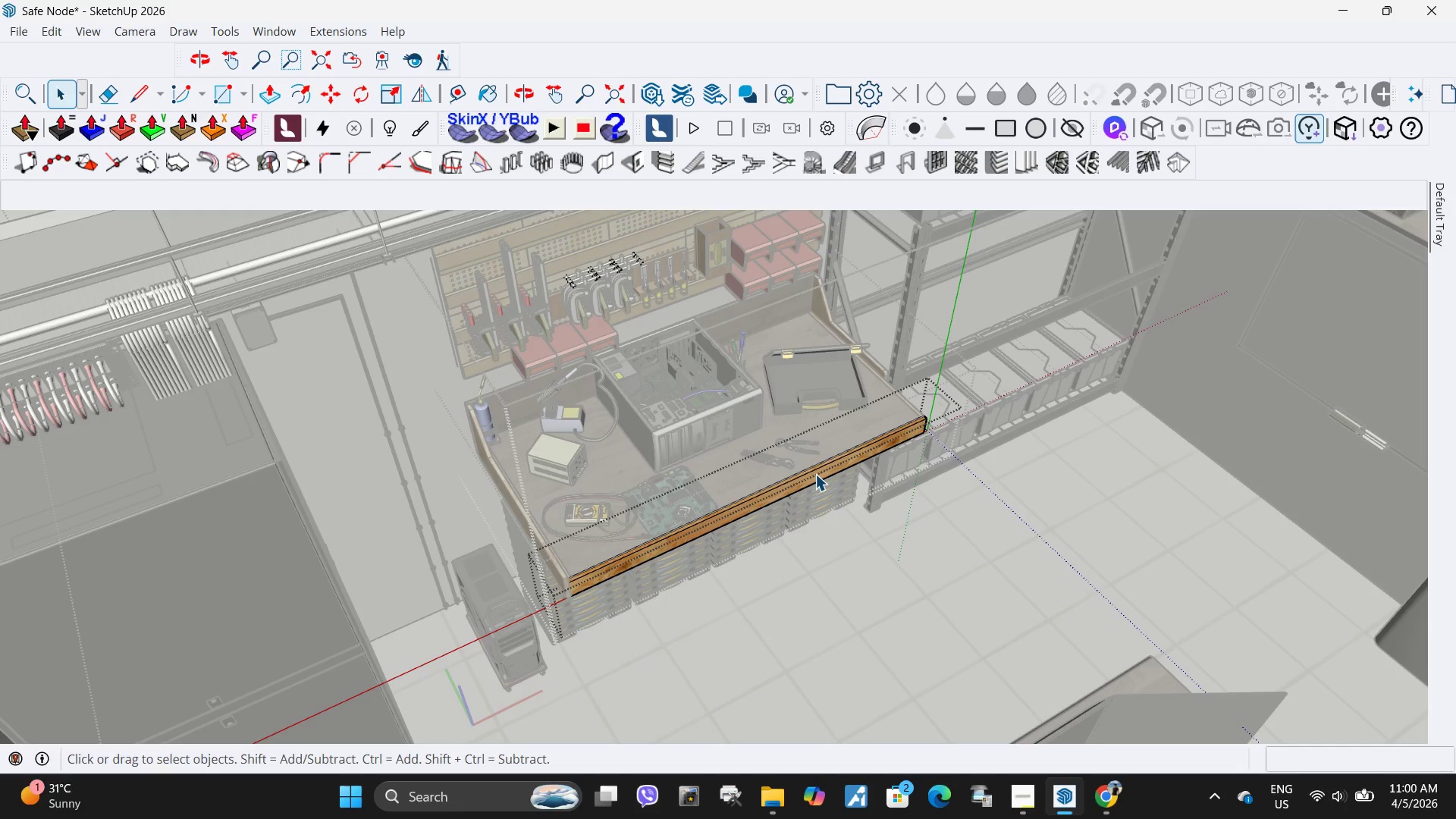 
left_click([815, 474])
 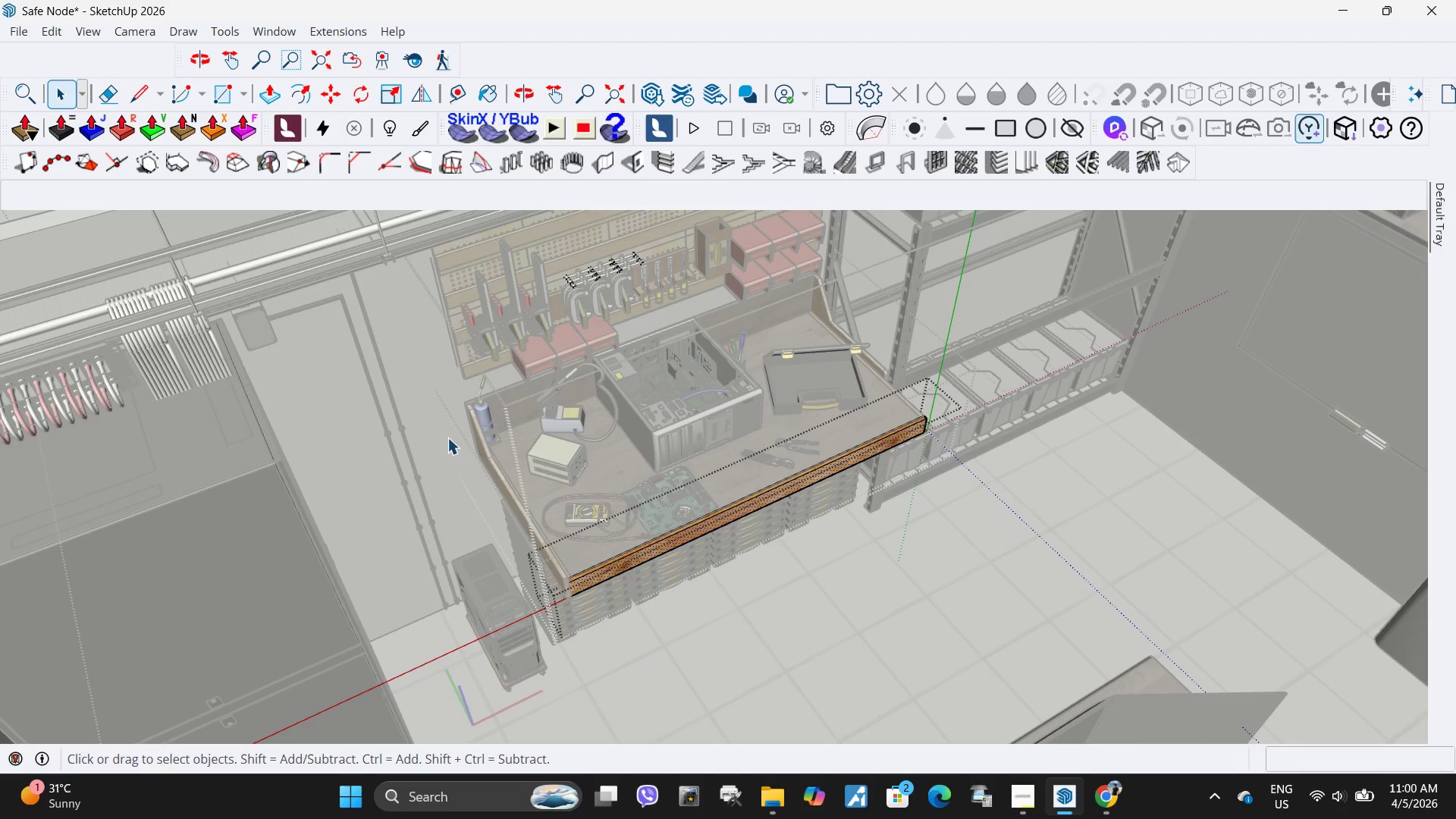 
left_click_drag(start_coordinate=[485, 358], to_coordinate=[1130, 687])
 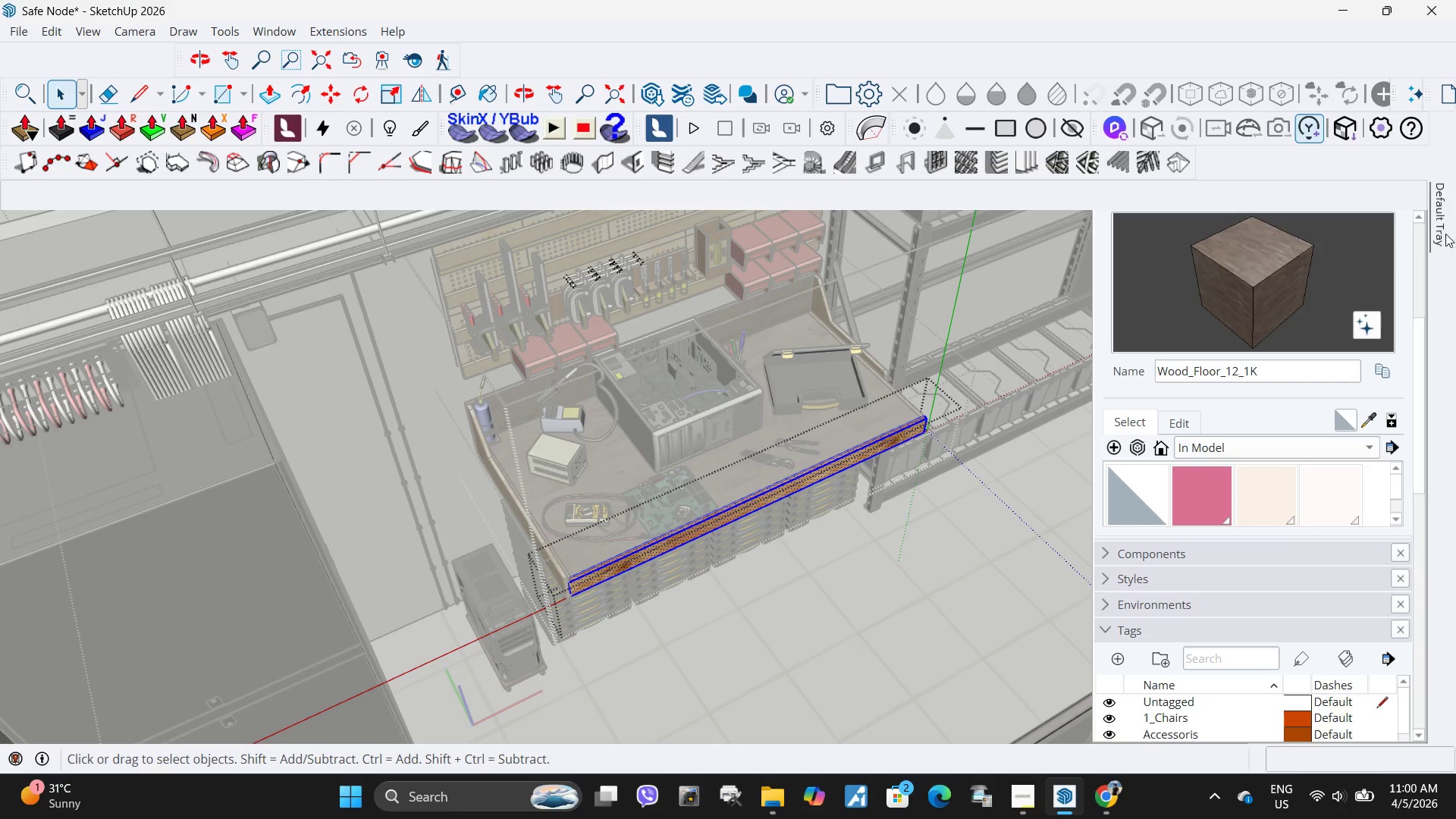 
left_click([1310, 269])
 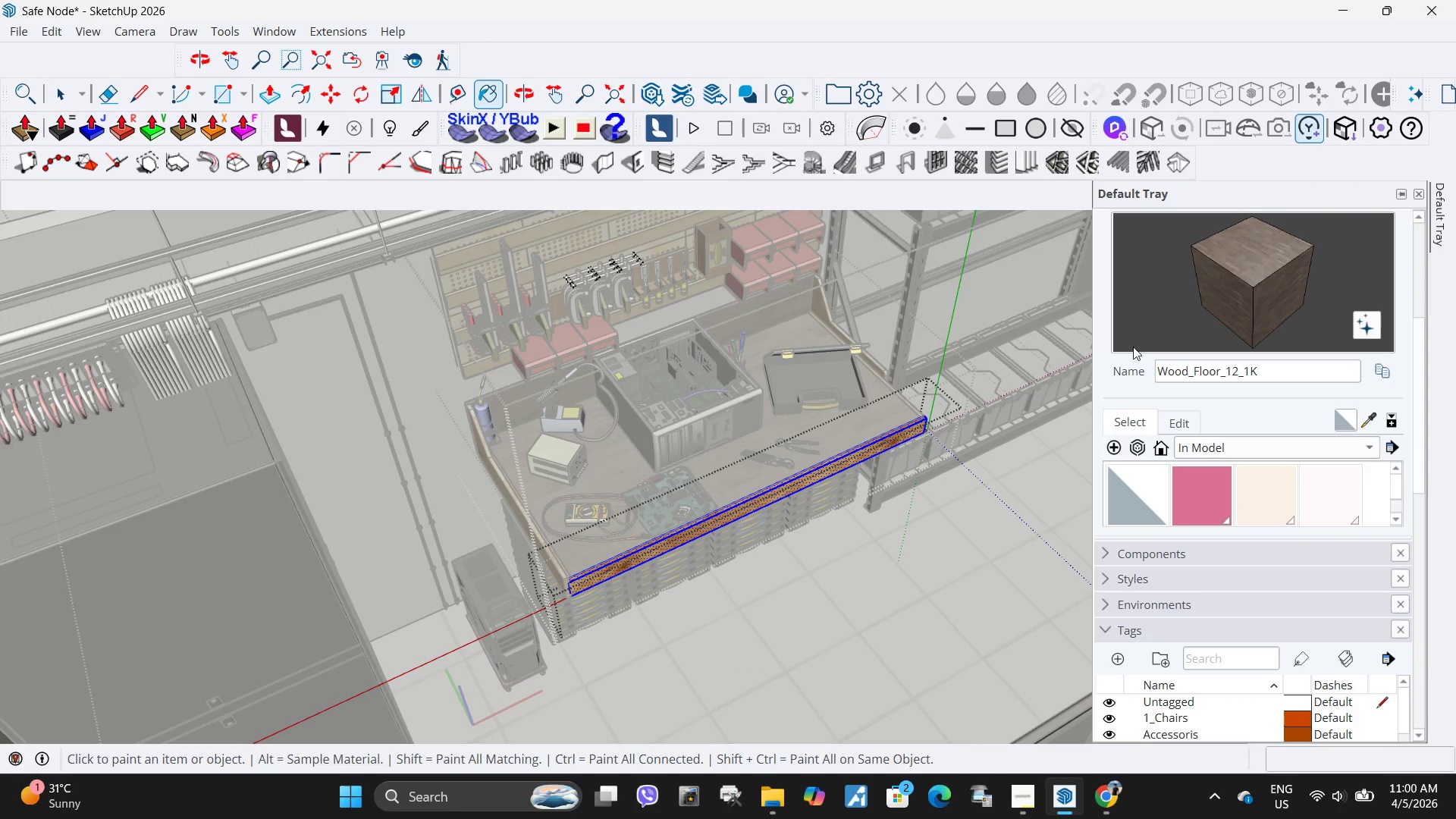 
scroll: coordinate [926, 457], scroll_direction: up, amount: 4.0
 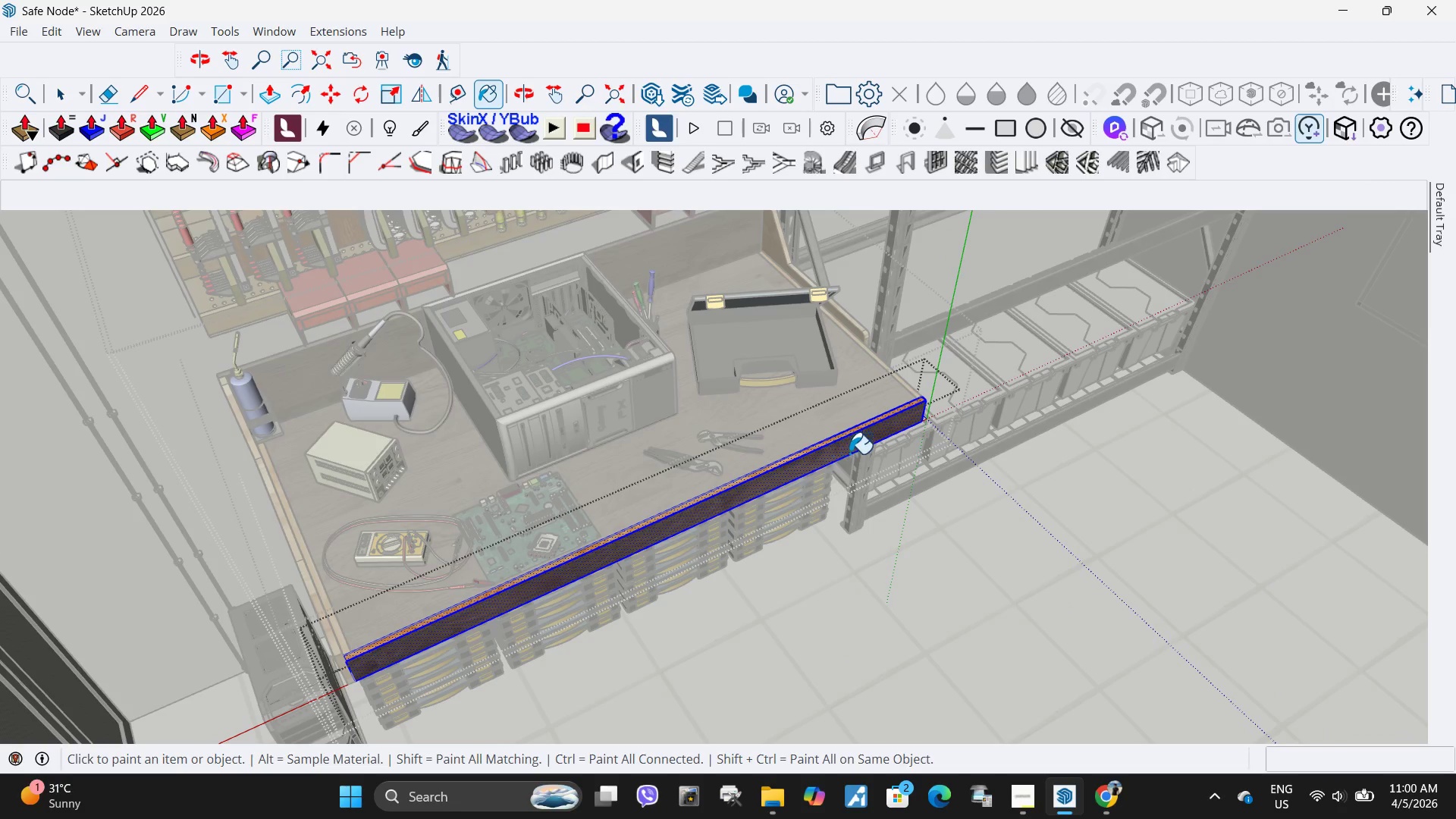 
left_click([846, 425])
 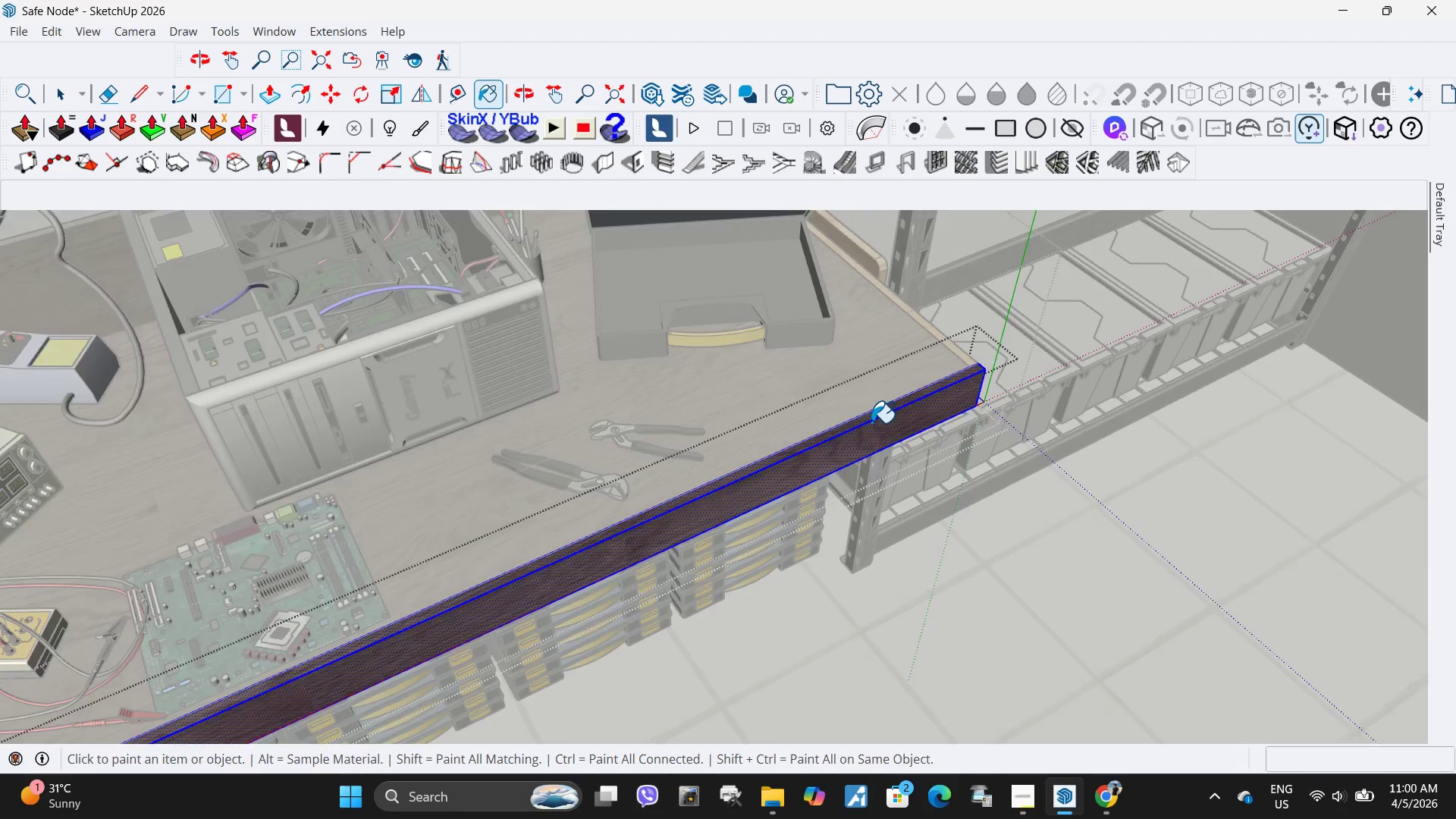 
scroll: coordinate [848, 447], scroll_direction: up, amount: 6.0
 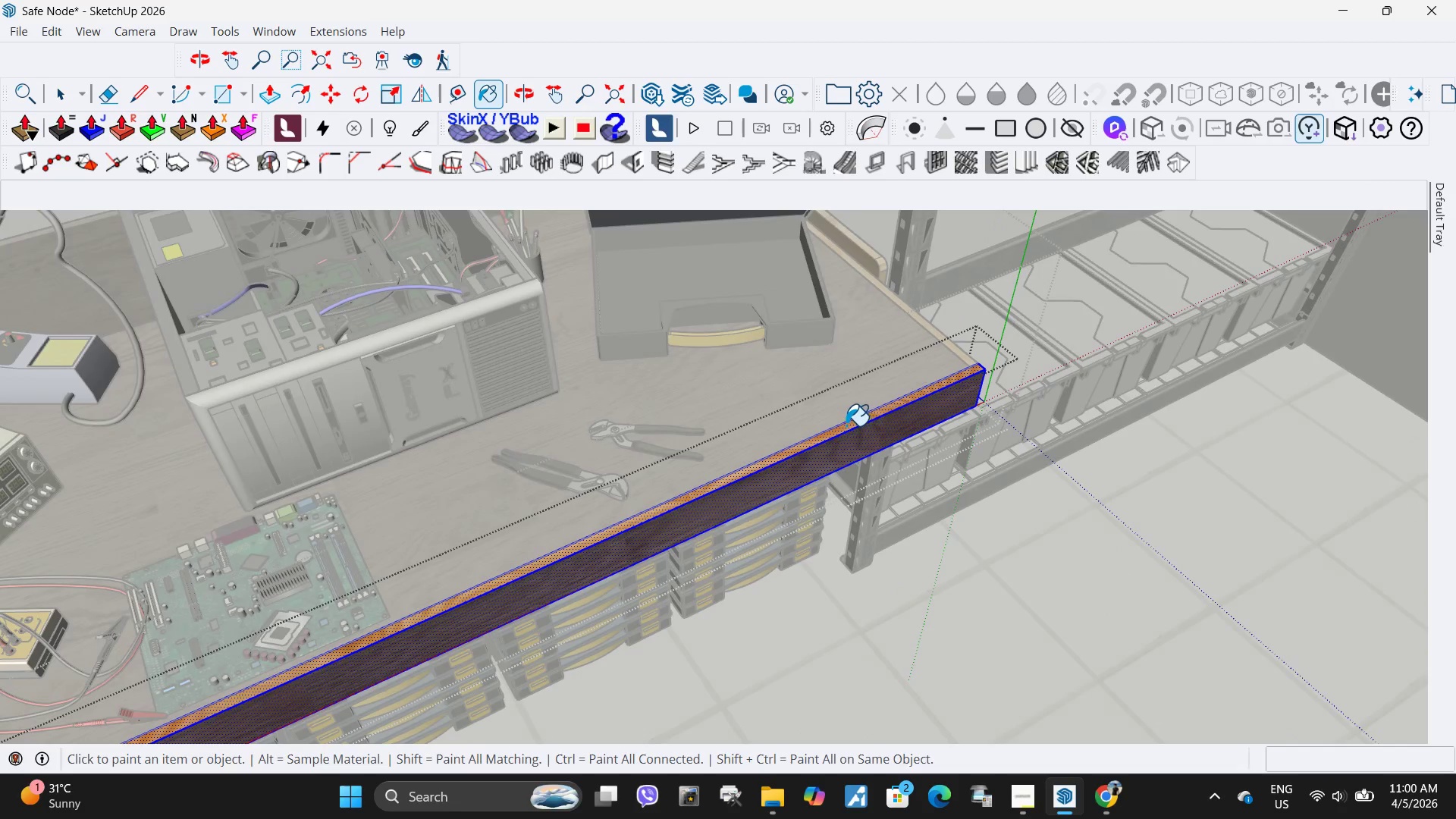 
scroll: coordinate [481, 612], scroll_direction: down, amount: 2.0
 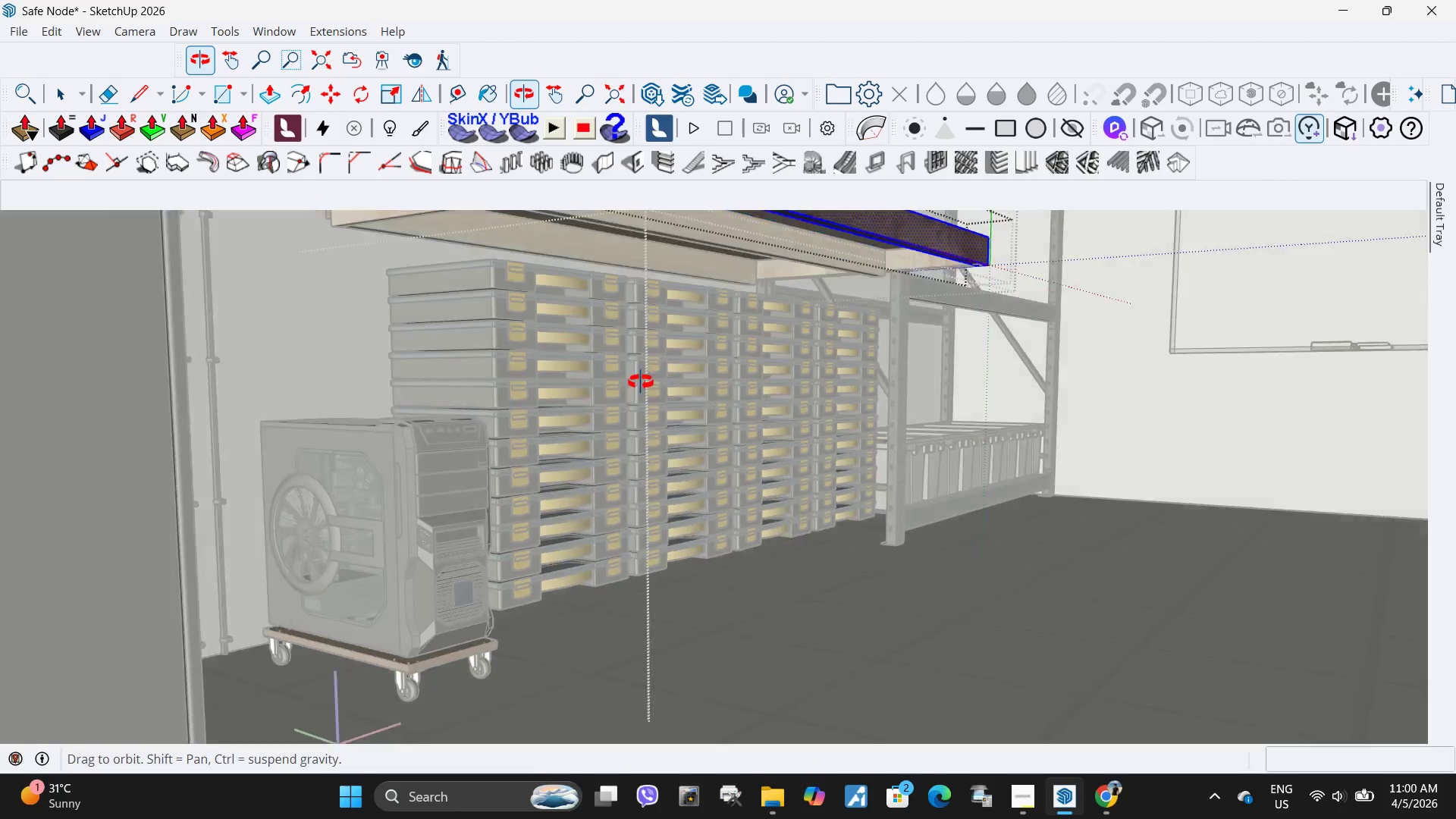 
double_click([657, 347])
 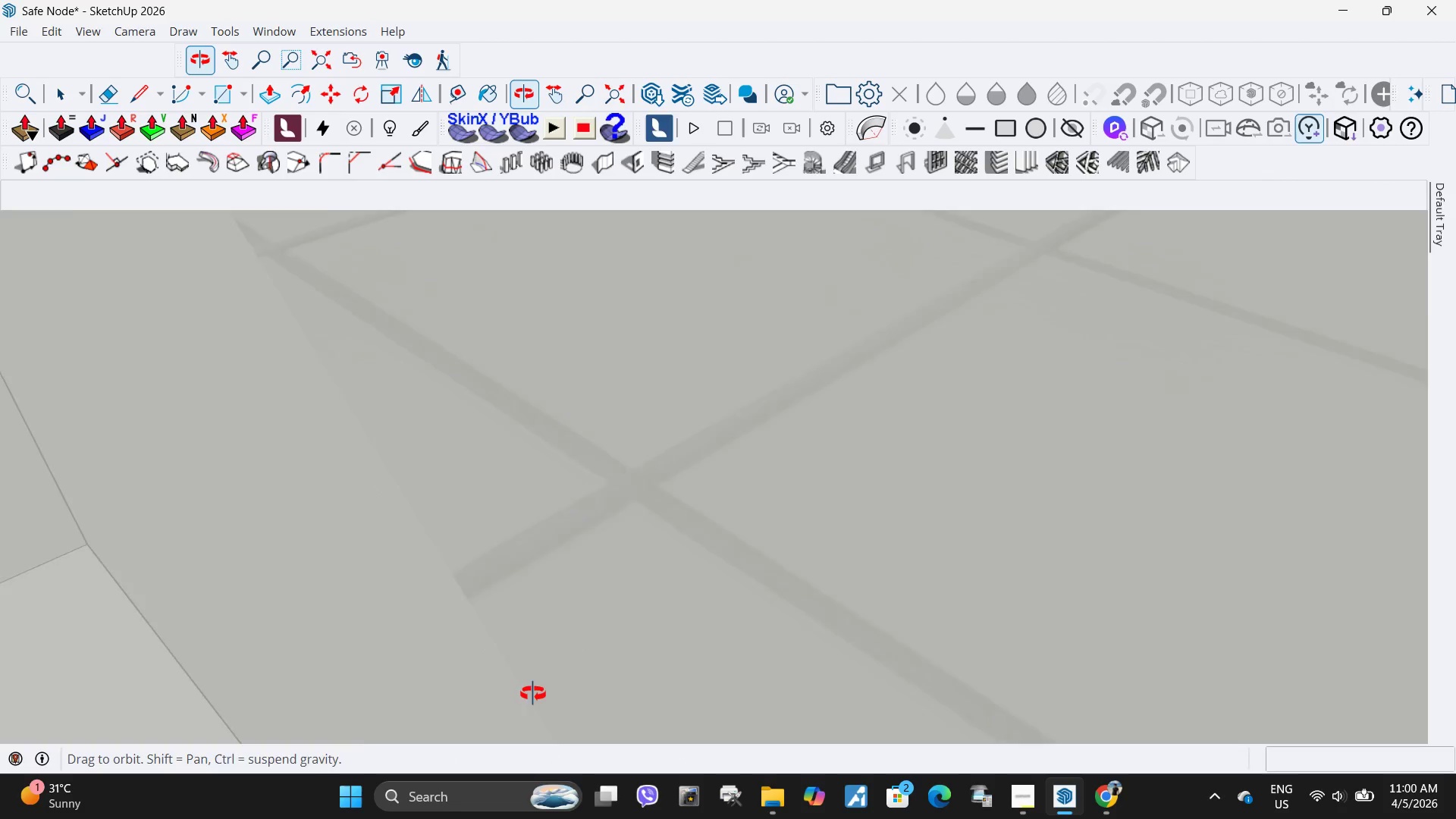 
key(H)
 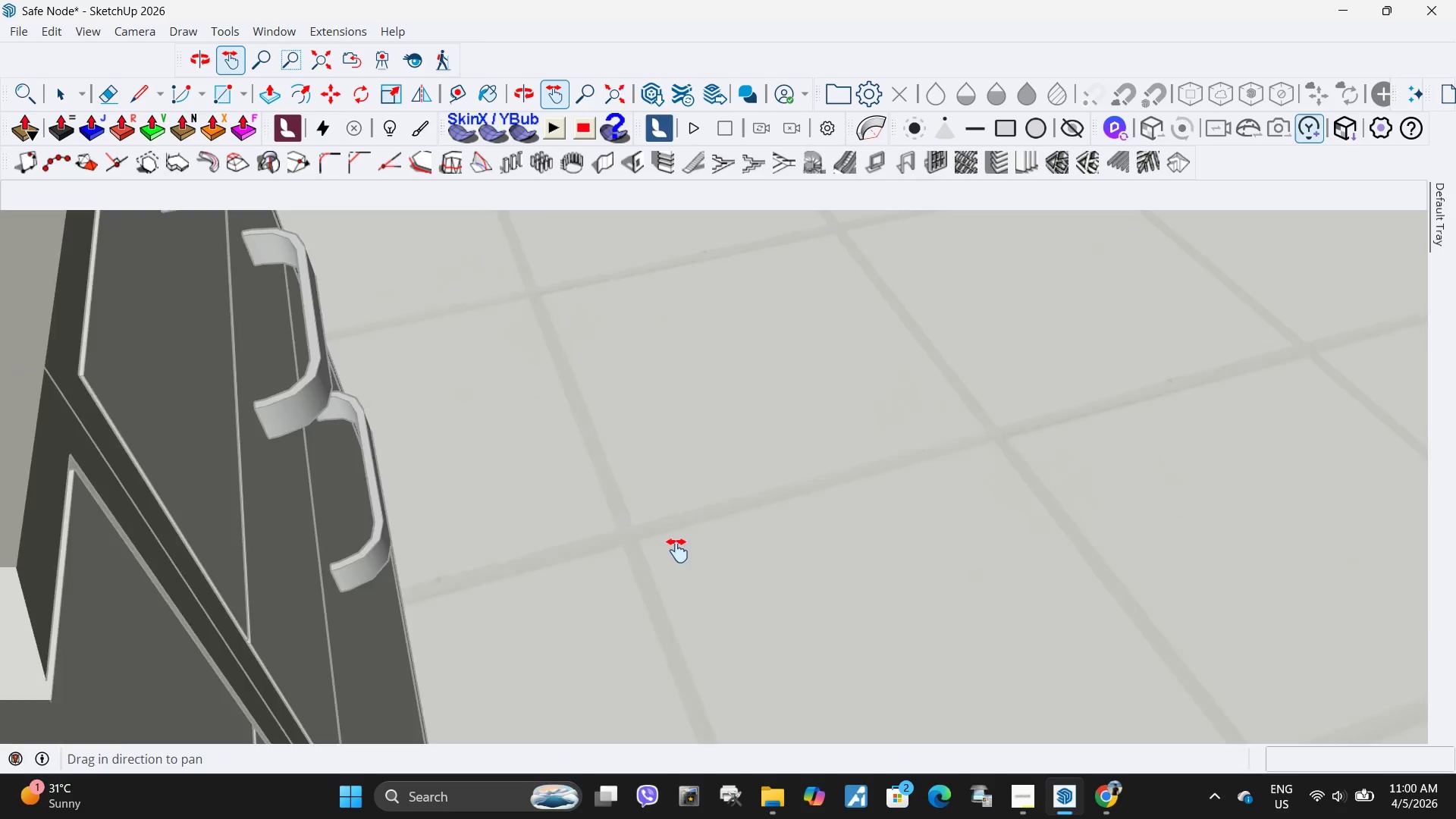 
left_click_drag(start_coordinate=[953, 429], to_coordinate=[406, 617])
 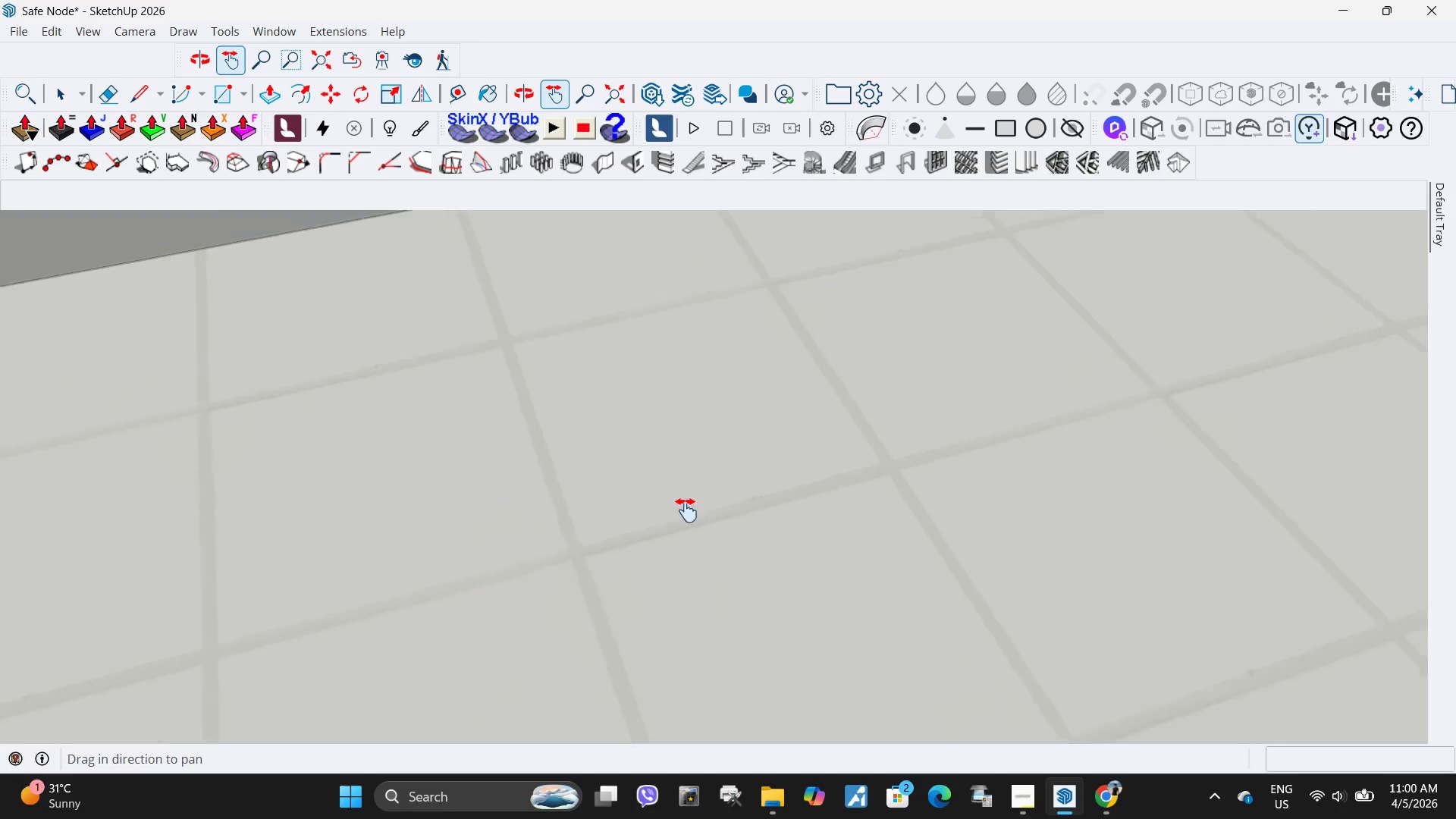 
scroll: coordinate [496, 607], scroll_direction: down, amount: 17.0
 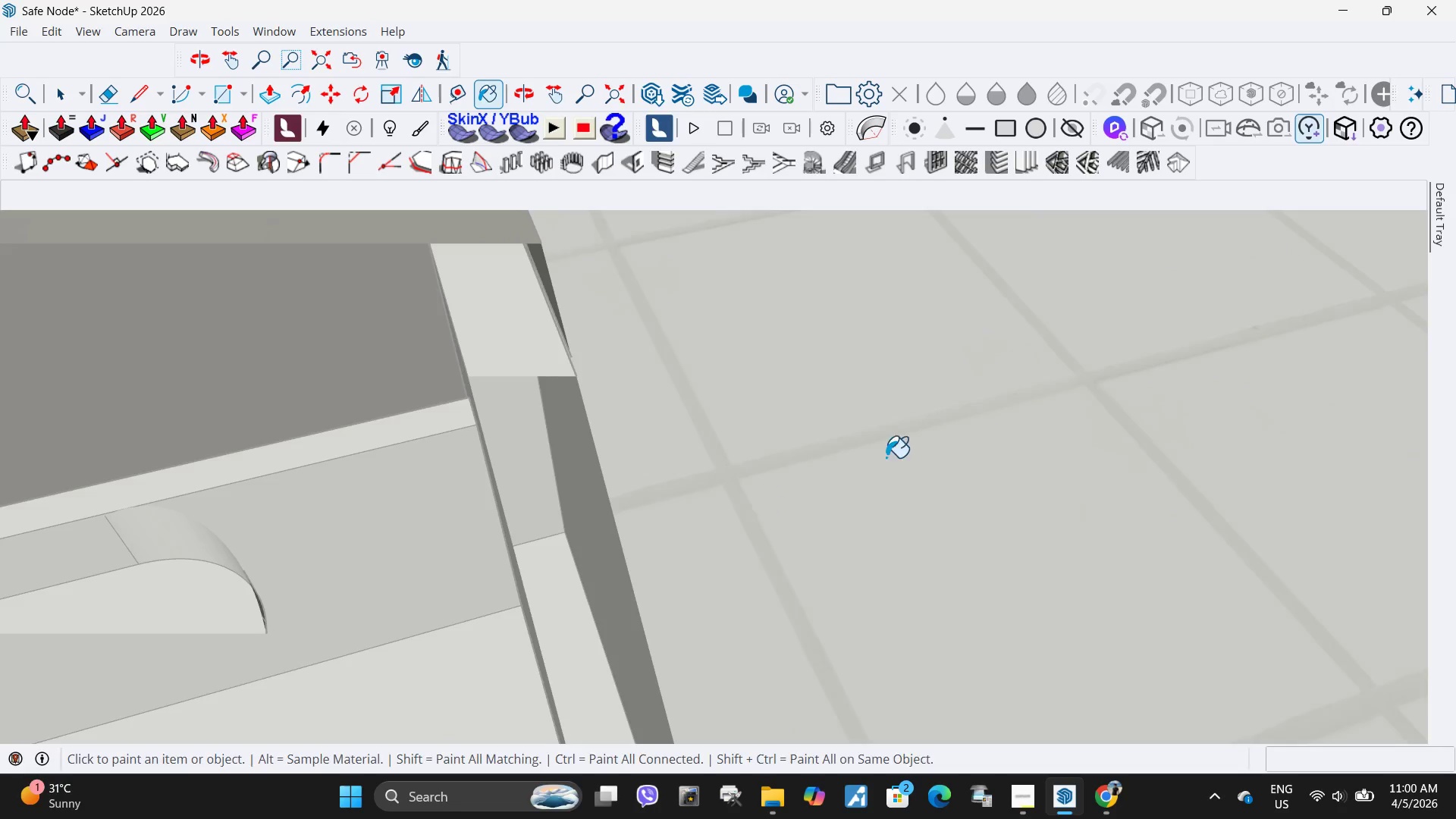 
left_click_drag(start_coordinate=[918, 390], to_coordinate=[639, 677])
 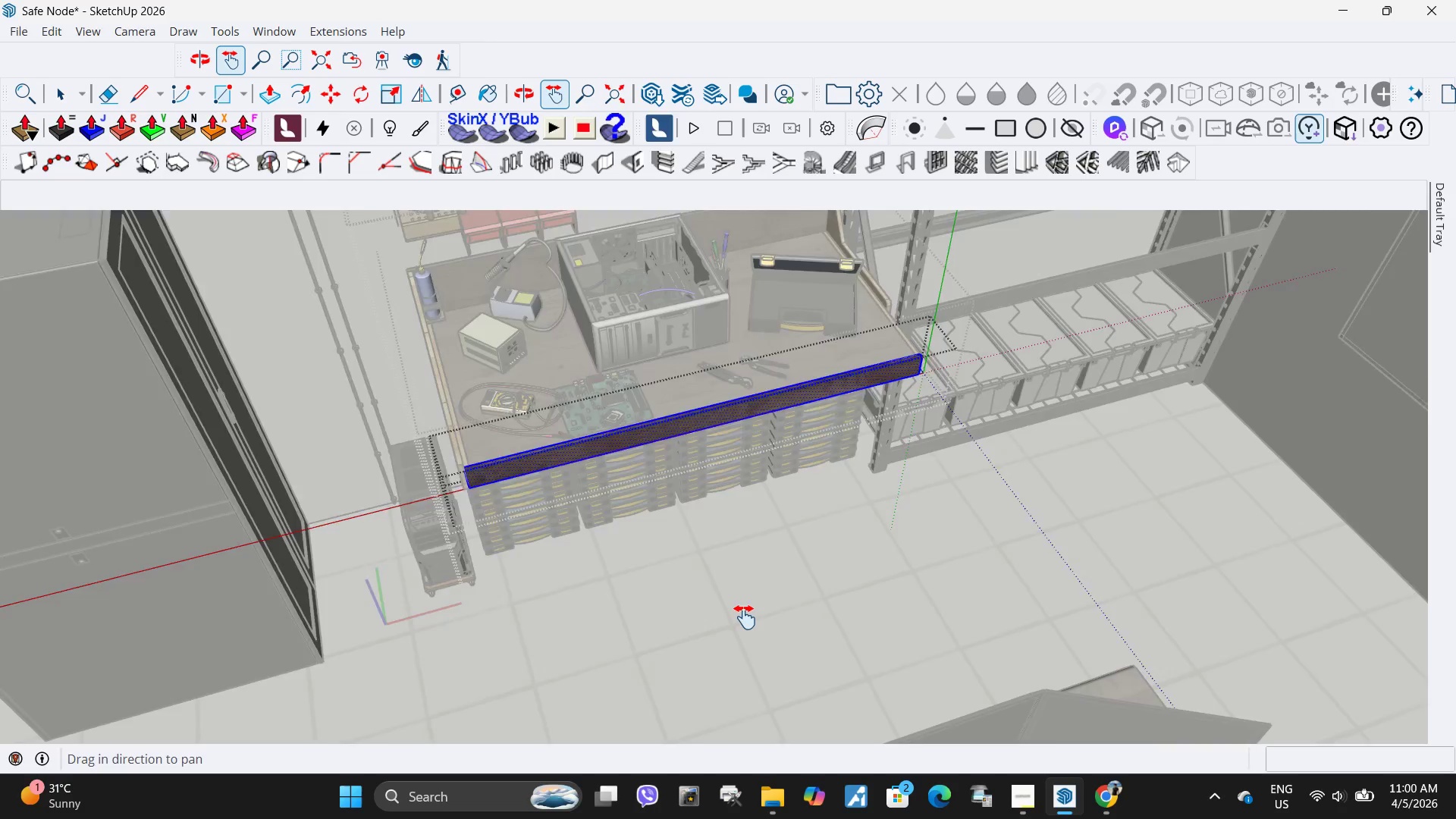 
scroll: coordinate [673, 520], scroll_direction: down, amount: 12.0
 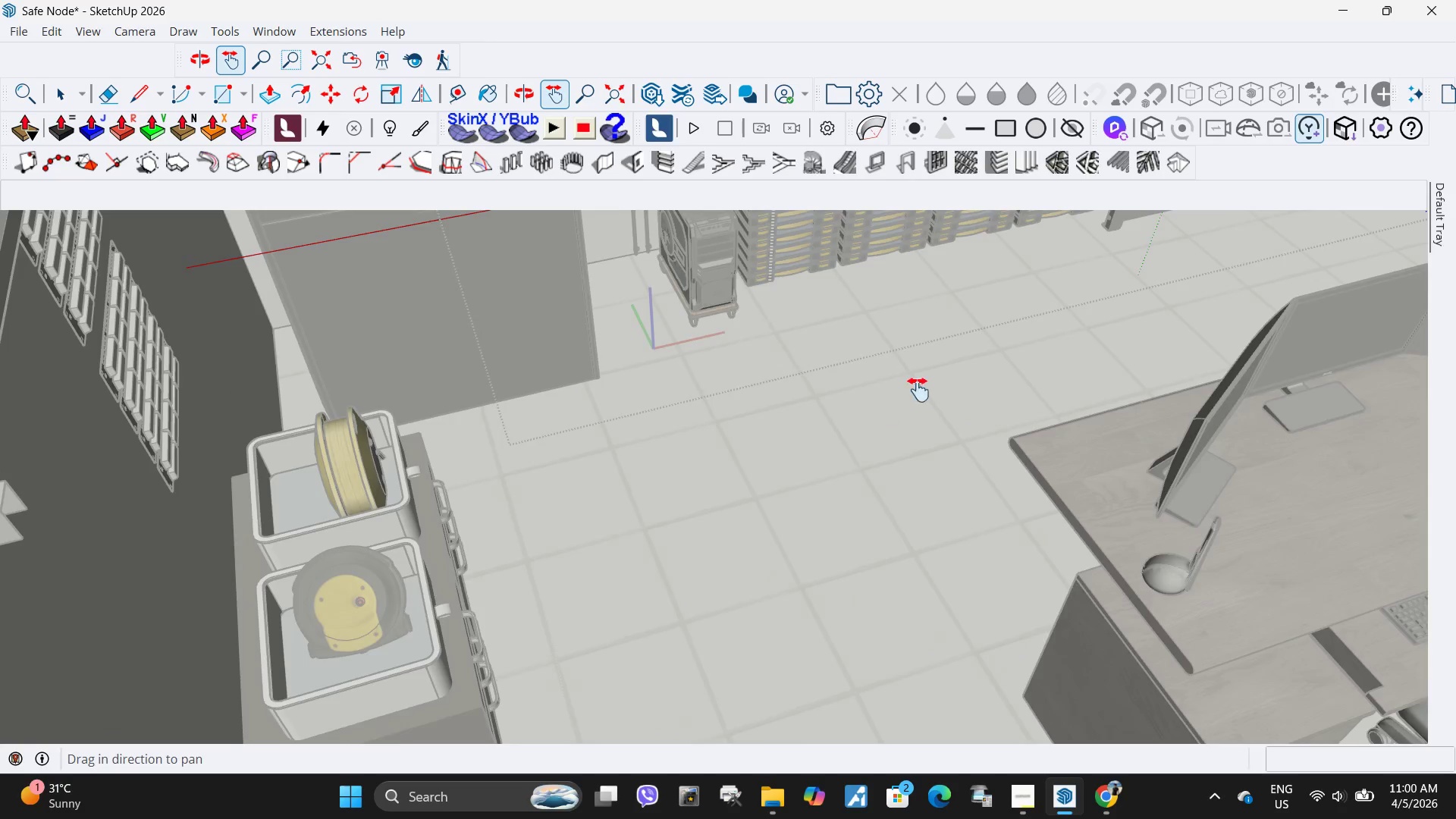 
key(Space)
 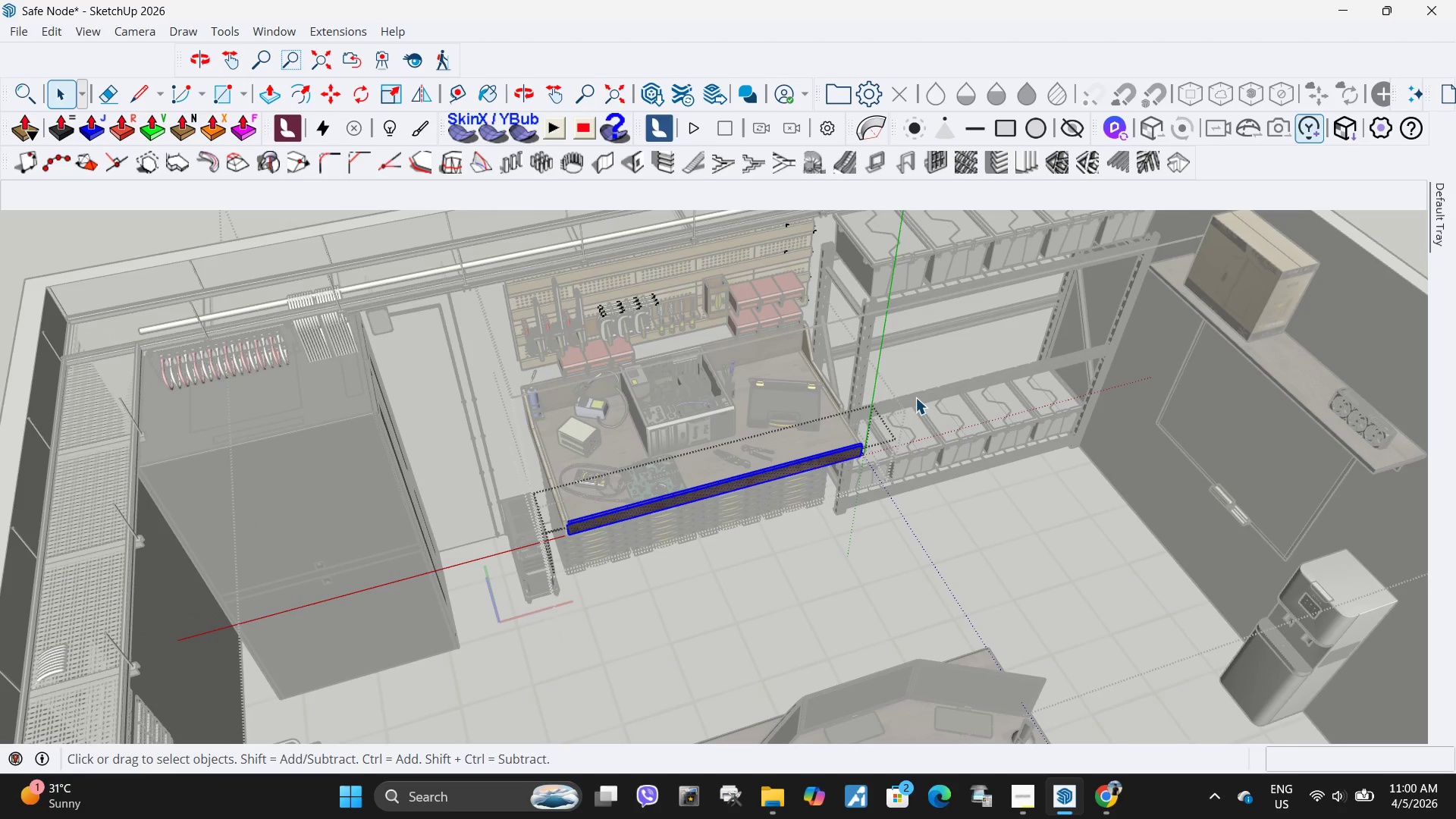 
left_click([915, 397])
 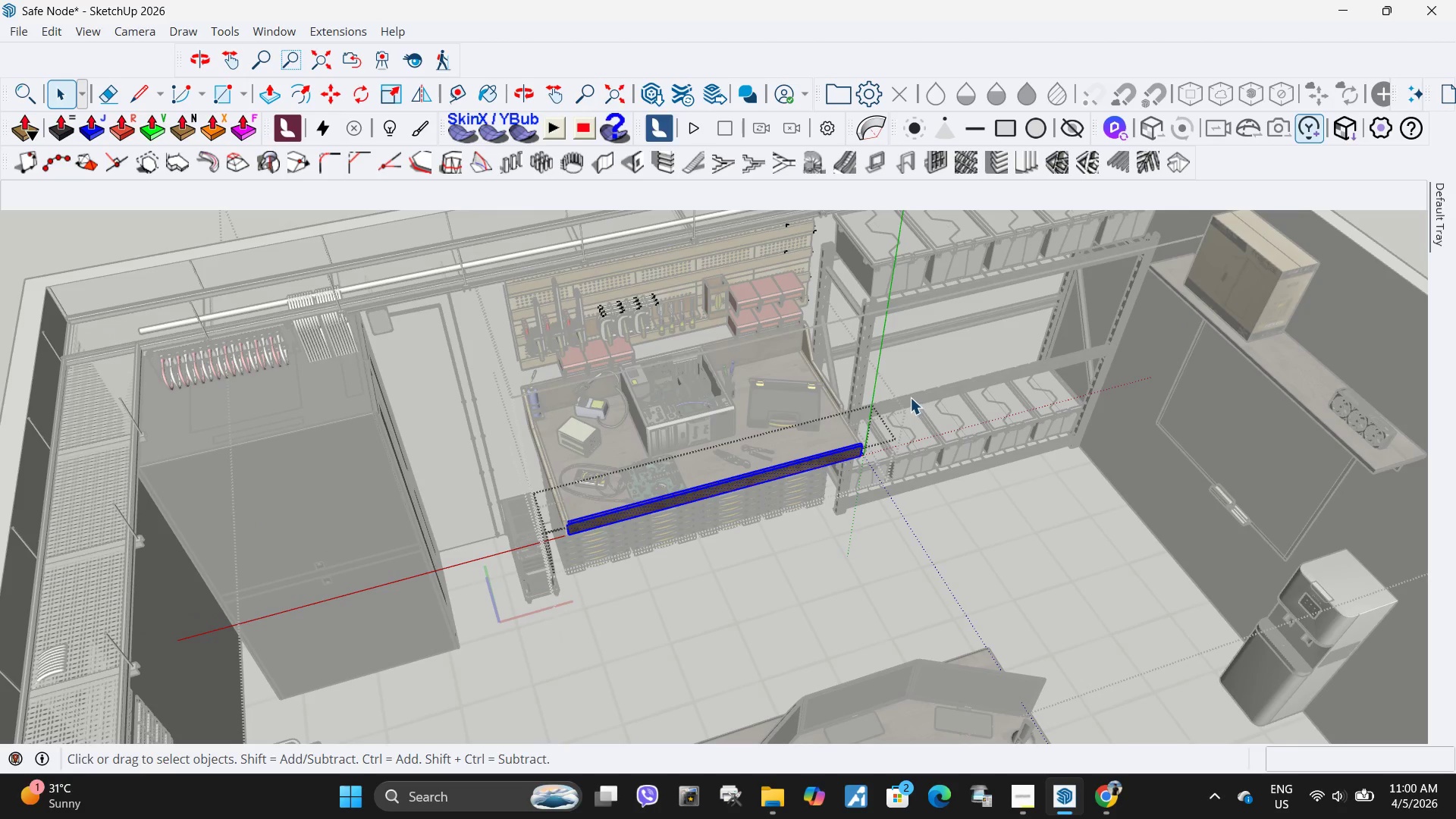 
key(Escape)
 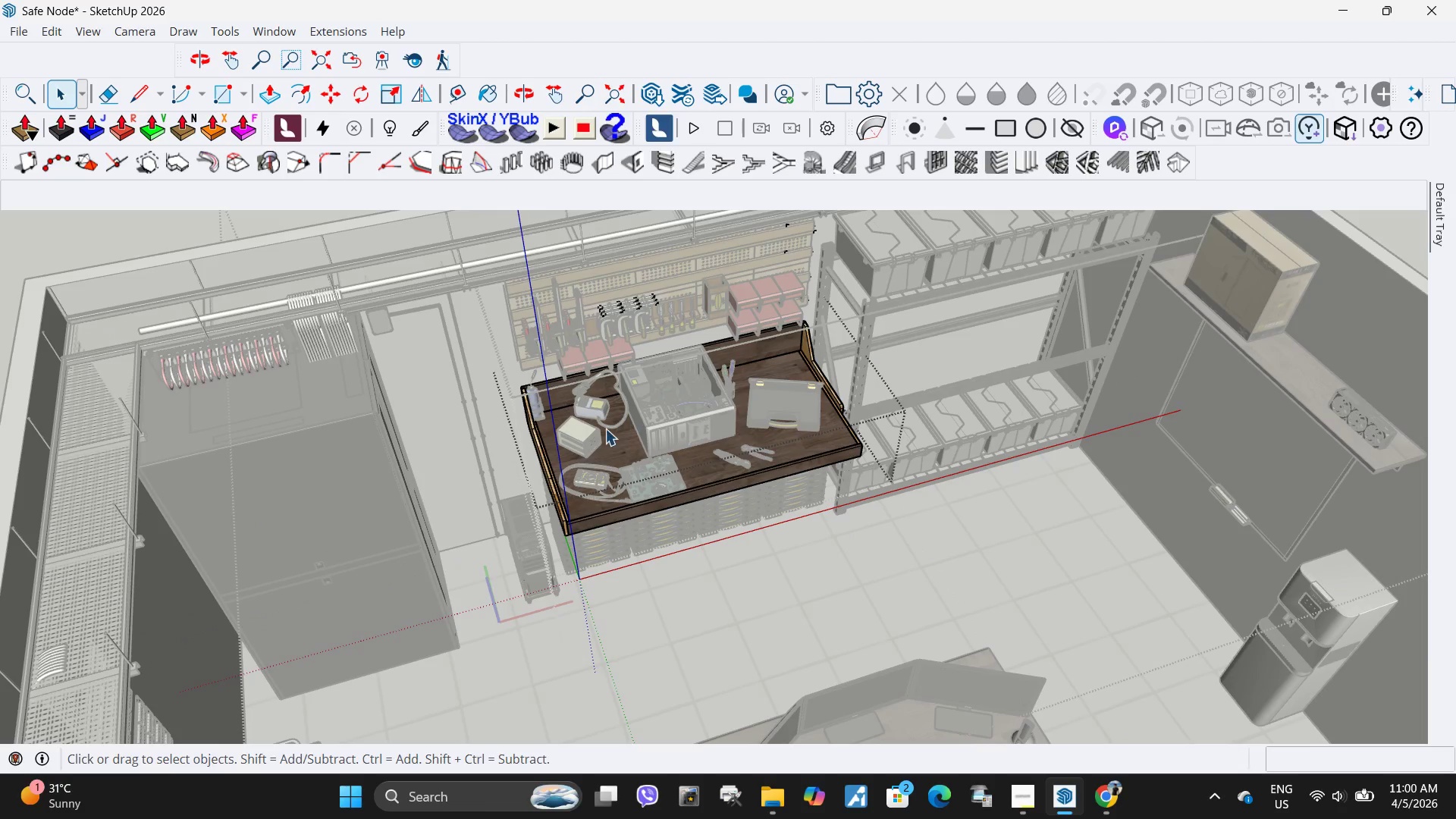 
scroll: coordinate [745, 617], scroll_direction: down, amount: 4.0
 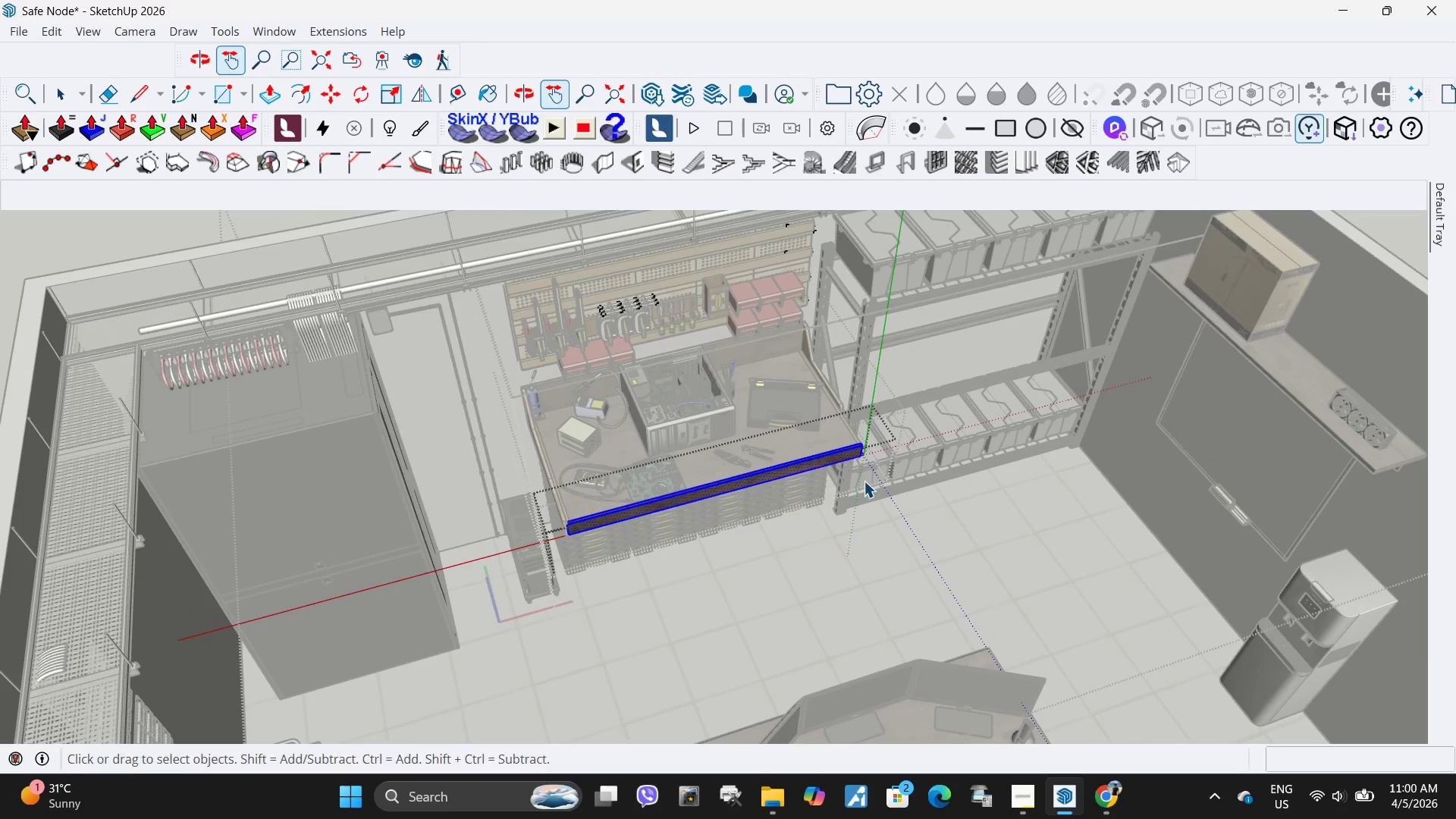 
scroll: coordinate [605, 428], scroll_direction: up, amount: 4.0
 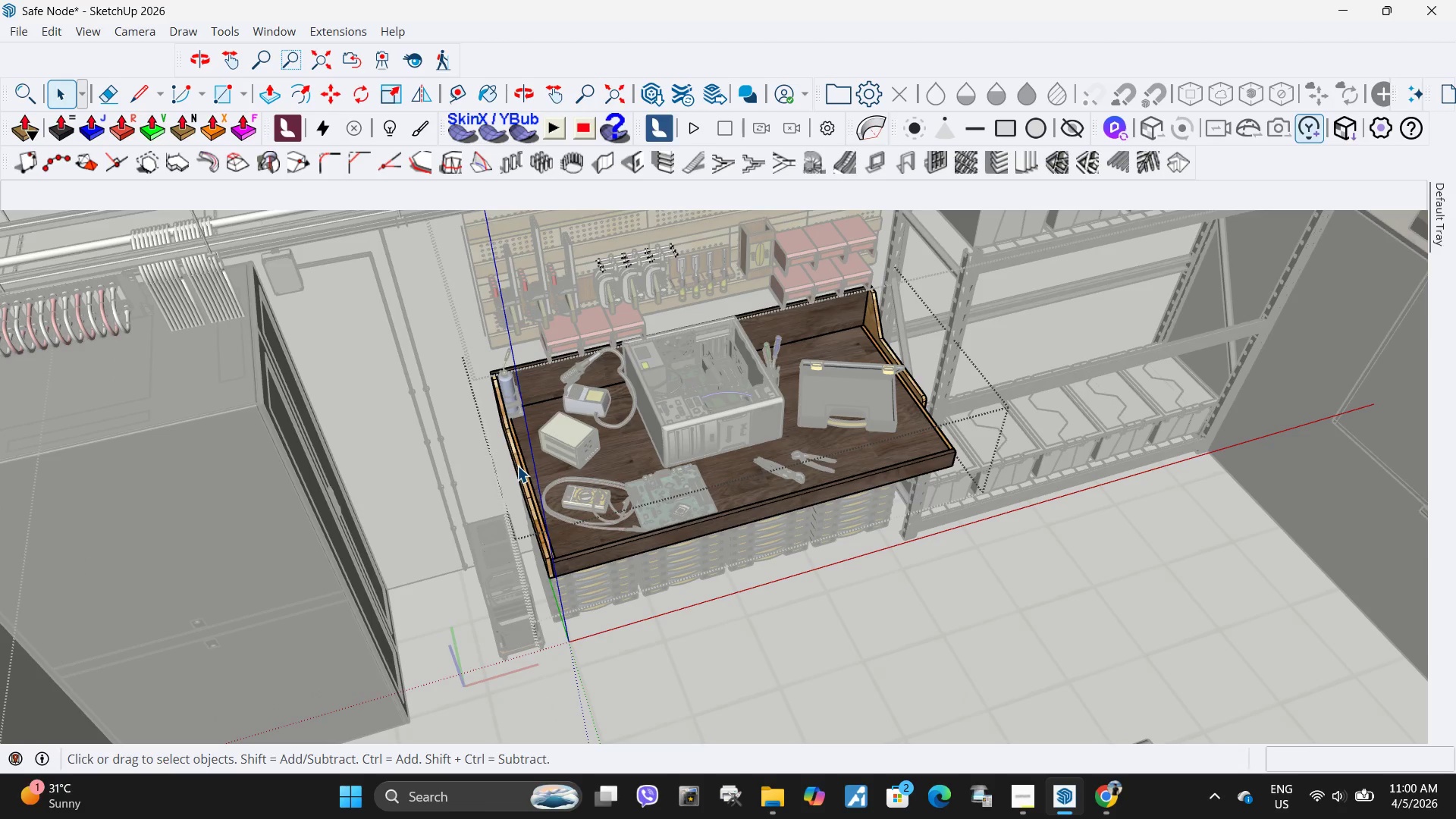 
double_click([517, 466])
 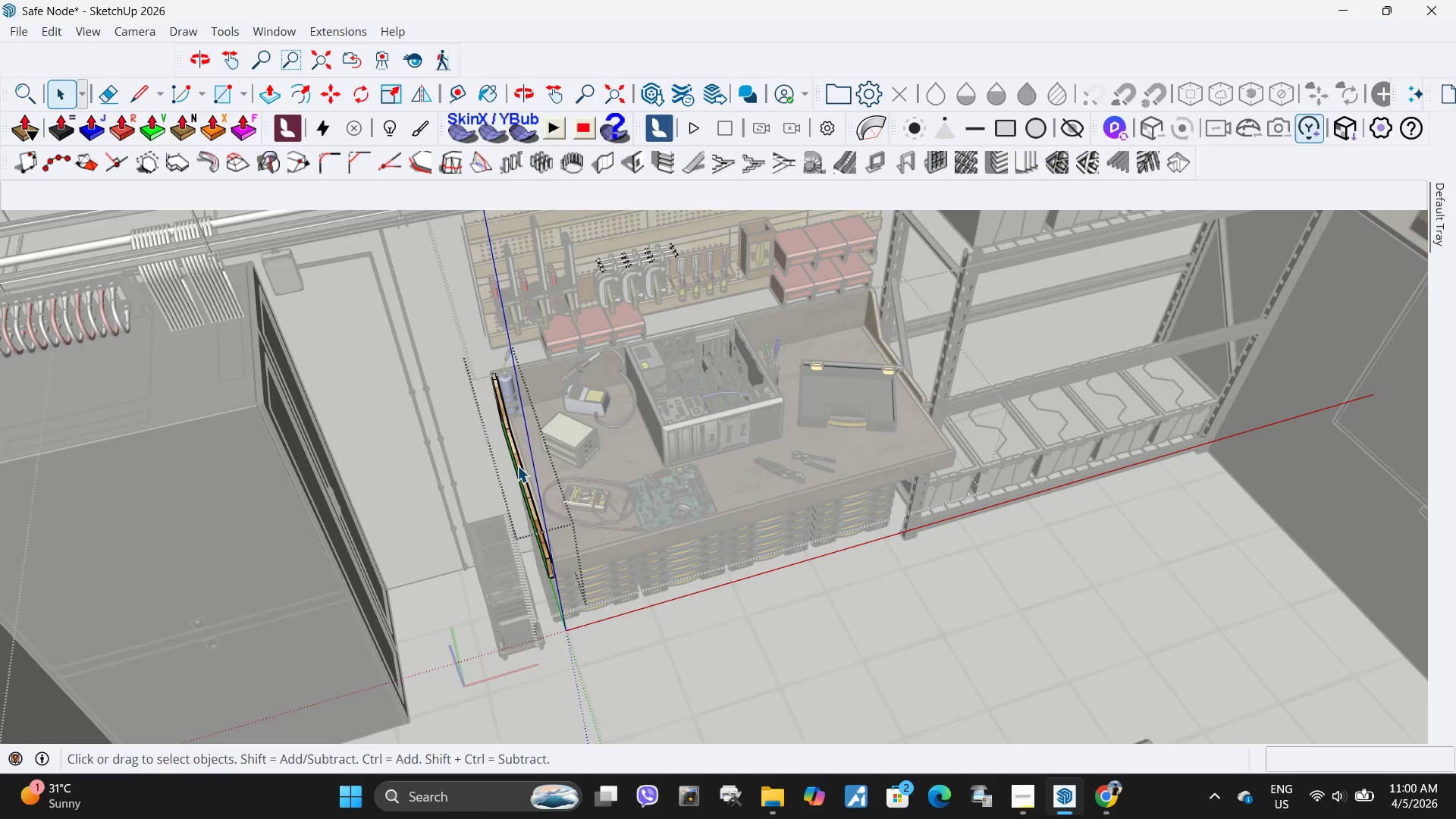 
left_click([517, 466])
 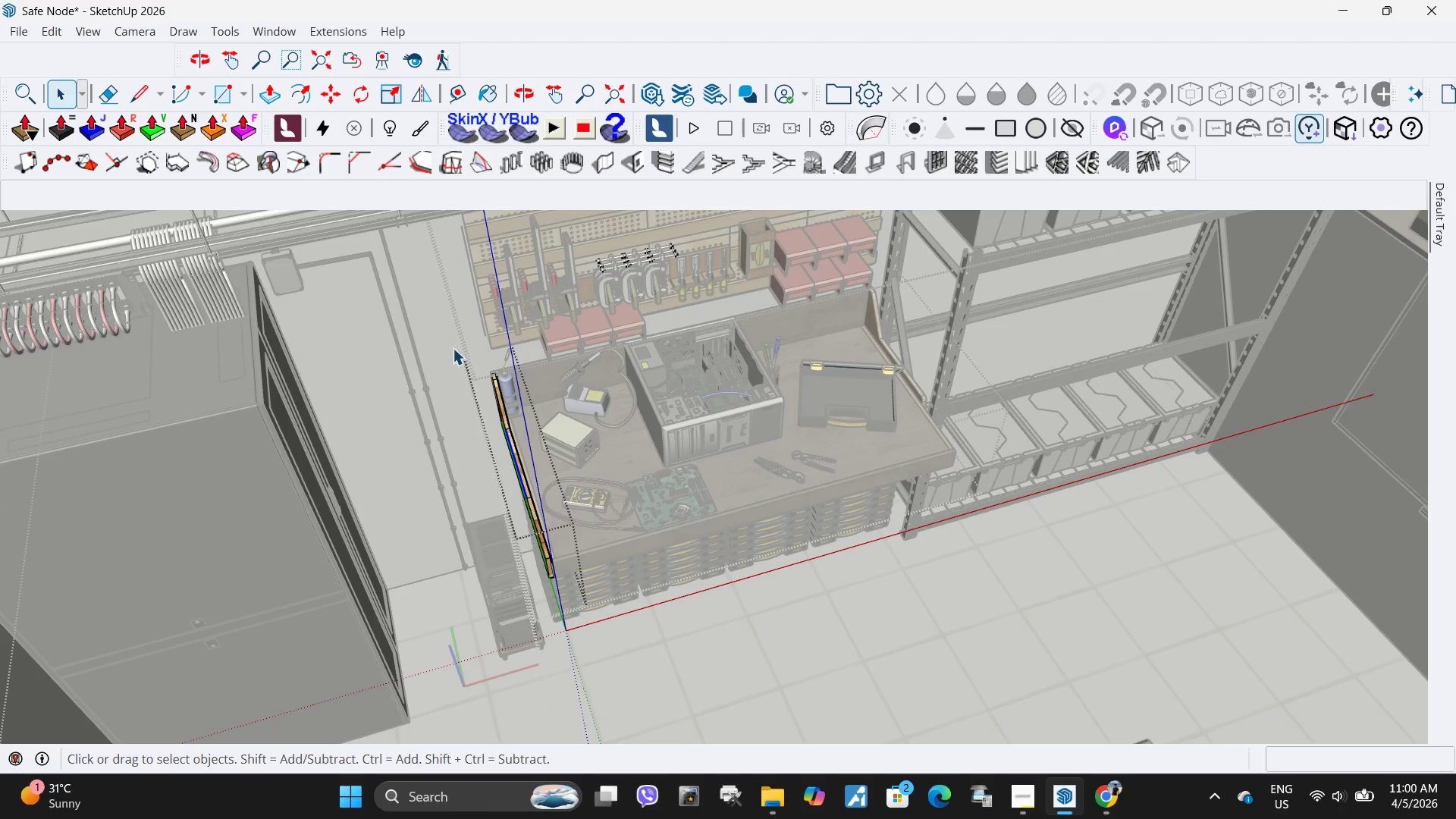 
left_click_drag(start_coordinate=[453, 348], to_coordinate=[719, 766])
 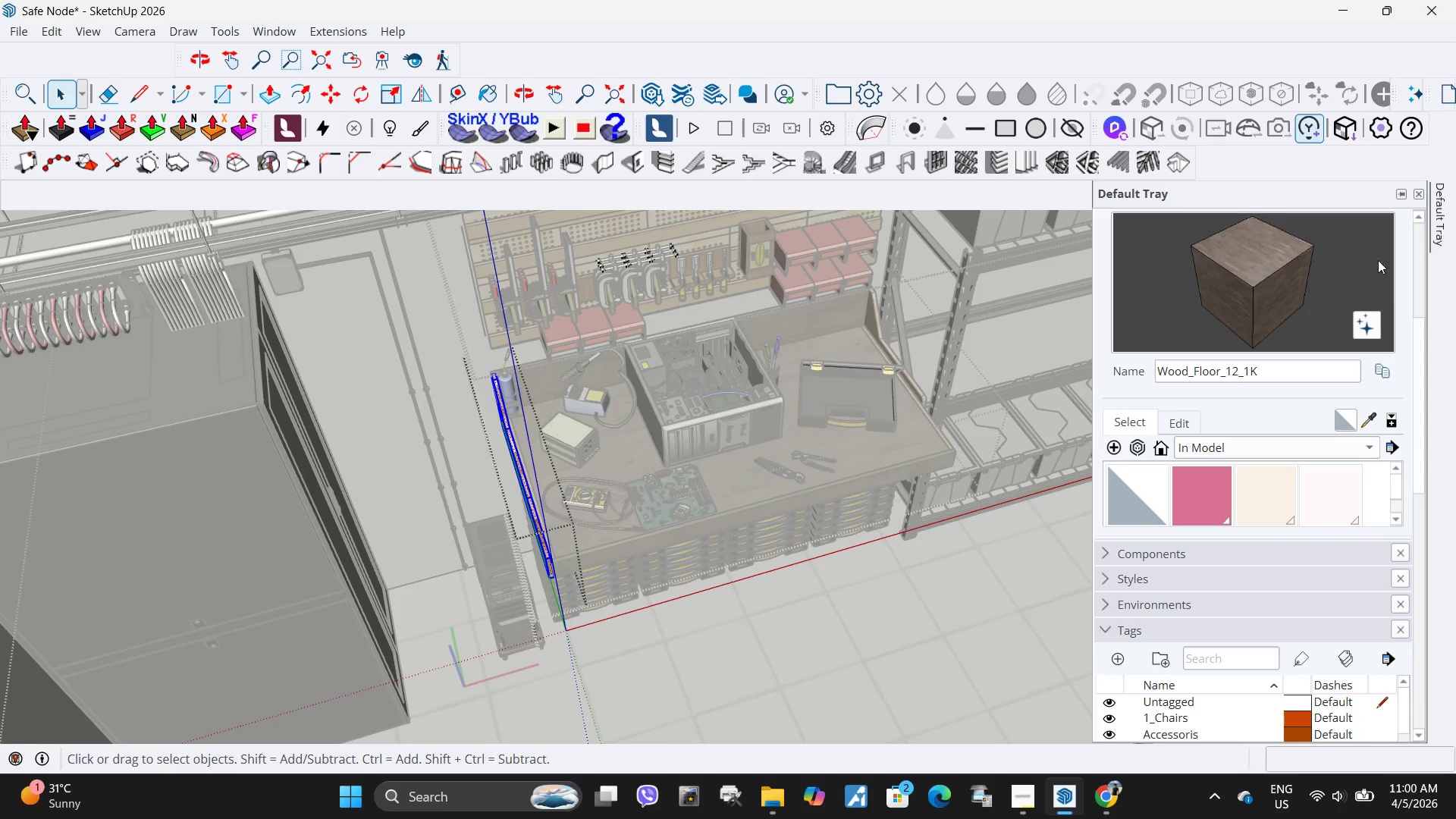 
left_click([1303, 275])
 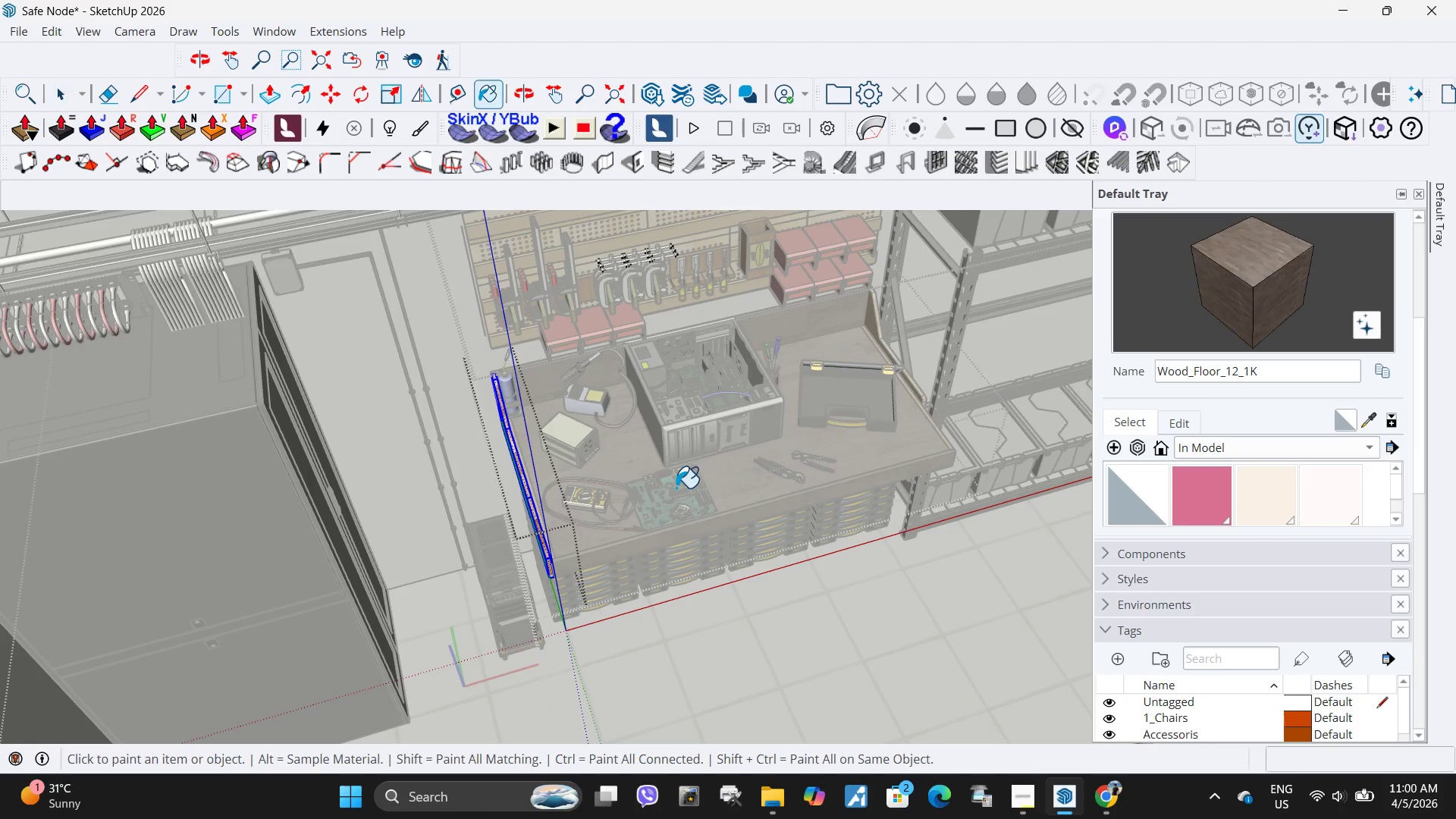 
scroll: coordinate [482, 490], scroll_direction: up, amount: 11.0
 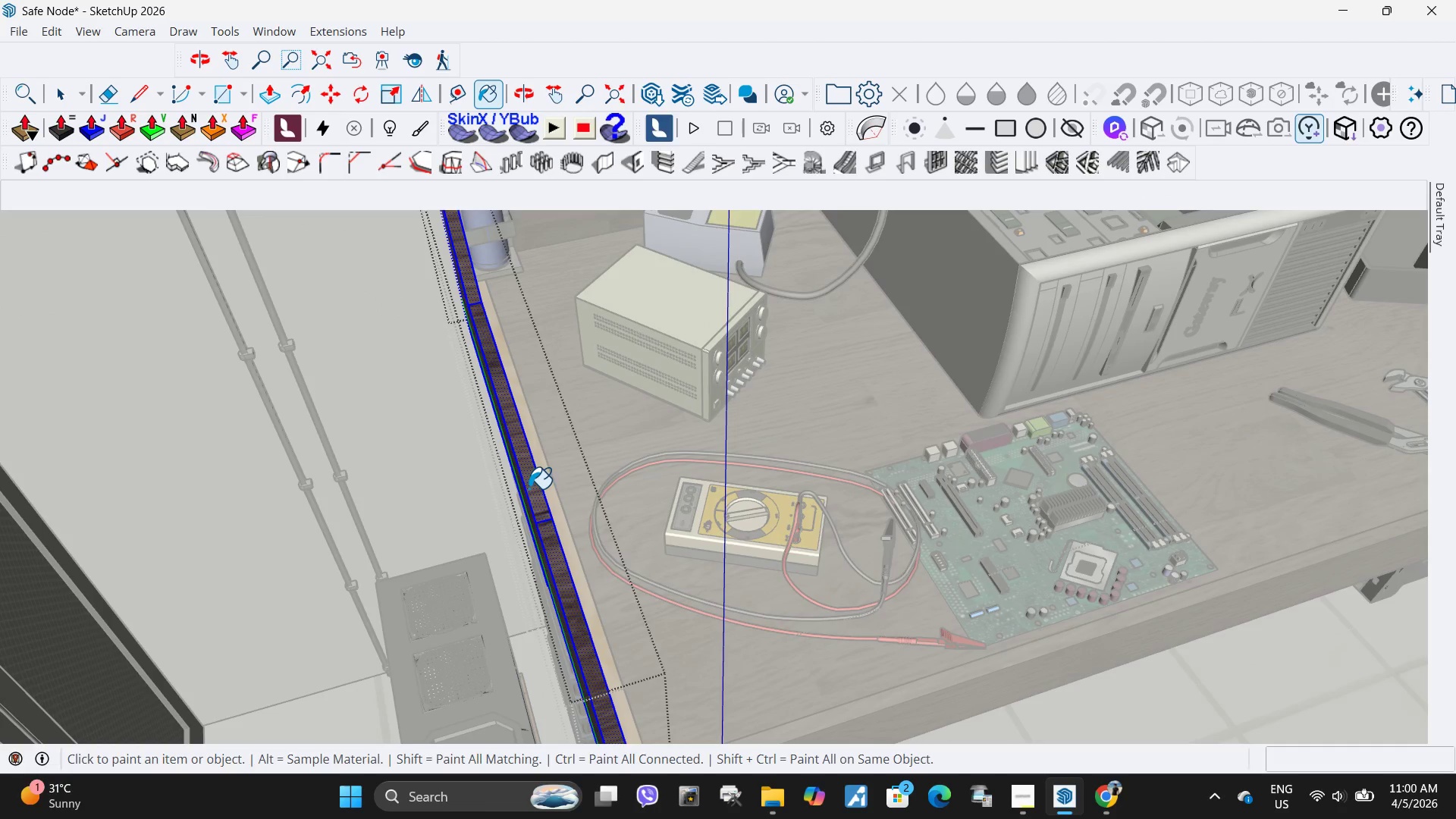 
scroll: coordinate [530, 490], scroll_direction: down, amount: 5.0
 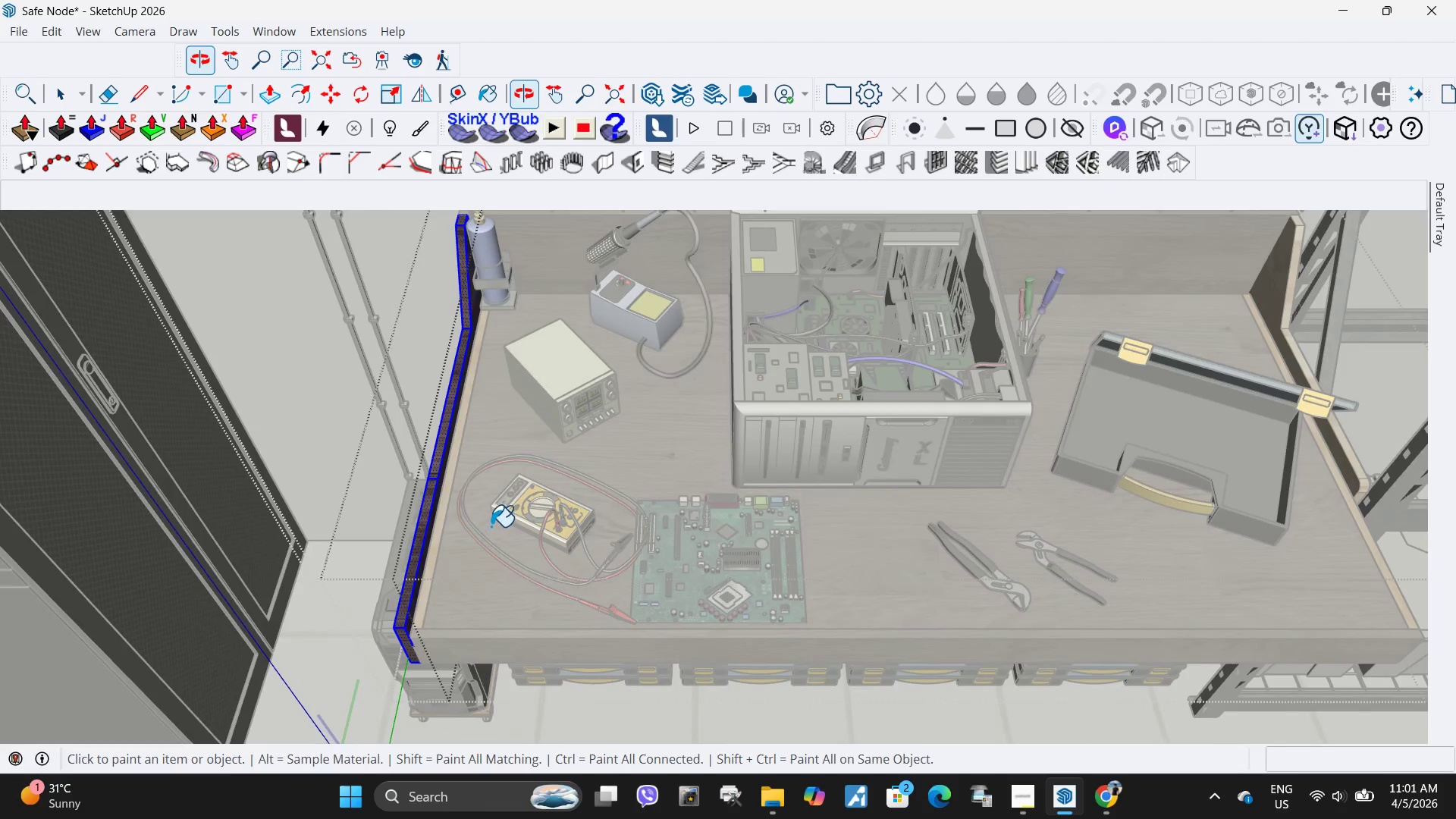 
key(Space)
 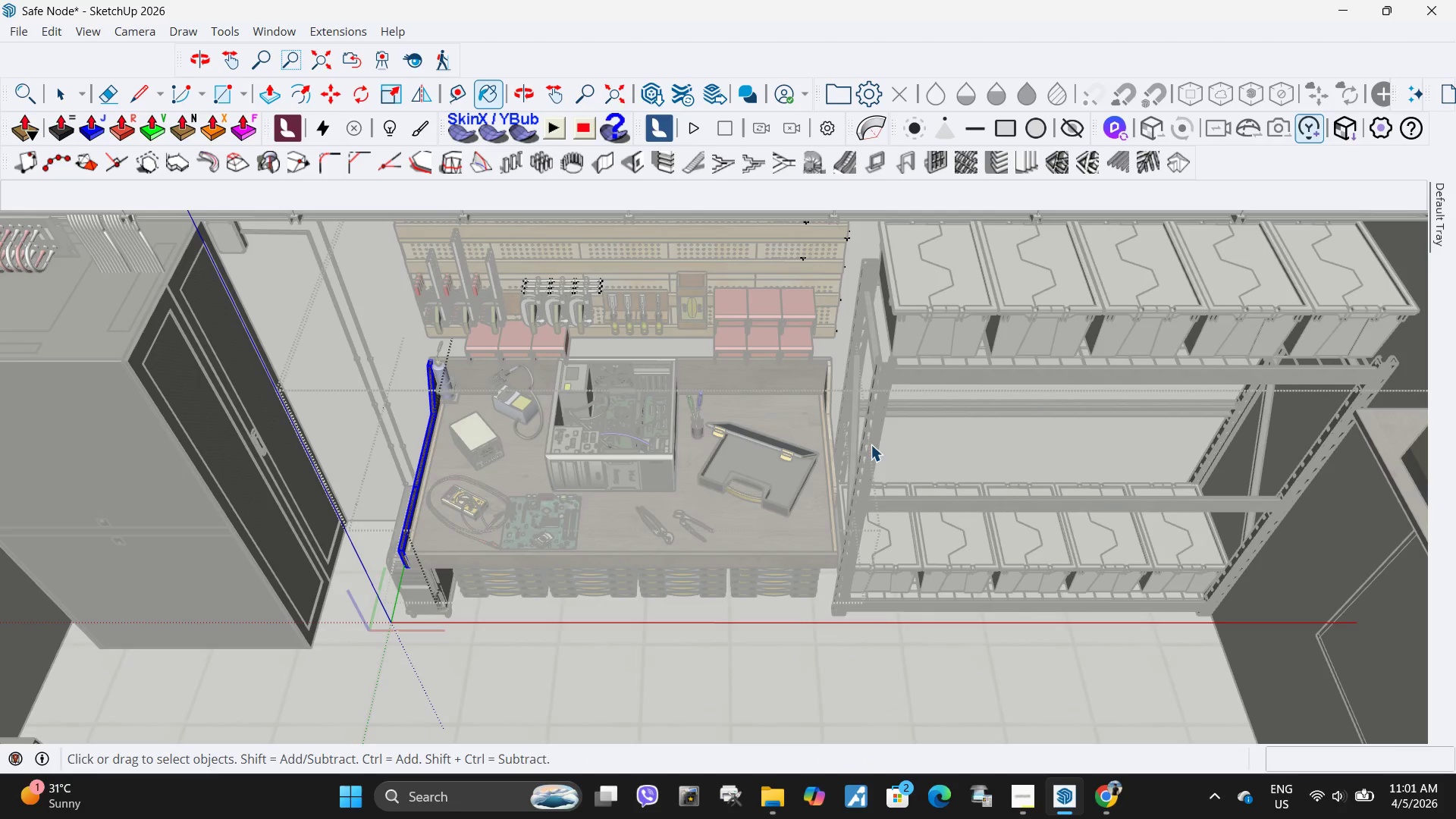 
key(Escape)
 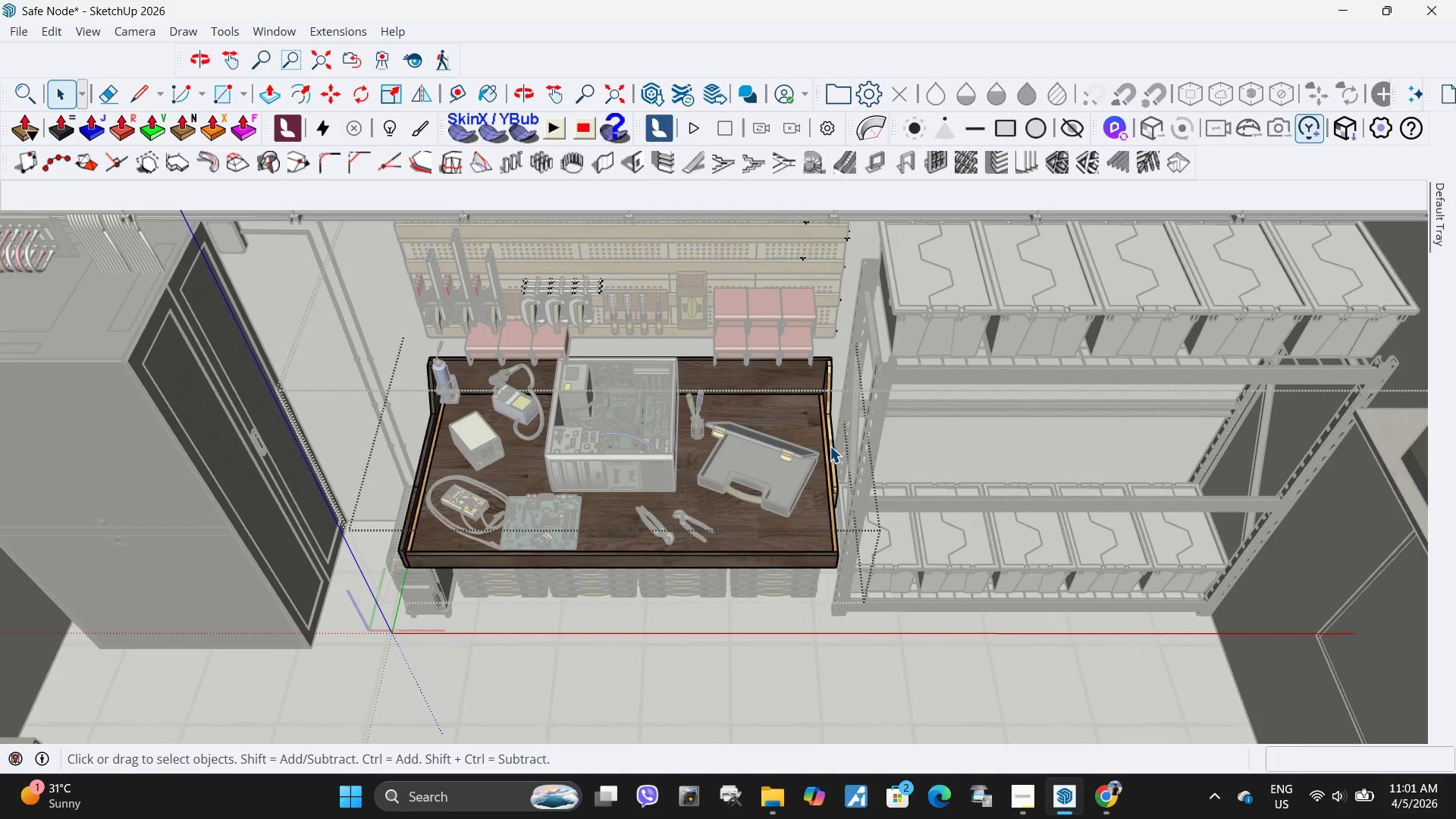 
scroll: coordinate [387, 495], scroll_direction: down, amount: 9.0
 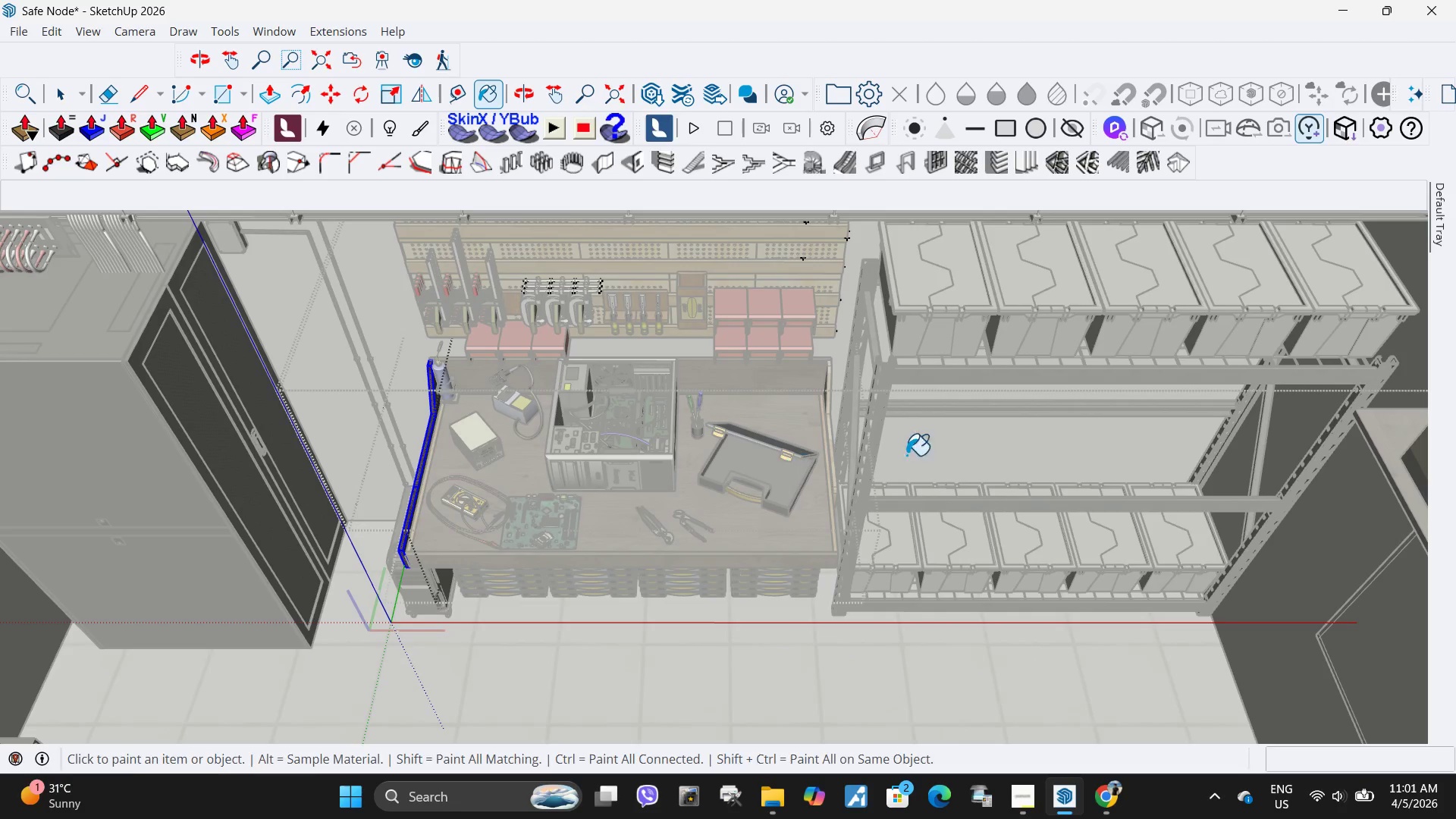 
double_click([830, 446])
 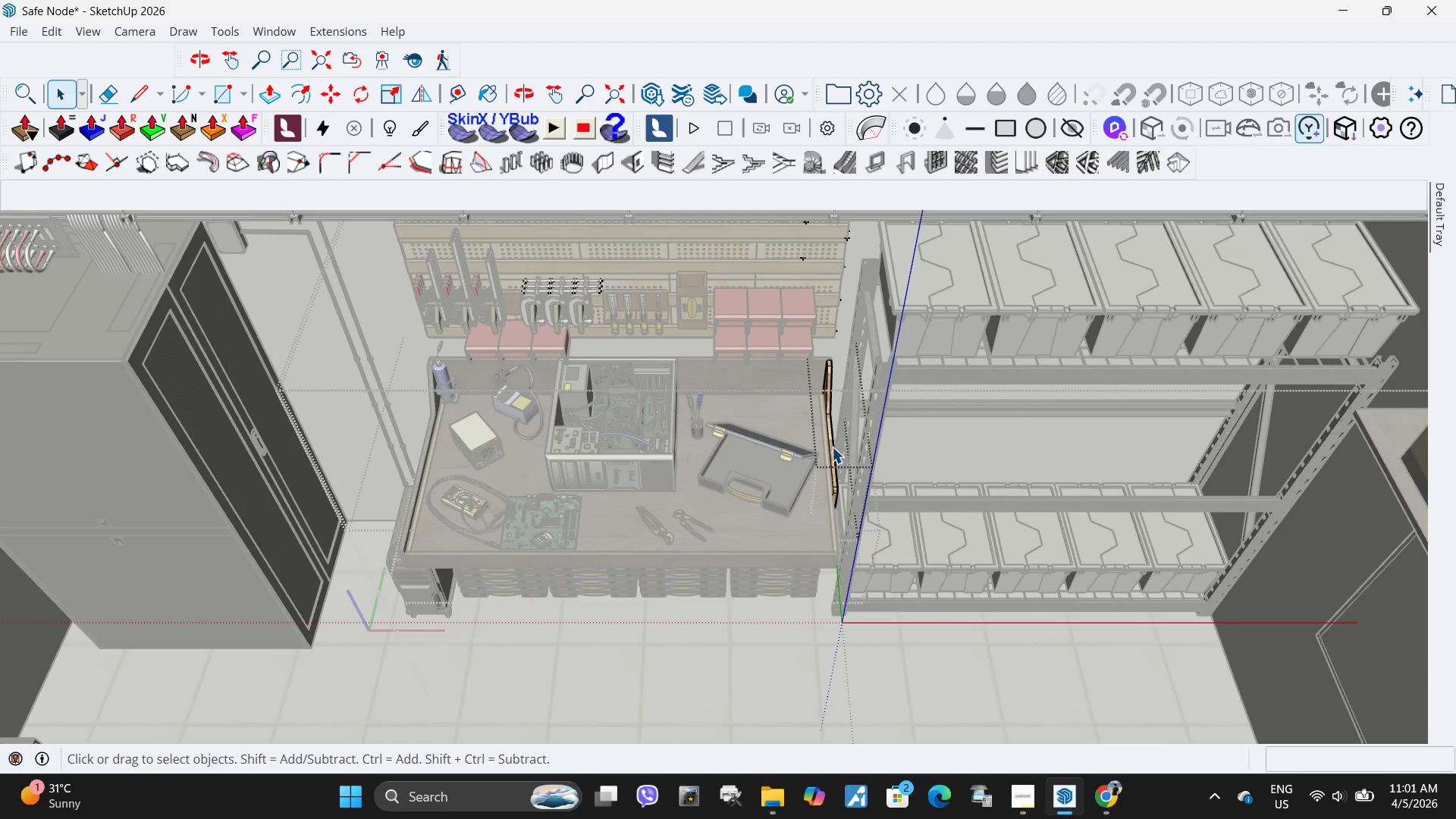 
triple_click([832, 447])
 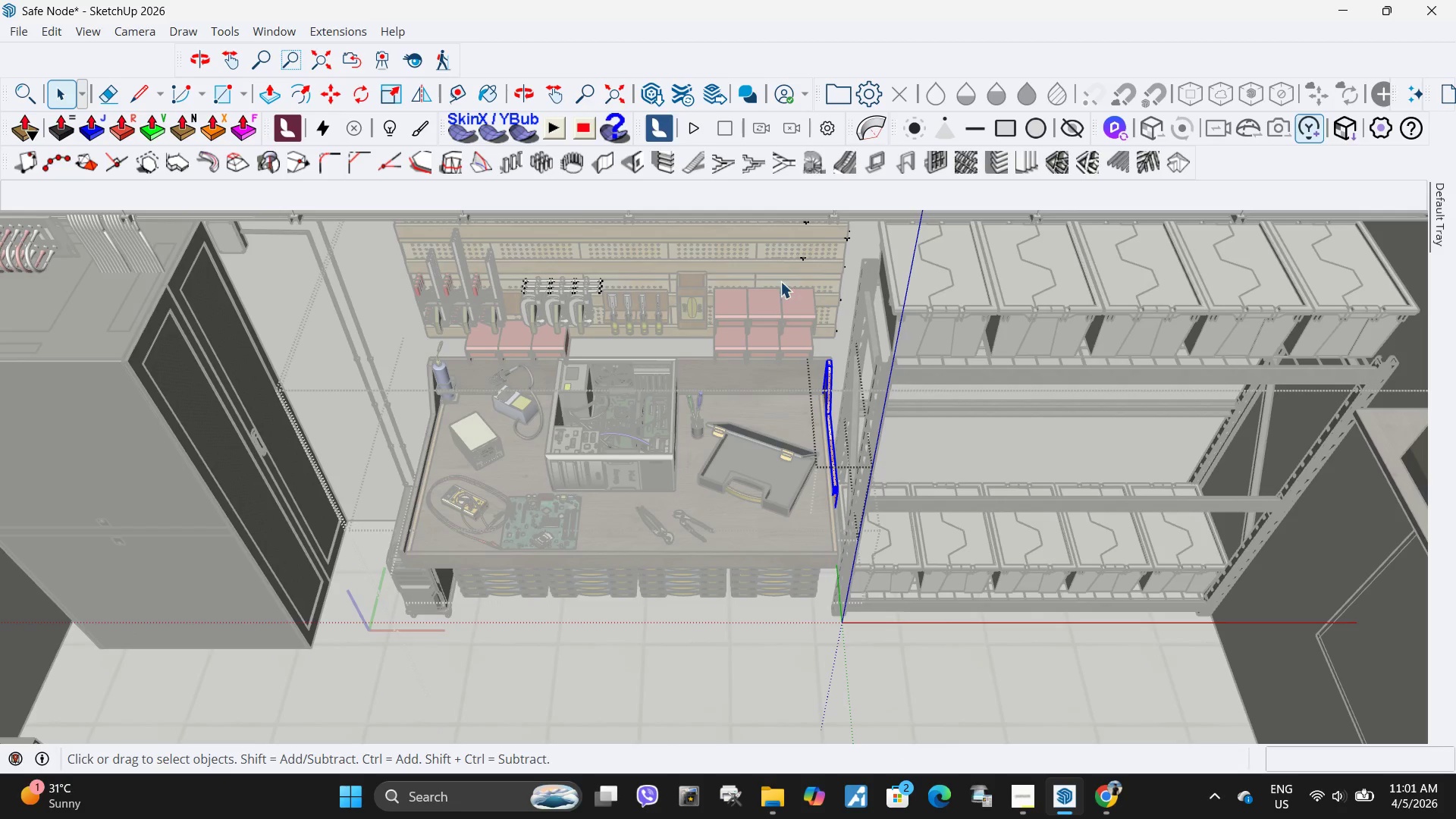 
left_click_drag(start_coordinate=[782, 296], to_coordinate=[1021, 742])
 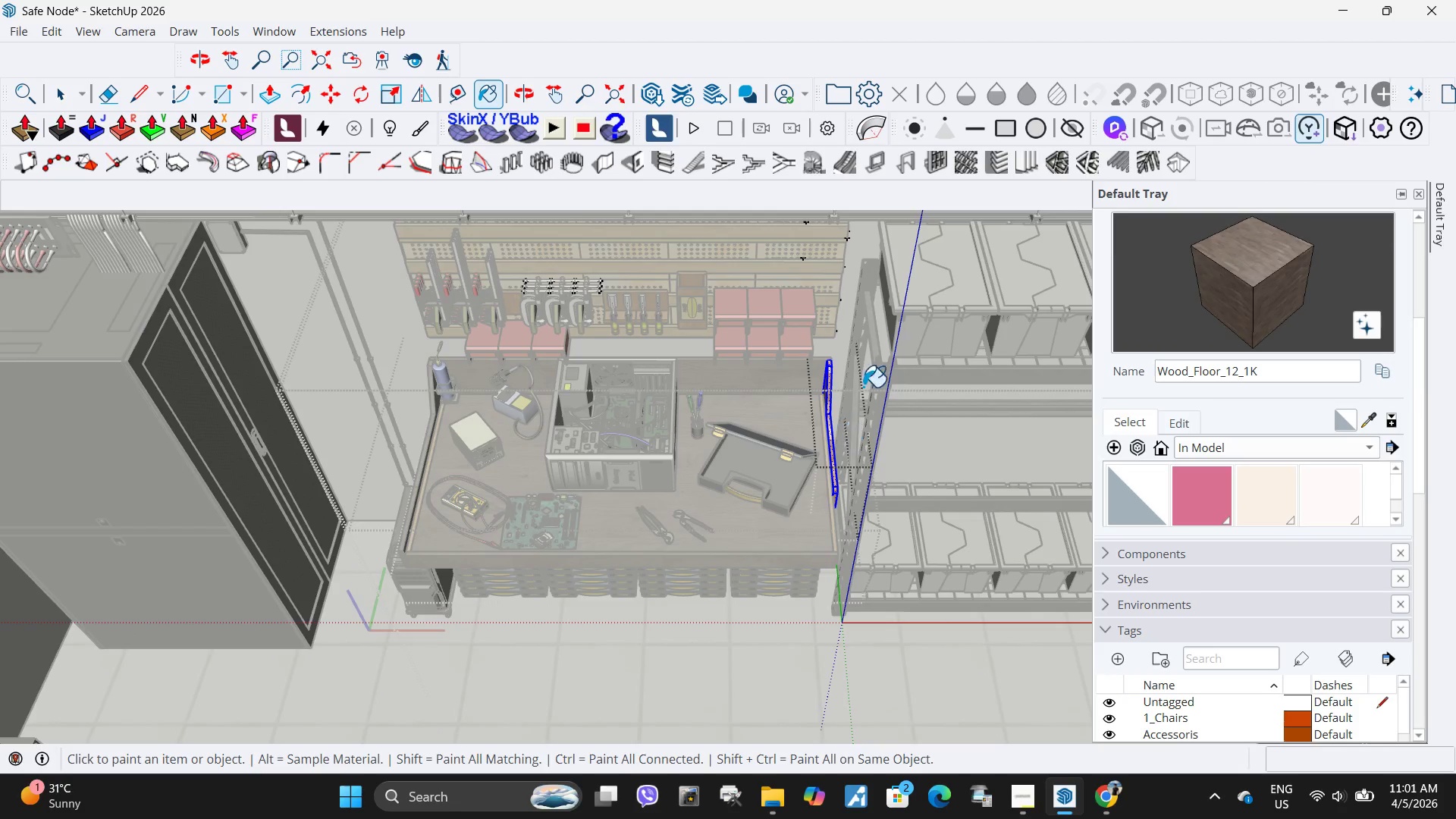 
left_click([829, 391])
 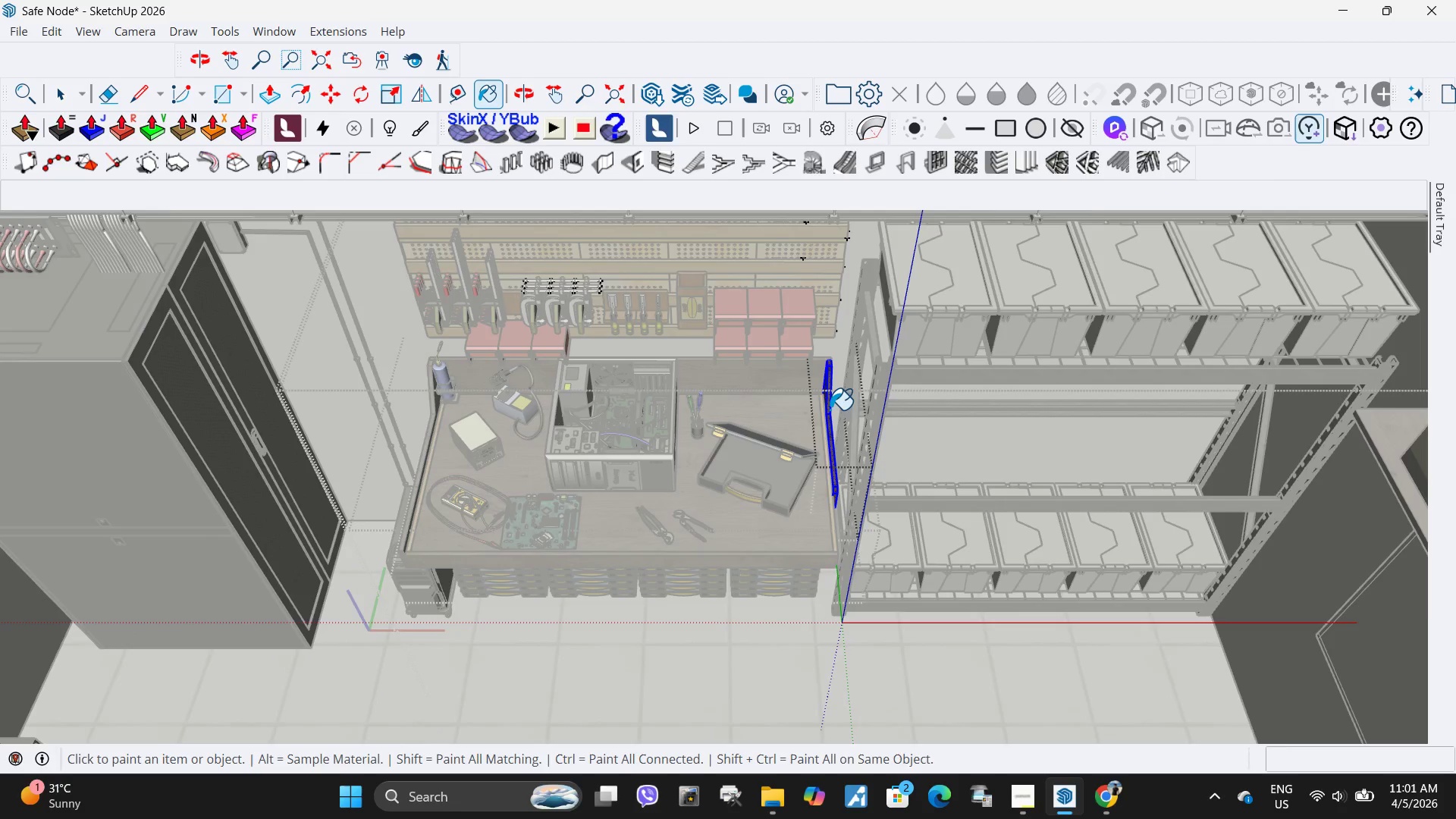 
key(Space)
 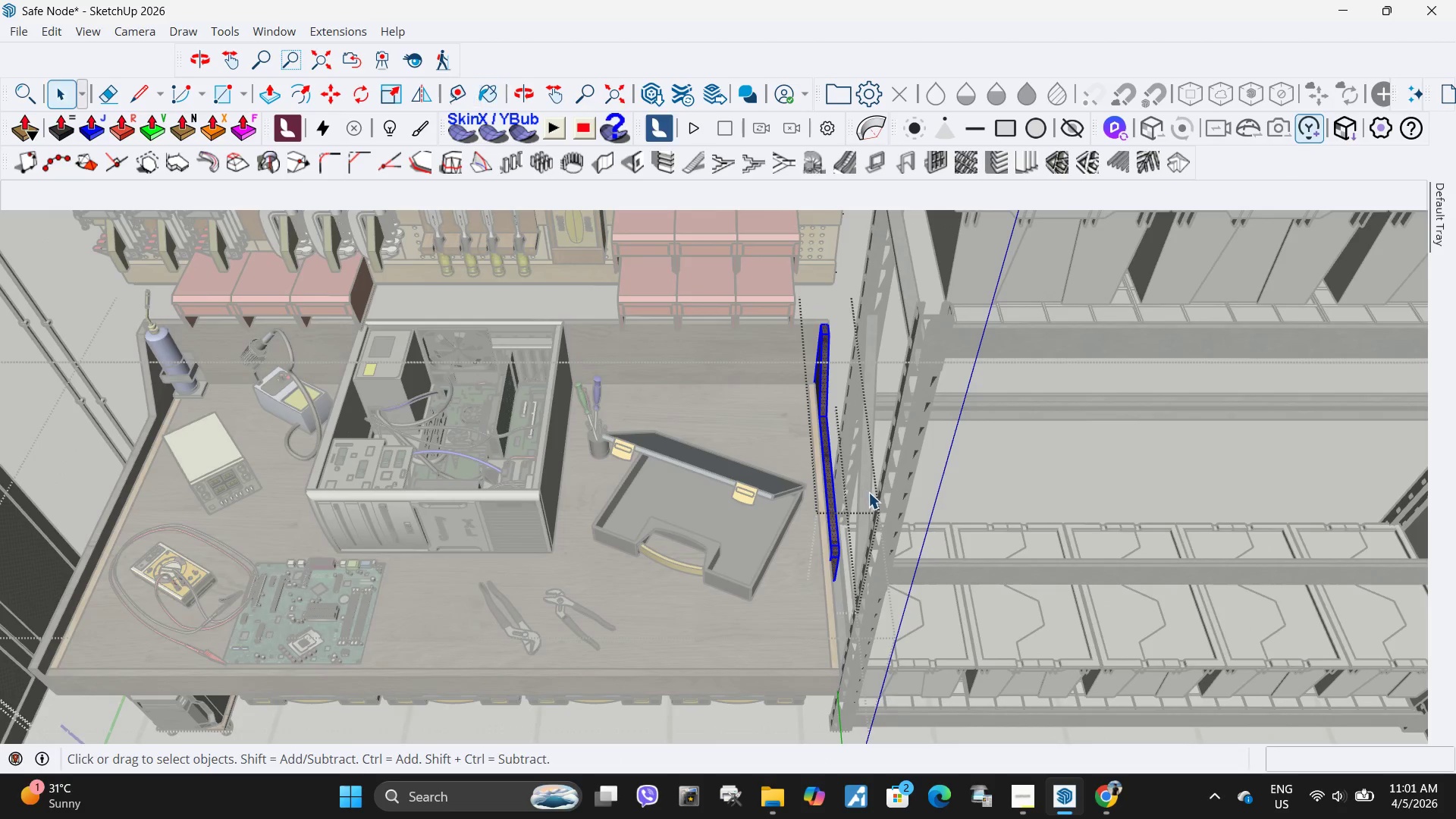 
key(Escape)
 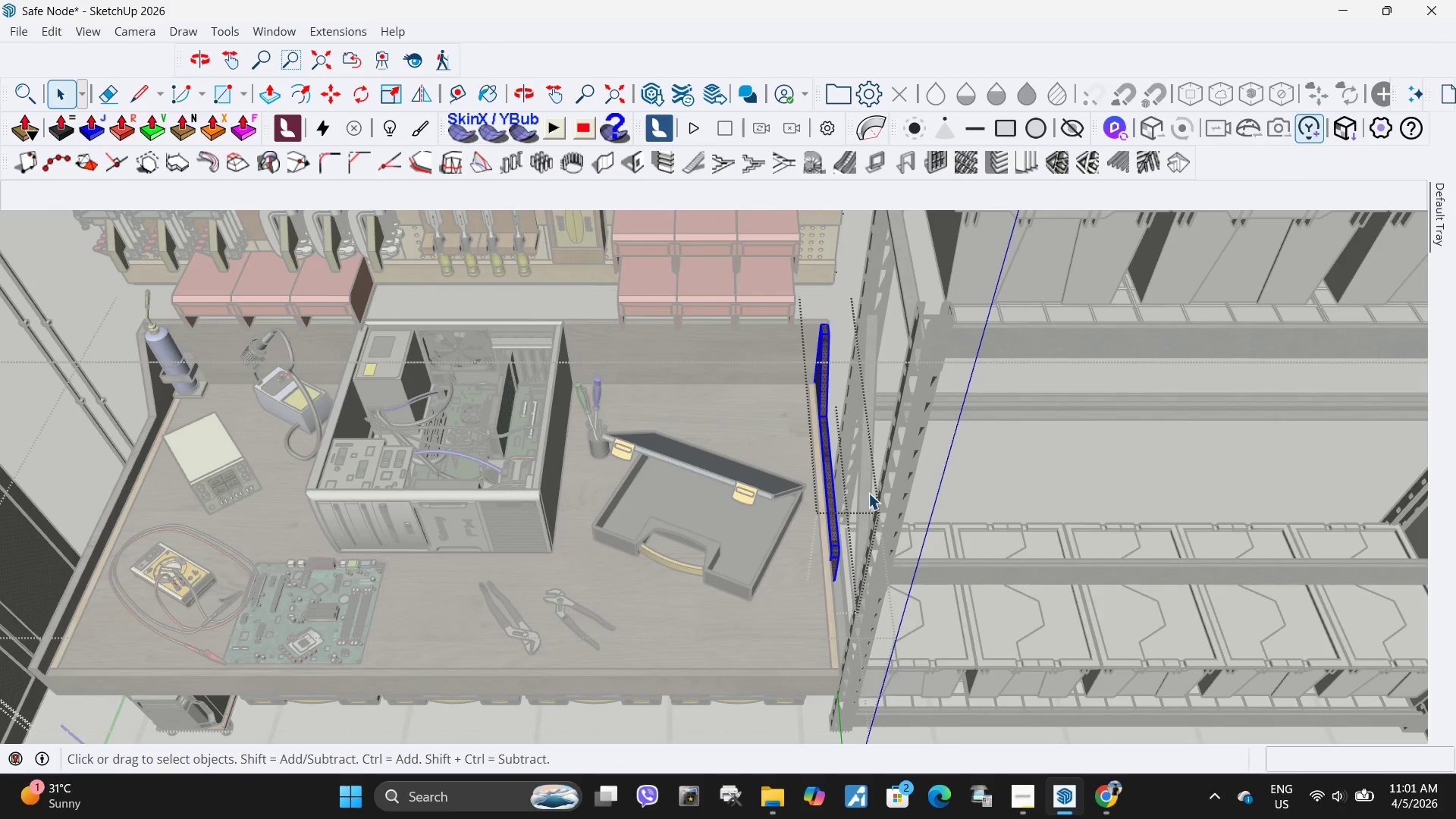 
left_click([868, 492])
 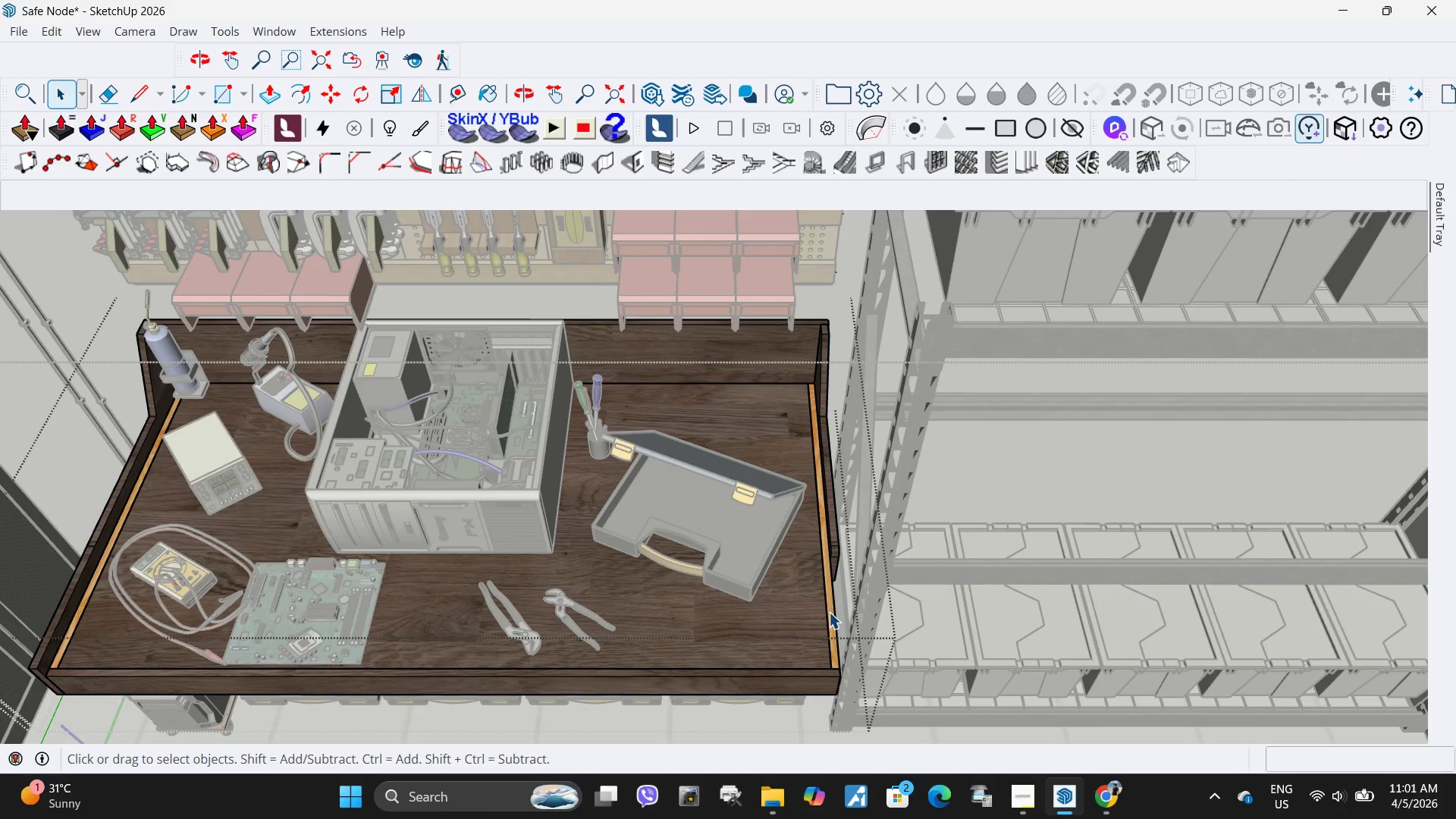 
scroll: coordinate [831, 471], scroll_direction: up, amount: 6.0
 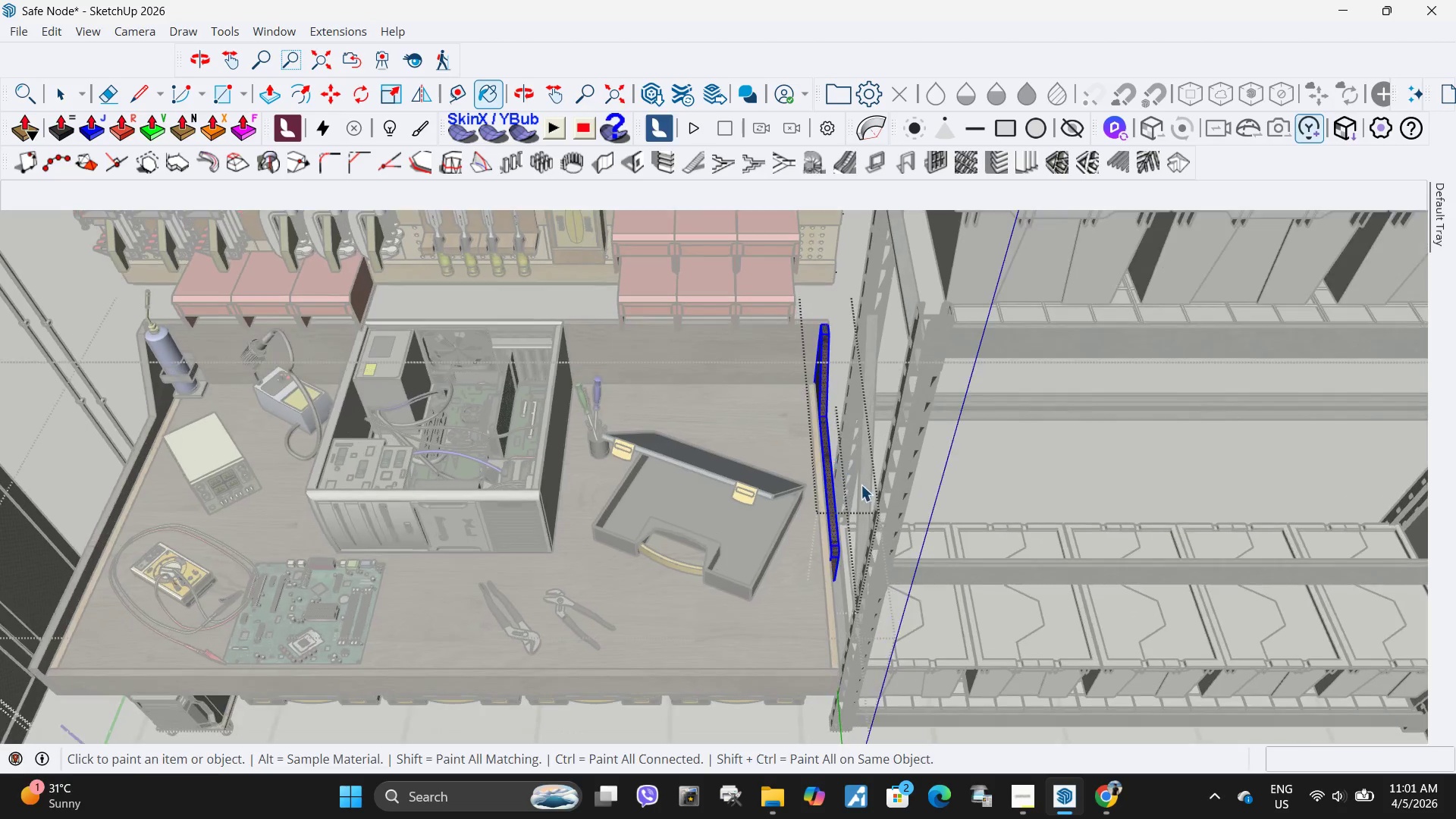 
double_click([830, 612])
 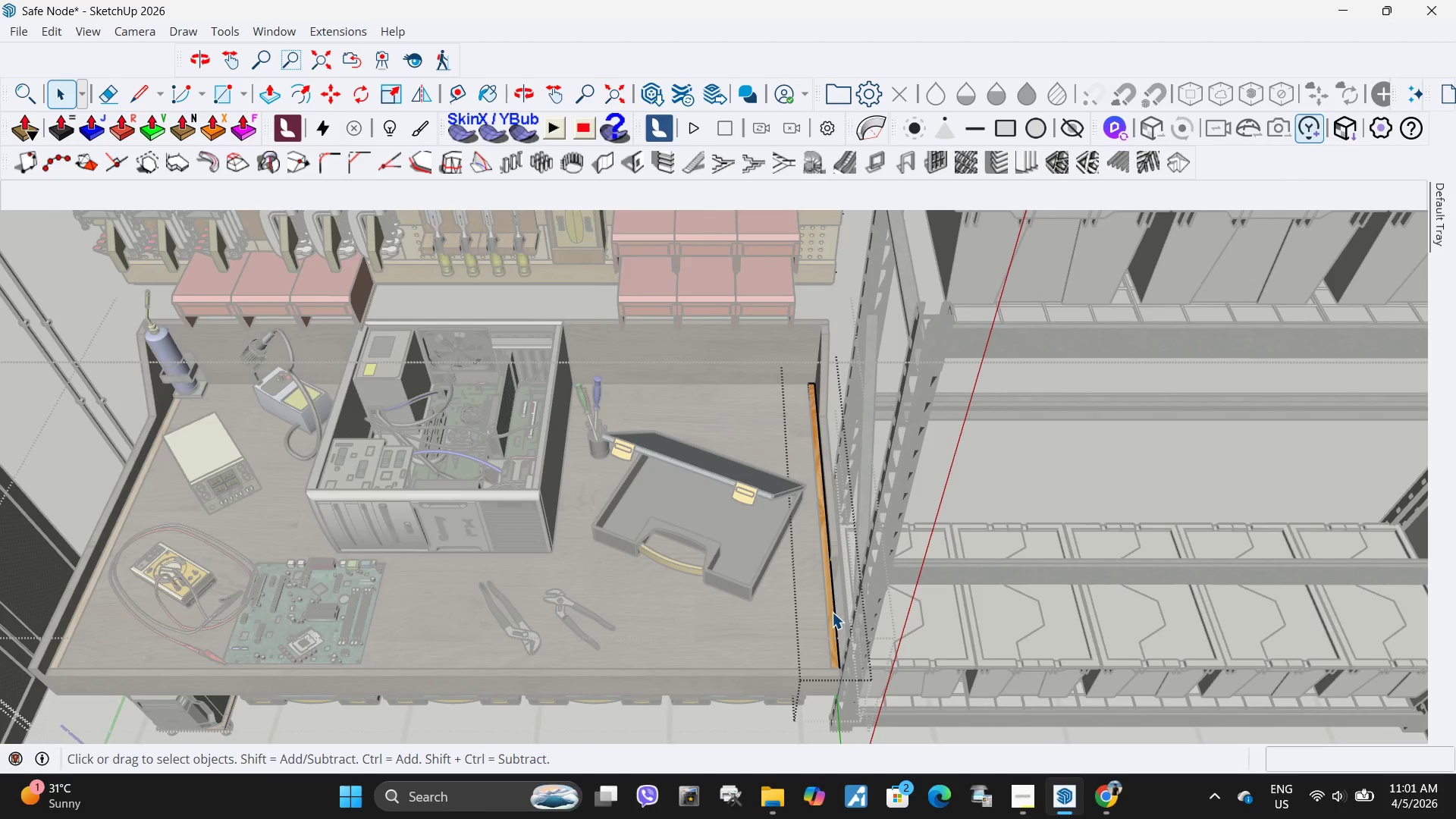 
left_click([832, 612])
 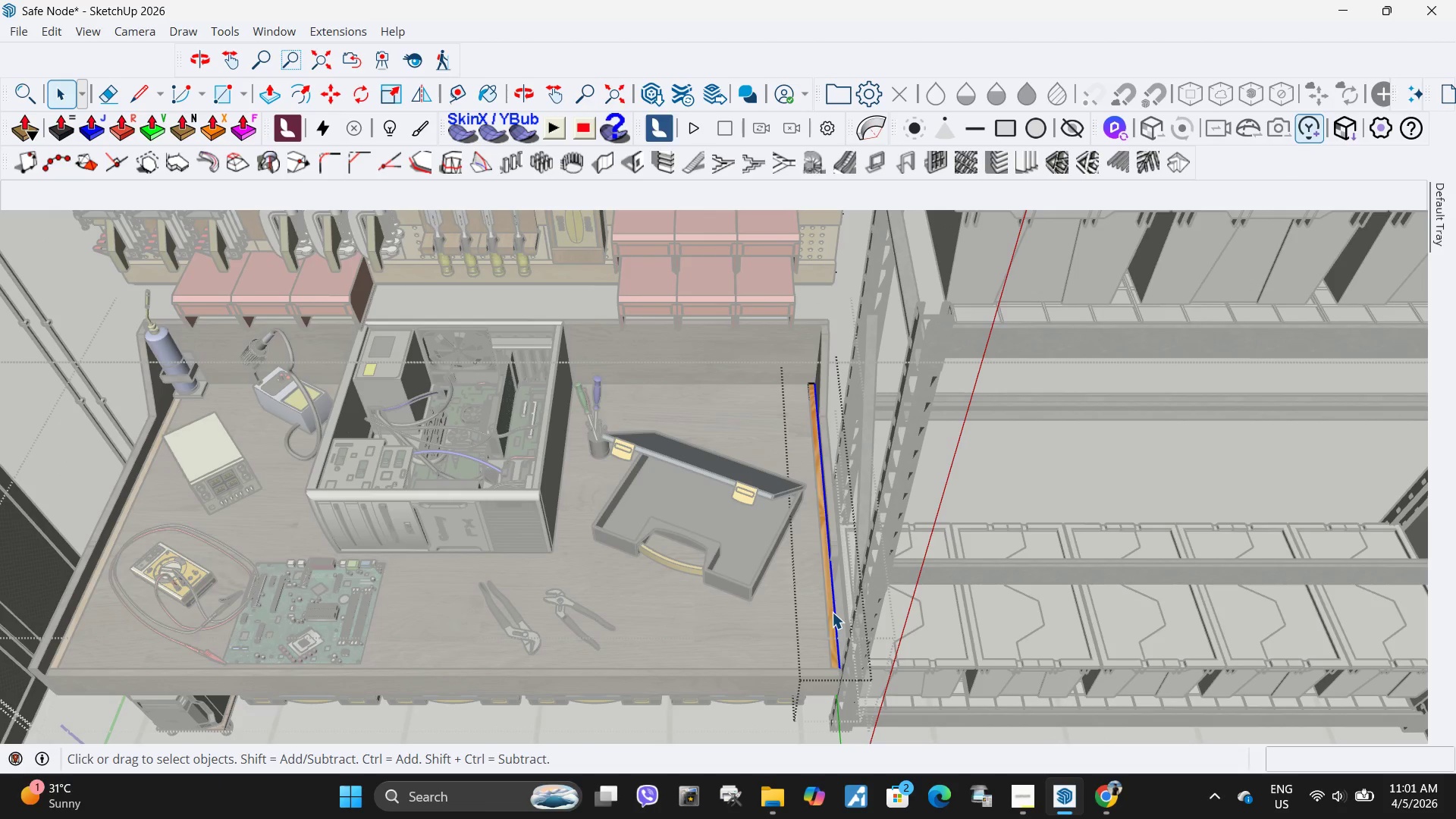 
double_click([832, 612])
 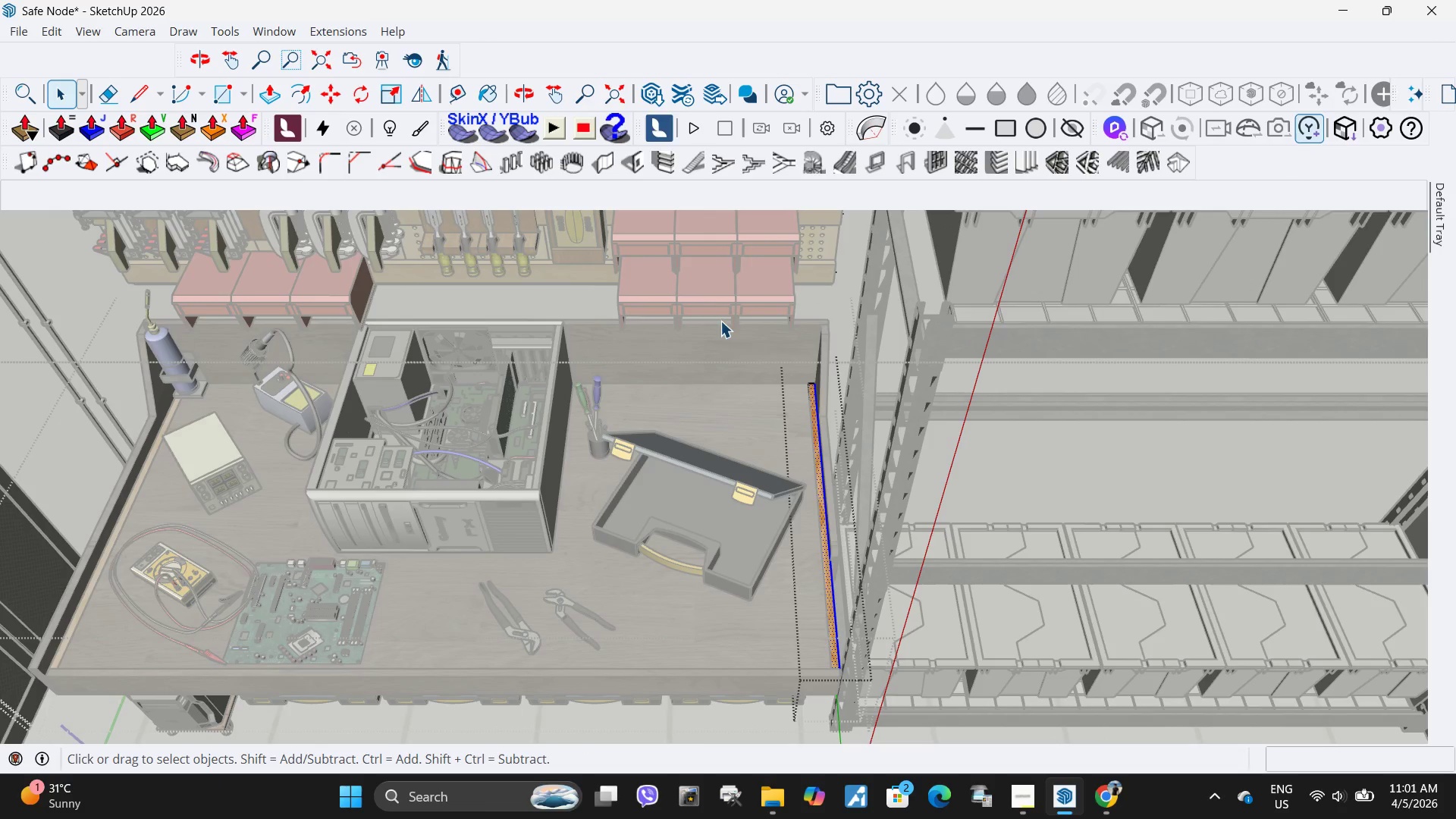 
left_click_drag(start_coordinate=[742, 370], to_coordinate=[989, 806])
 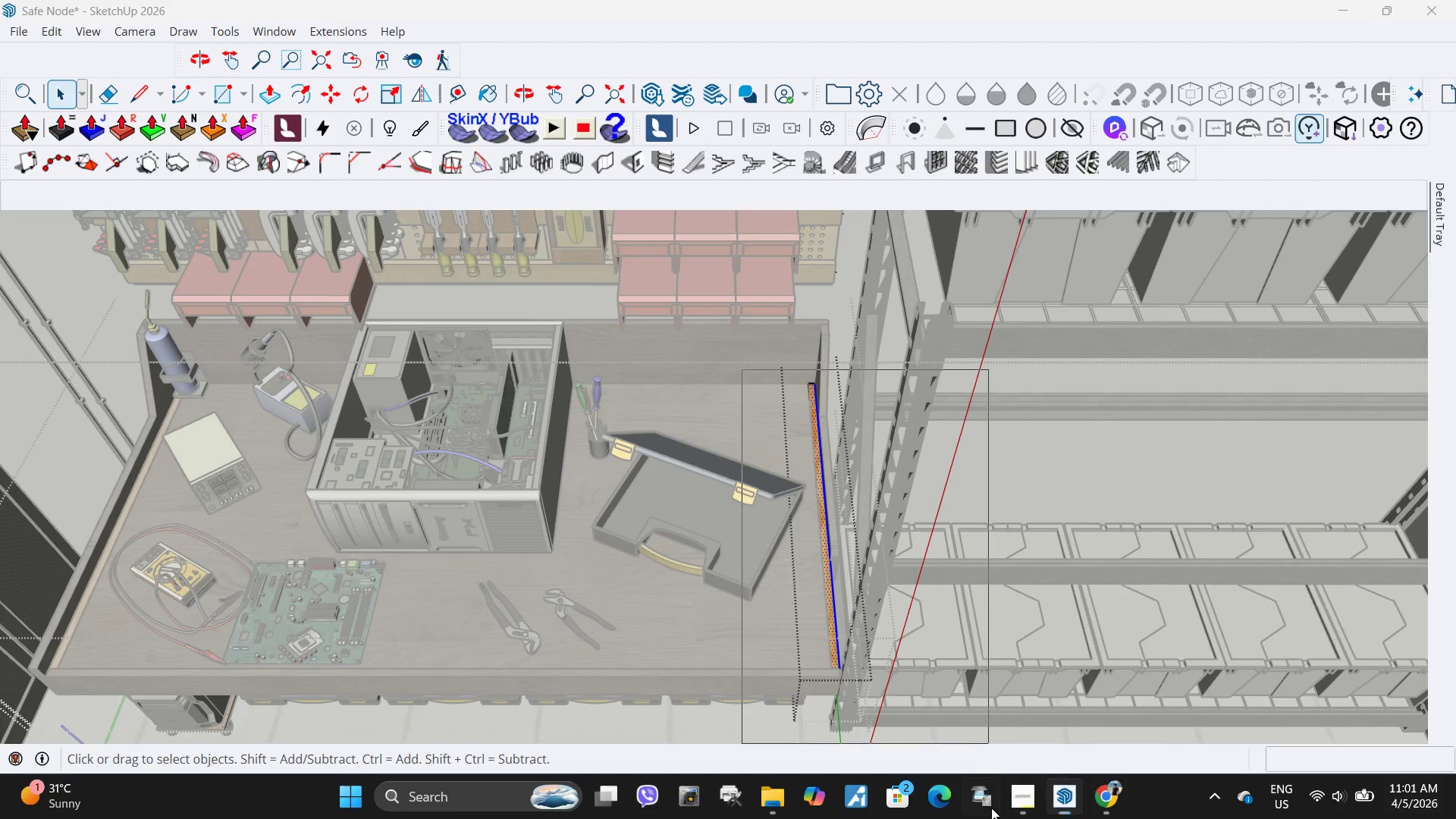 
double_click([990, 809])
 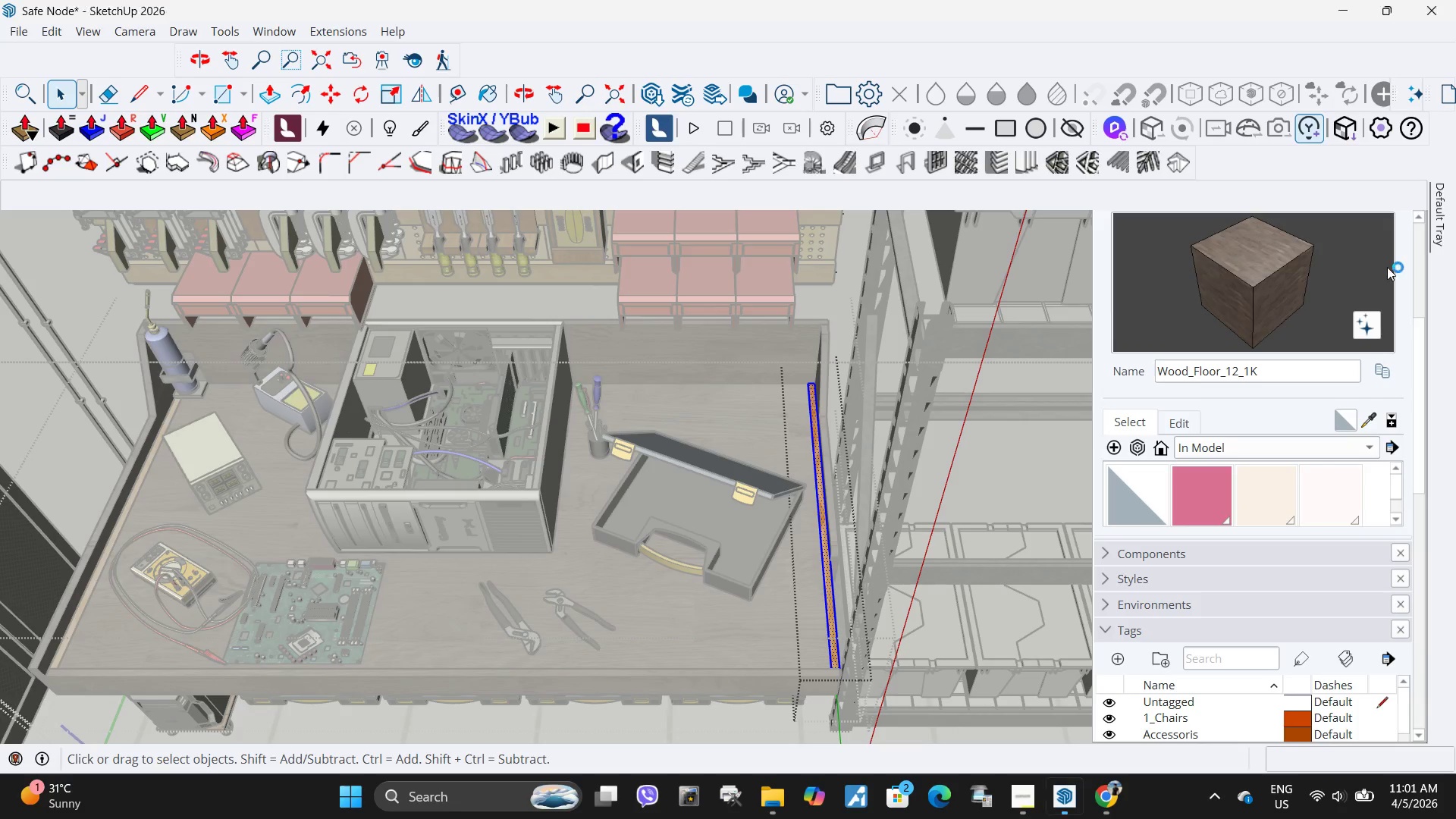 
left_click([1273, 300])
 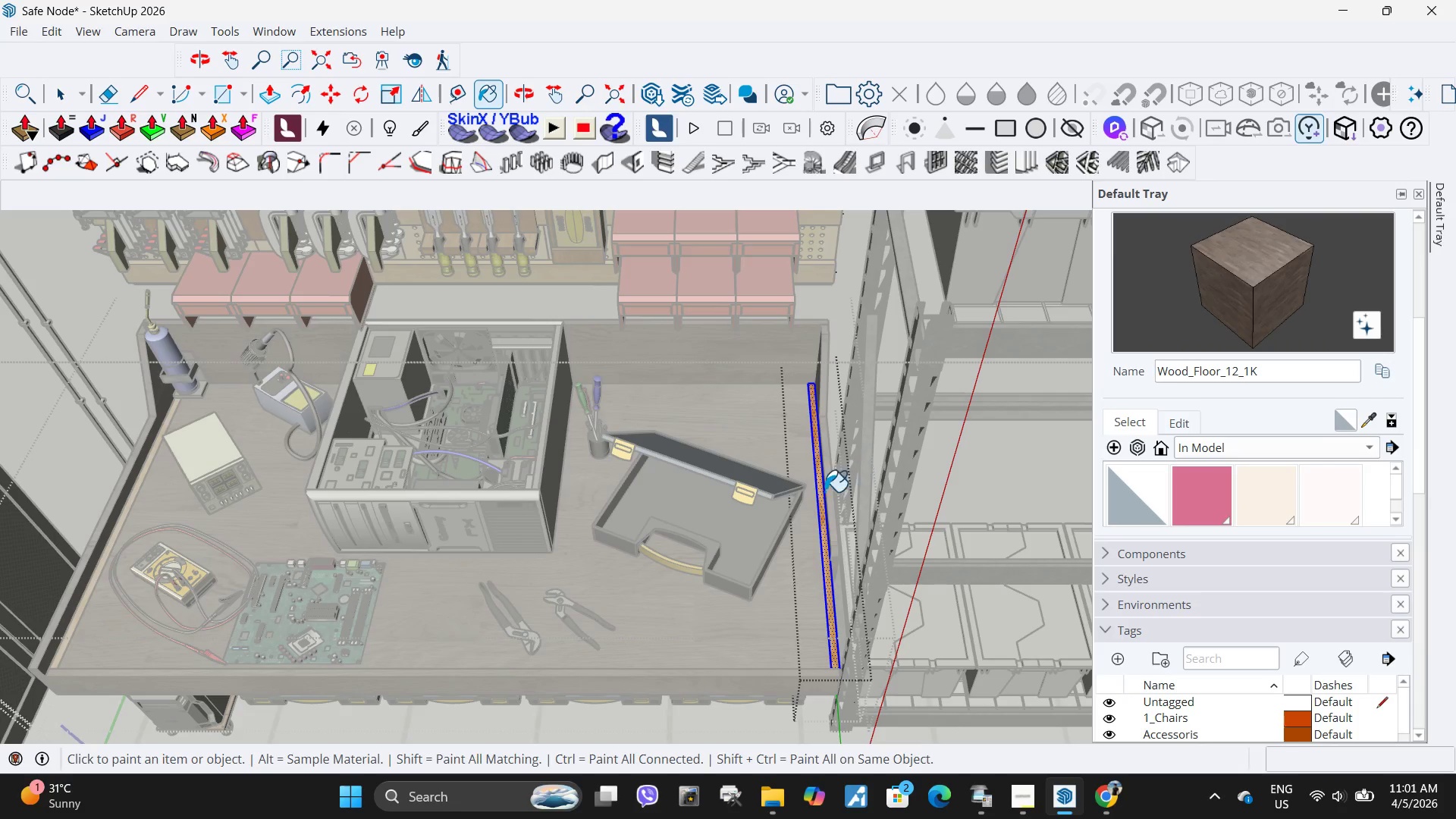 
left_click([821, 492])
 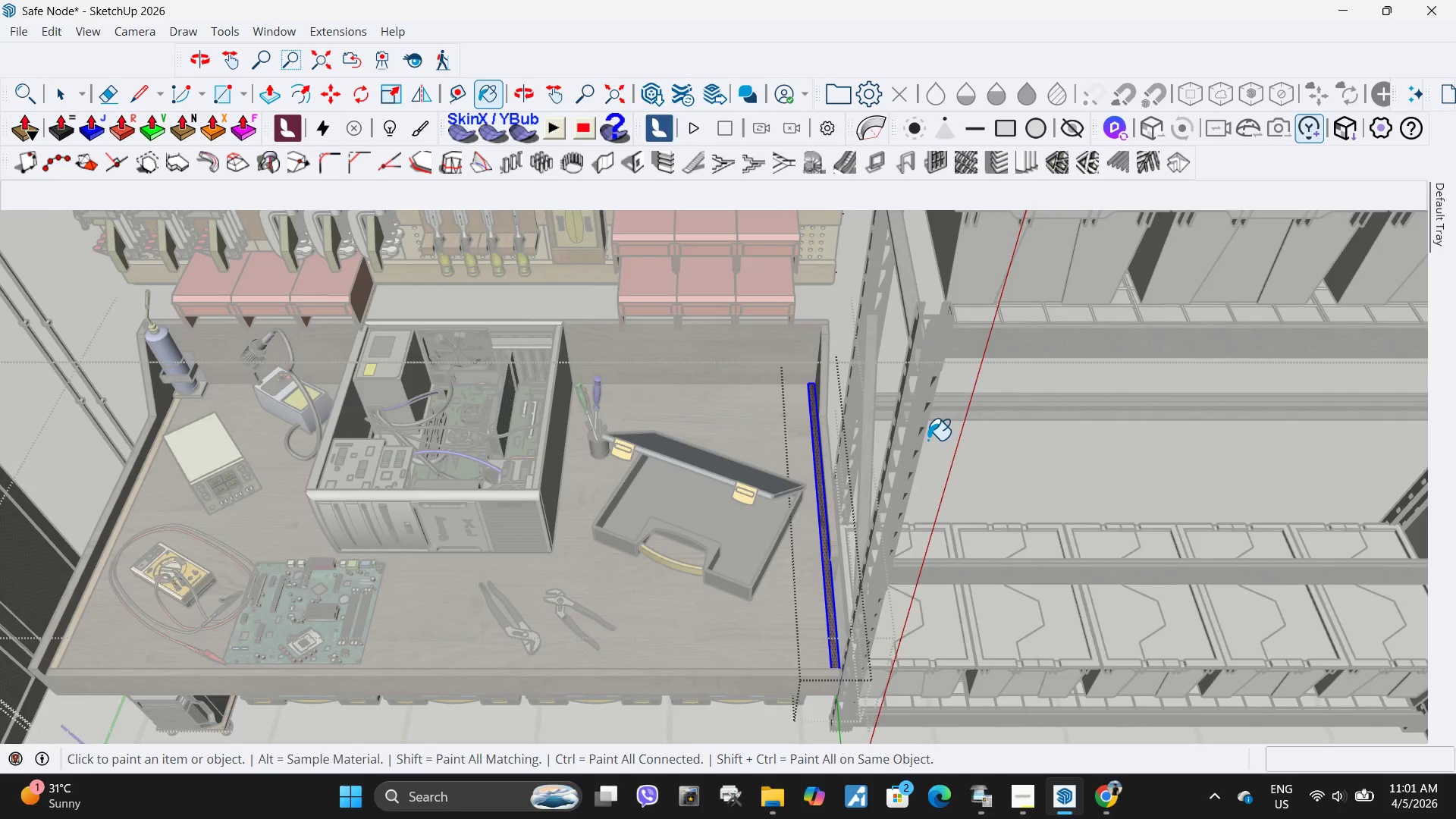 
key(Space)
 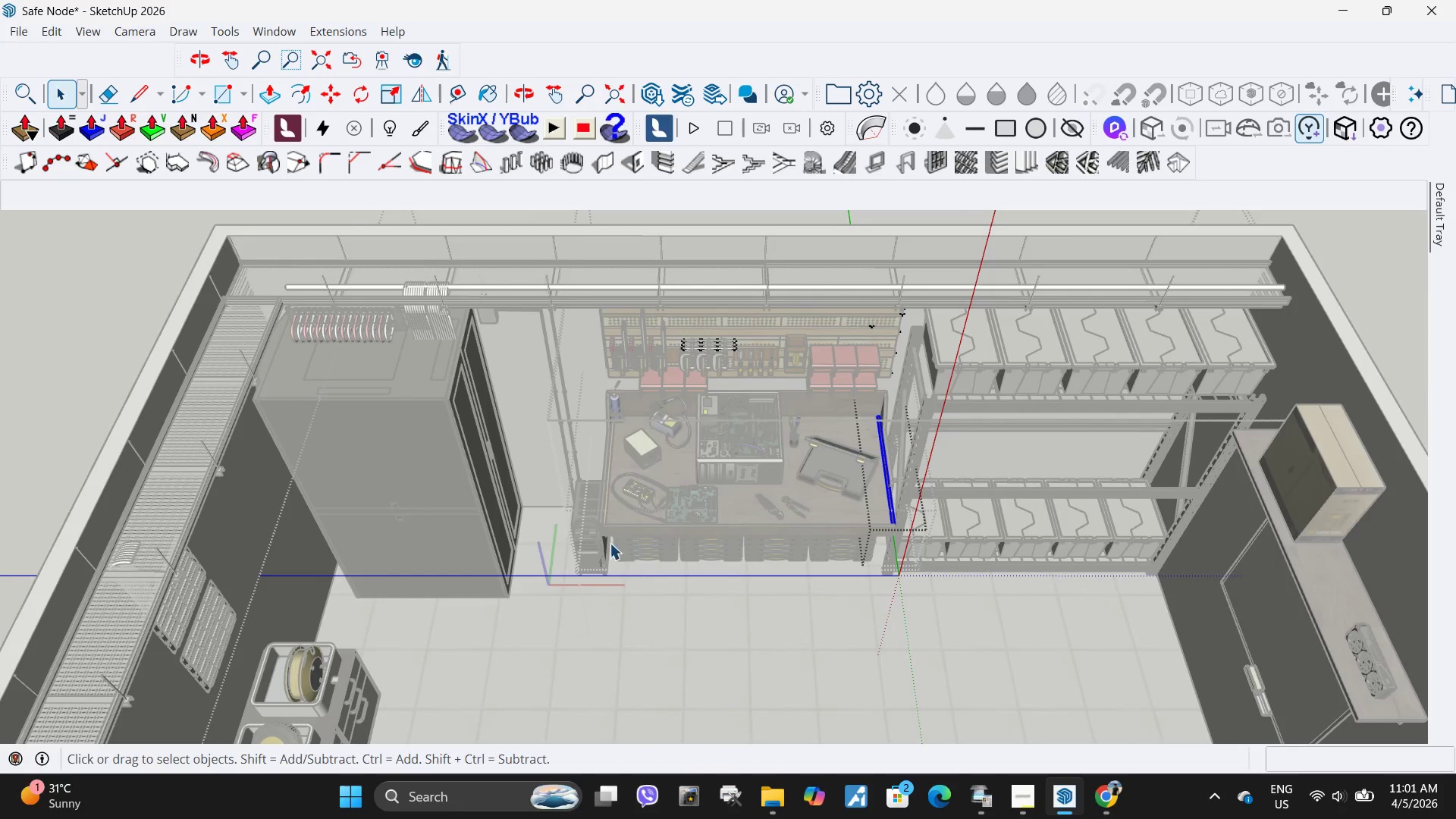 
key(Escape)
 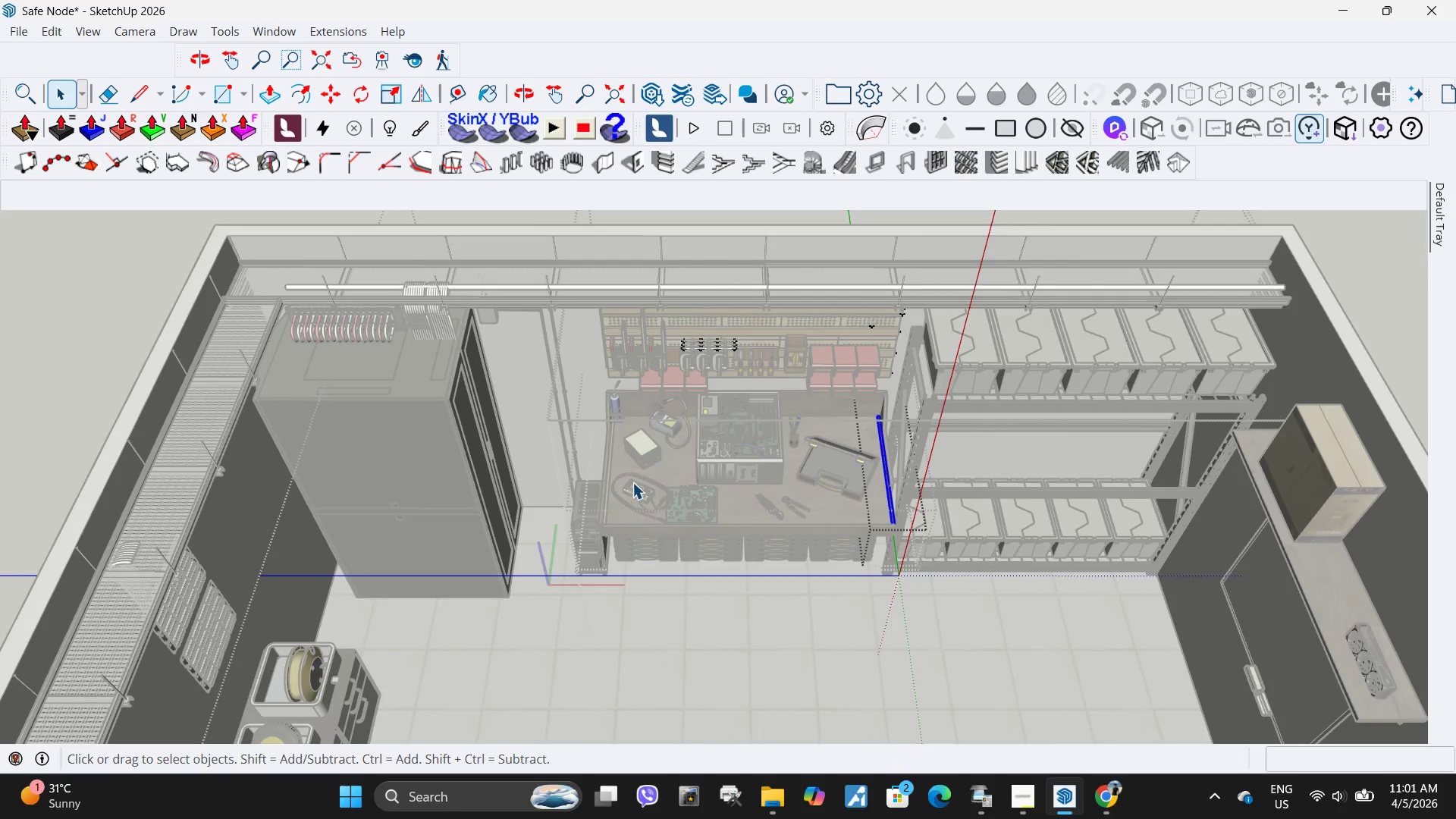 
scroll: coordinate [927, 440], scroll_direction: down, amount: 10.0
 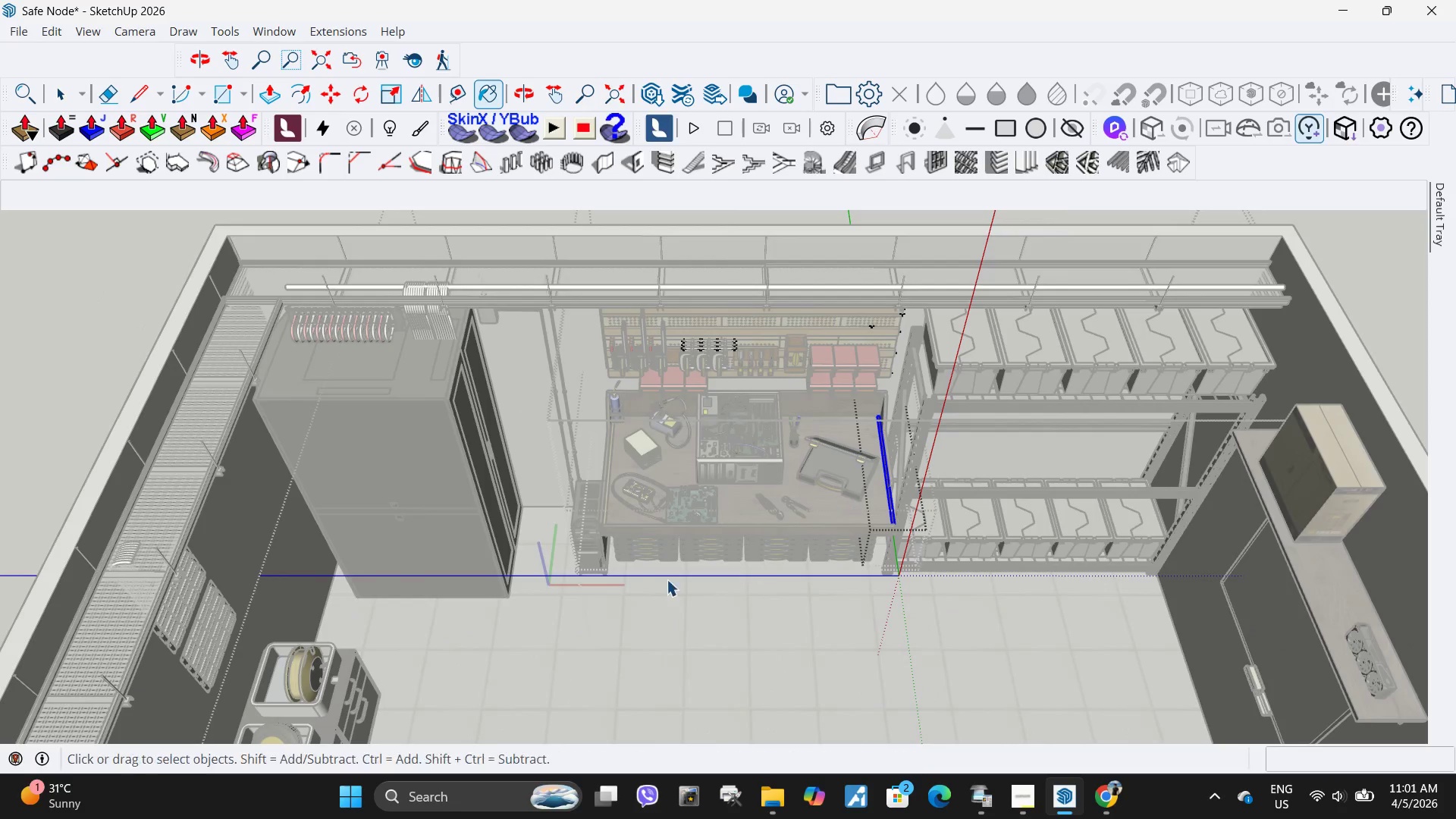 
left_click([586, 479])
 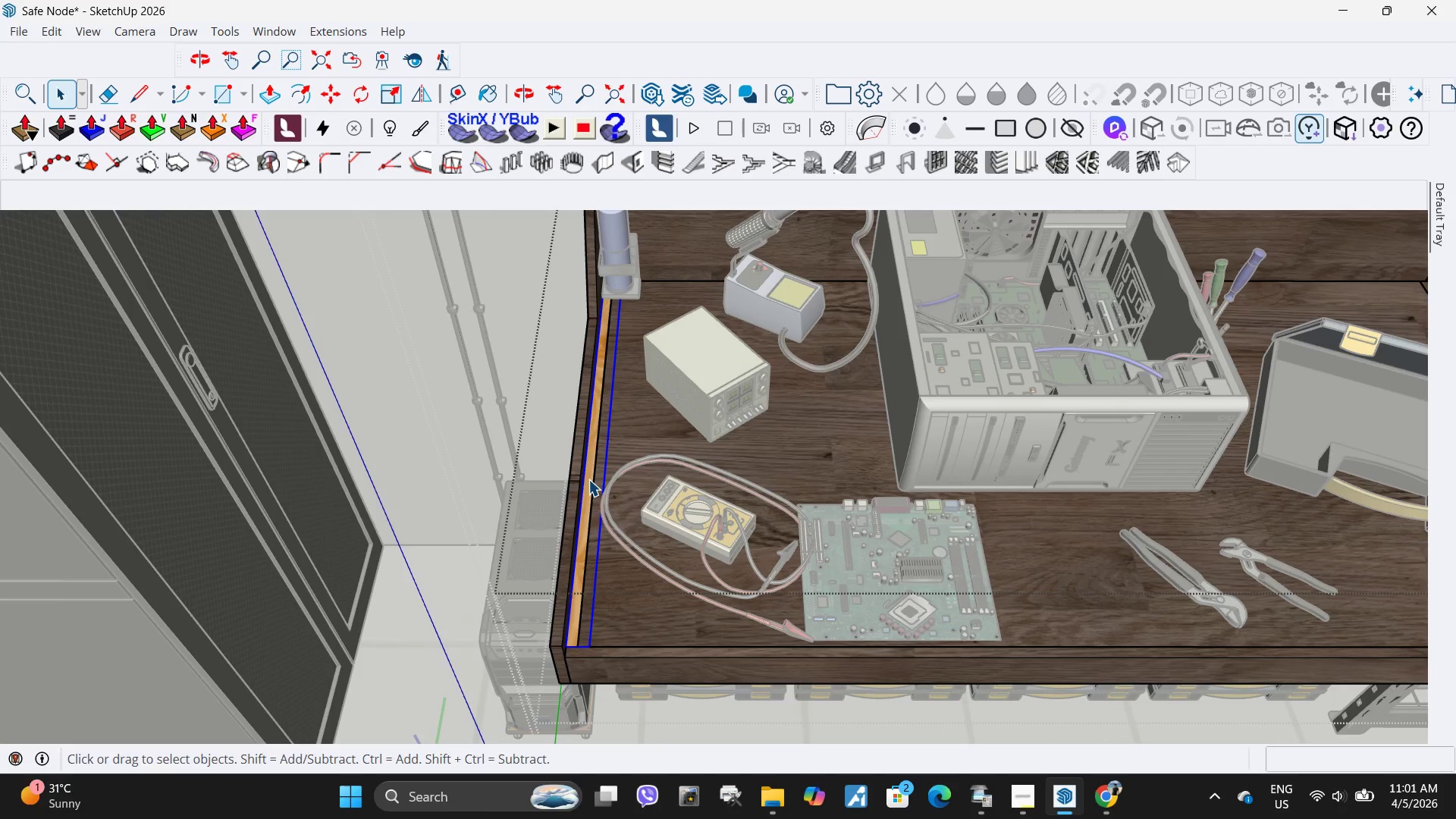 
scroll: coordinate [604, 479], scroll_direction: up, amount: 13.0
 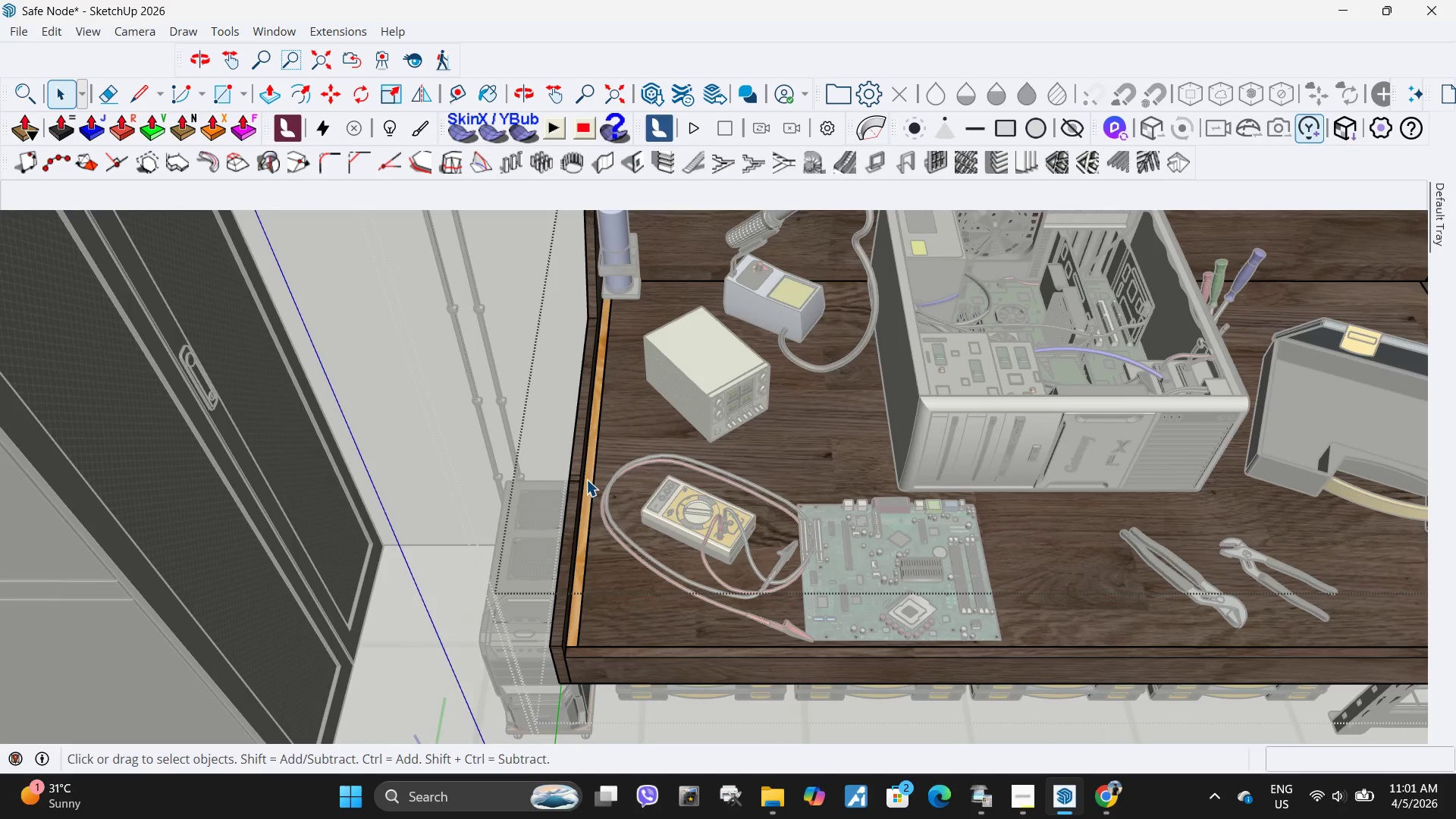 
double_click([588, 479])
 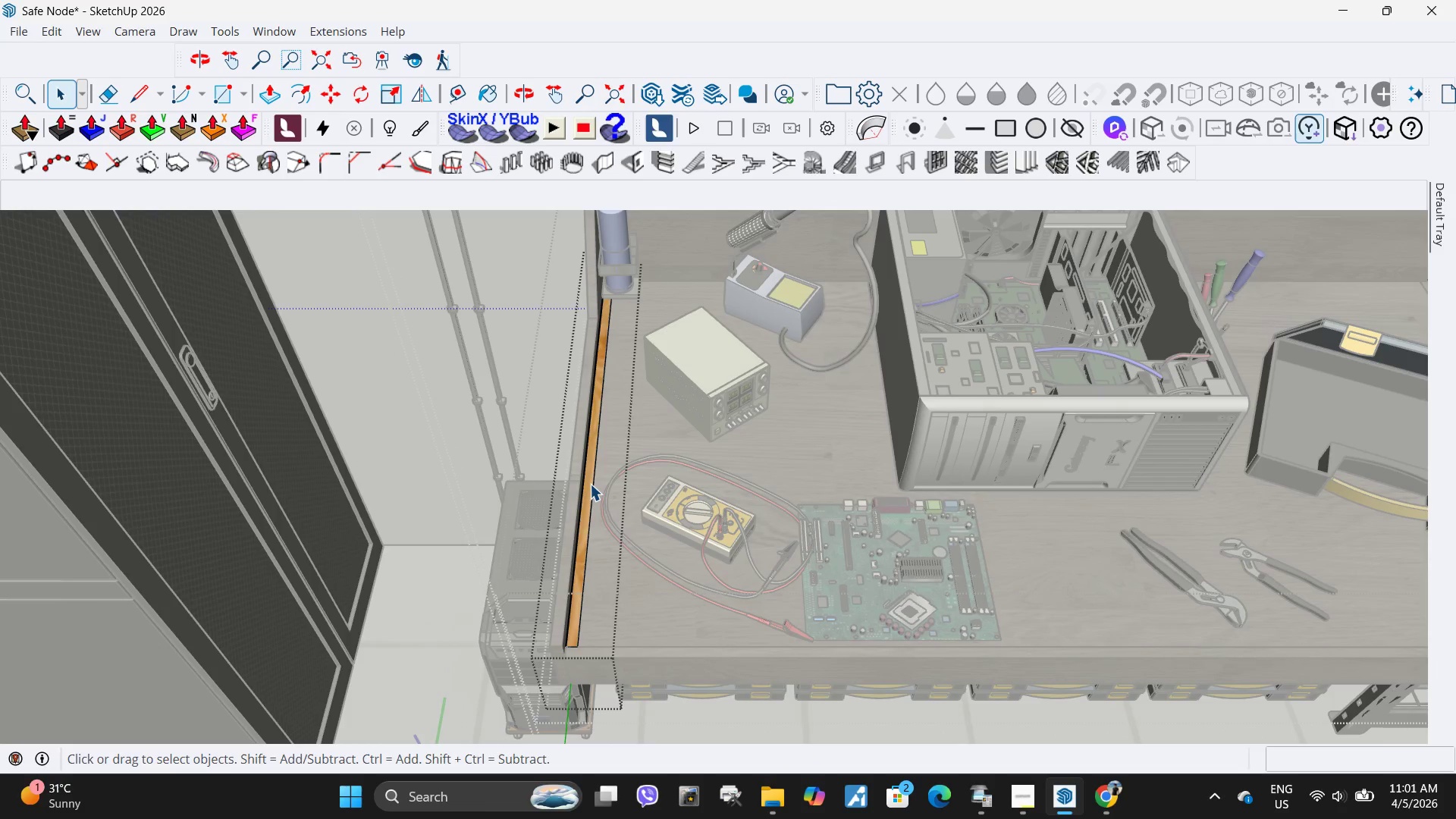 
triple_click([590, 484])
 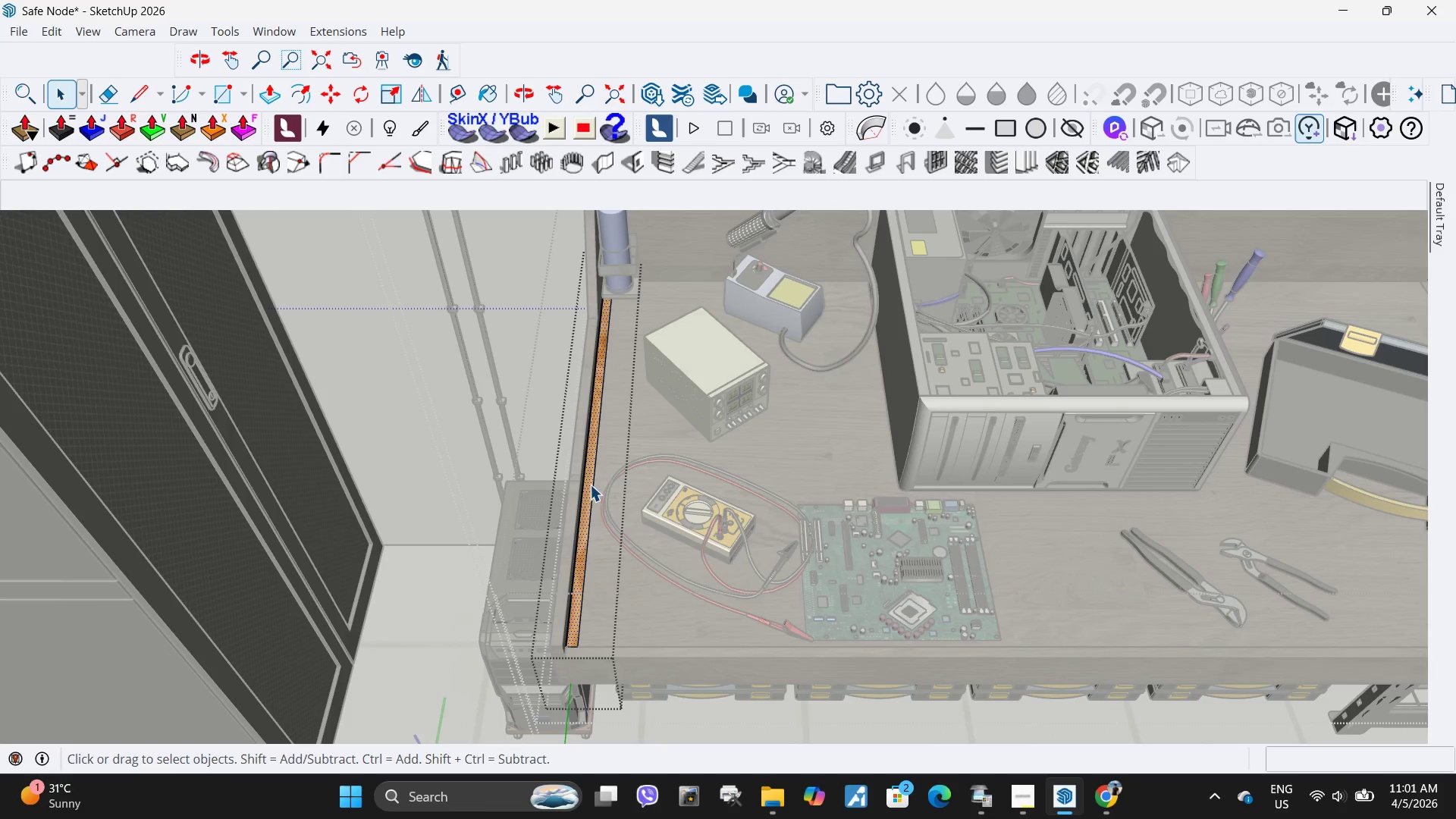 
left_click_drag(start_coordinate=[514, 224], to_coordinate=[804, 651])
 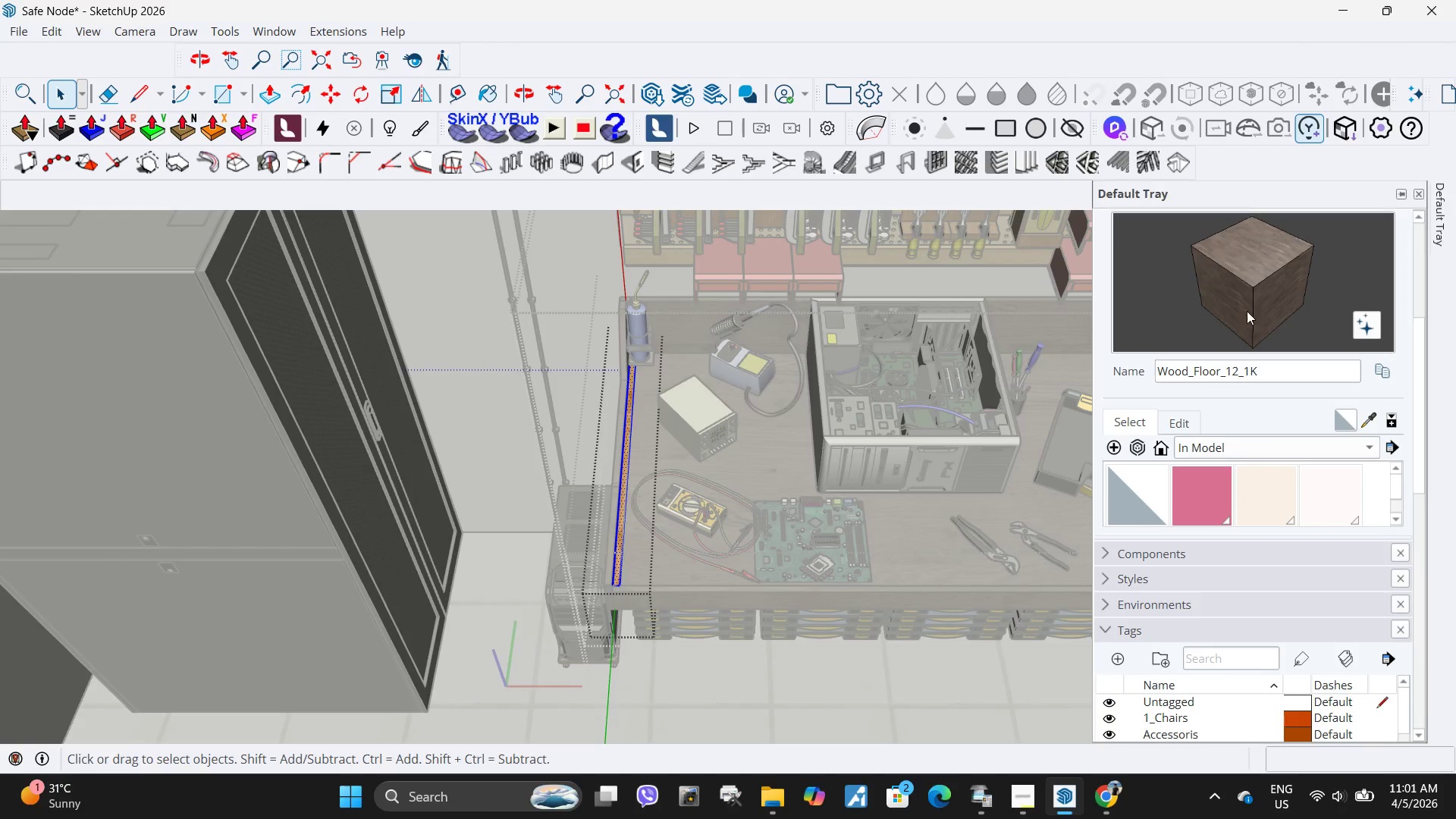 
scroll: coordinate [727, 500], scroll_direction: down, amount: 9.0
 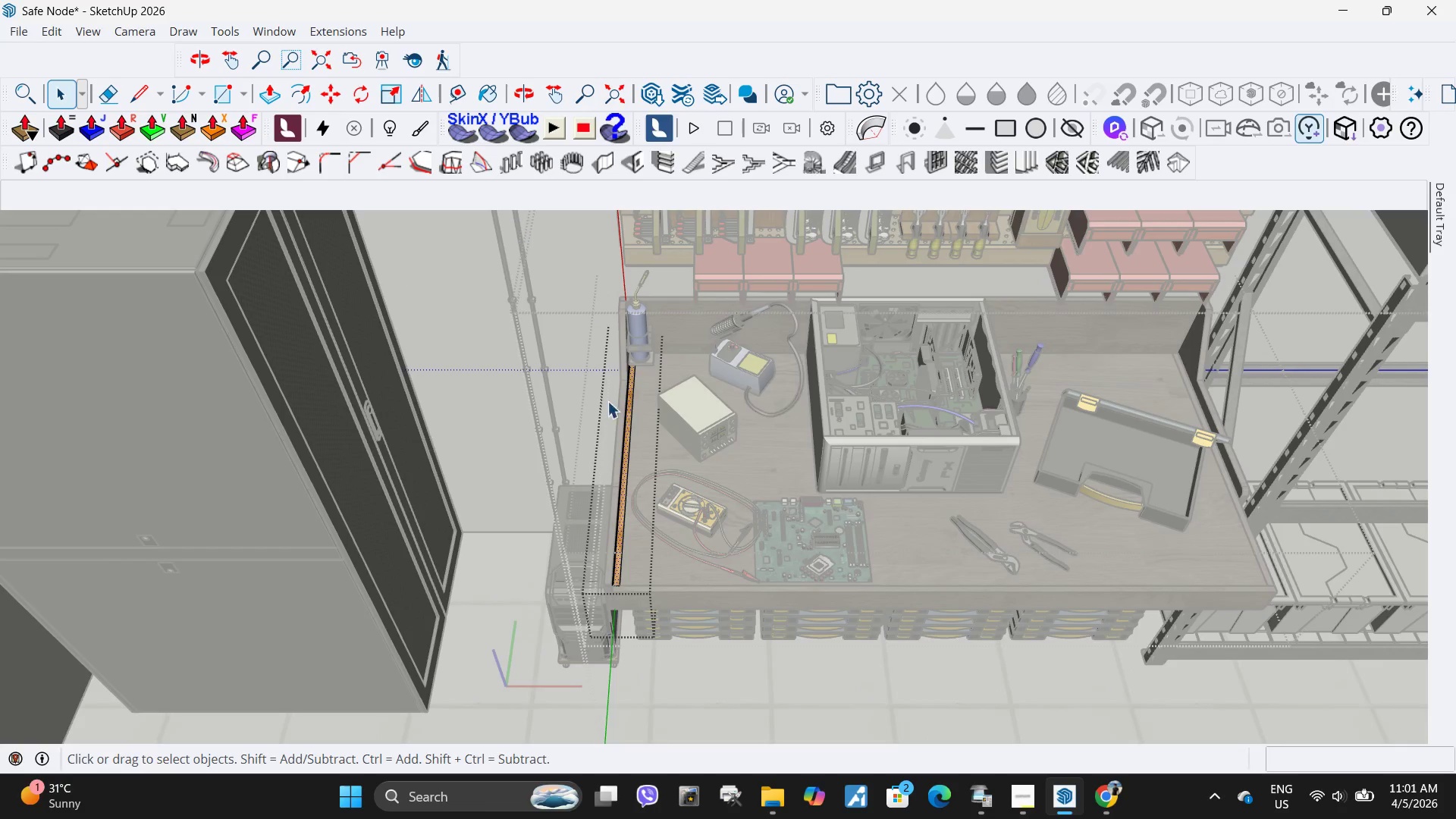 
left_click([1207, 312])
 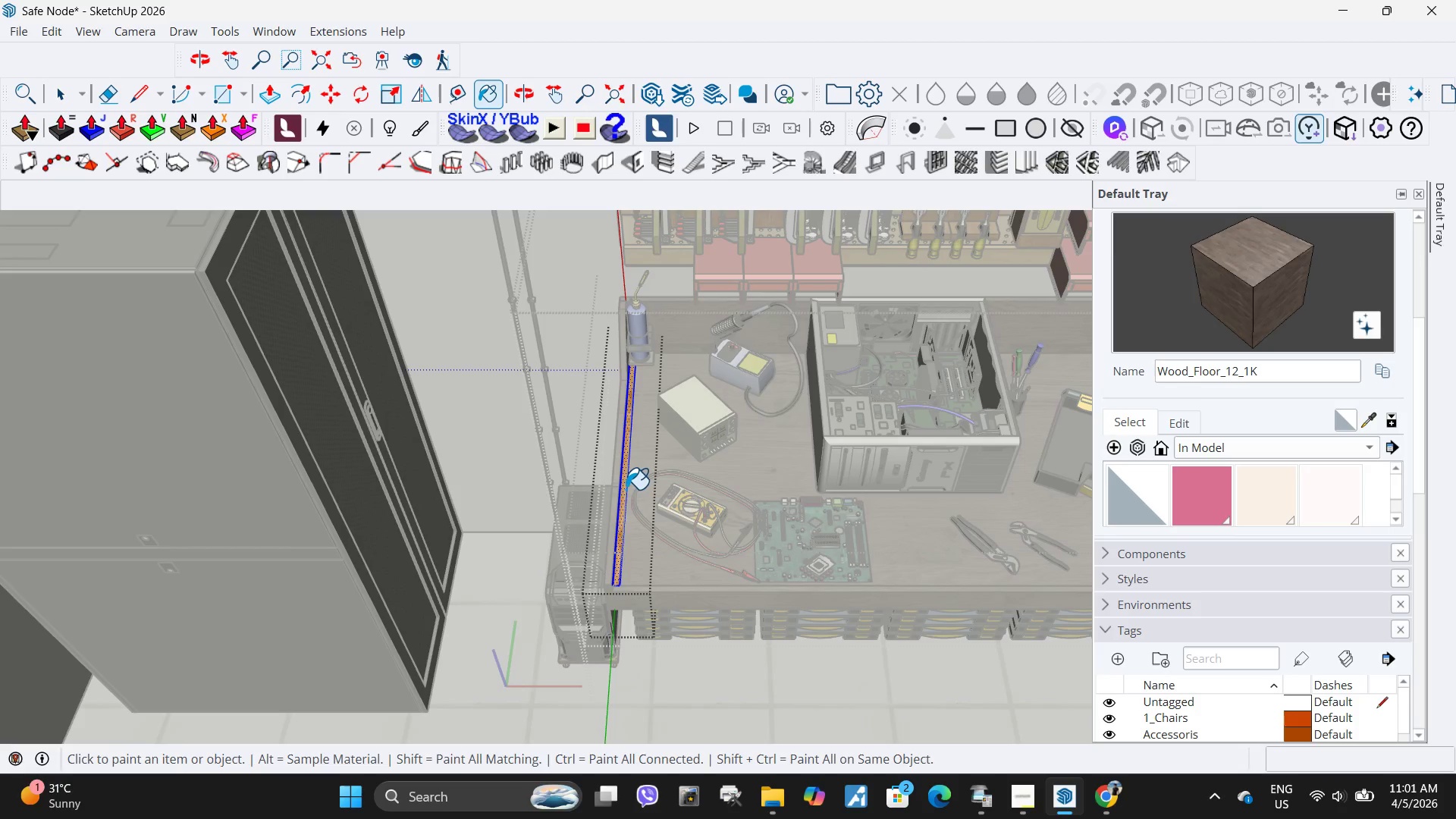 
double_click([620, 489])
 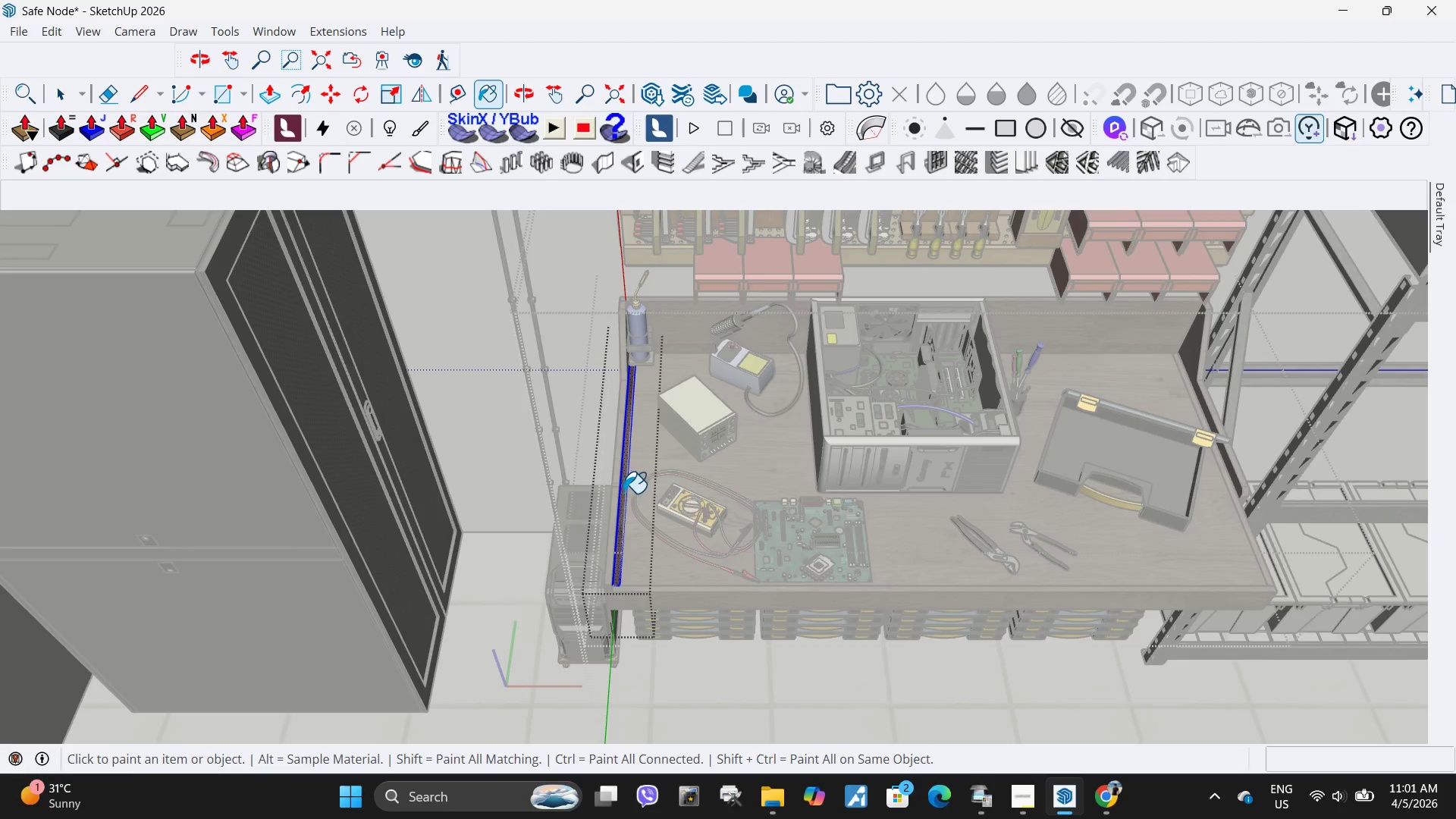 
key(Space)
 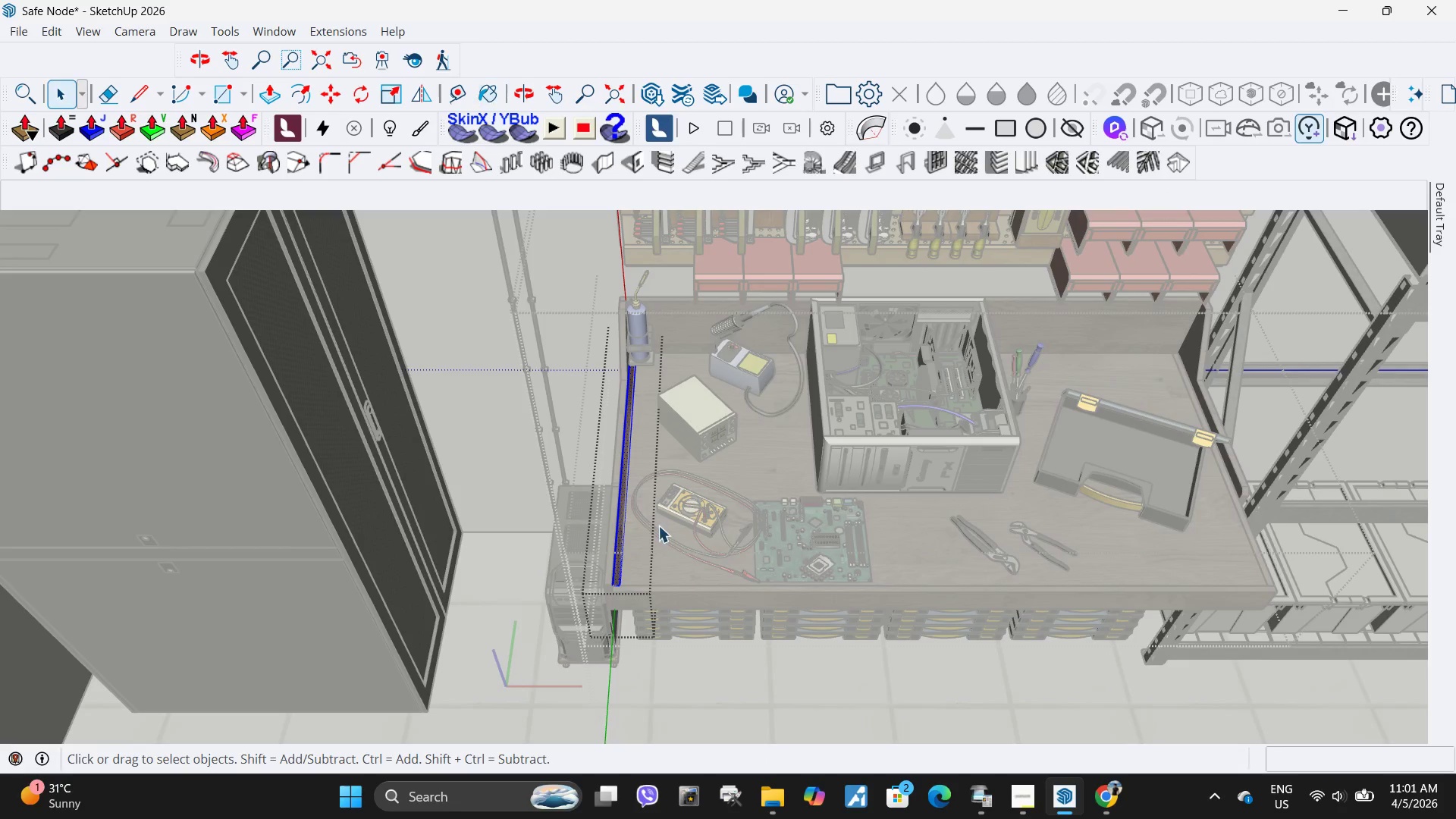 
key(Escape)
 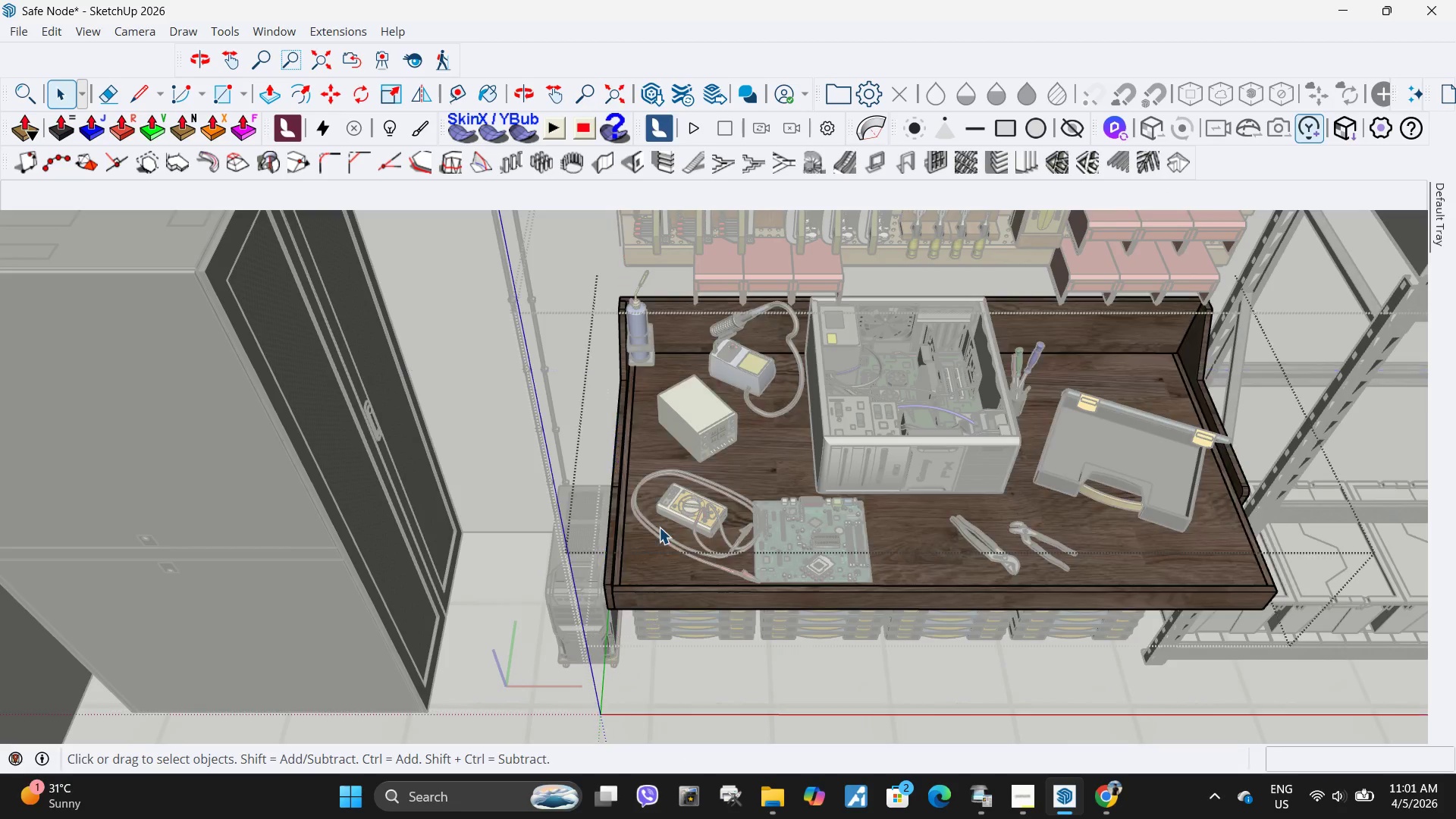 
key(Escape)
 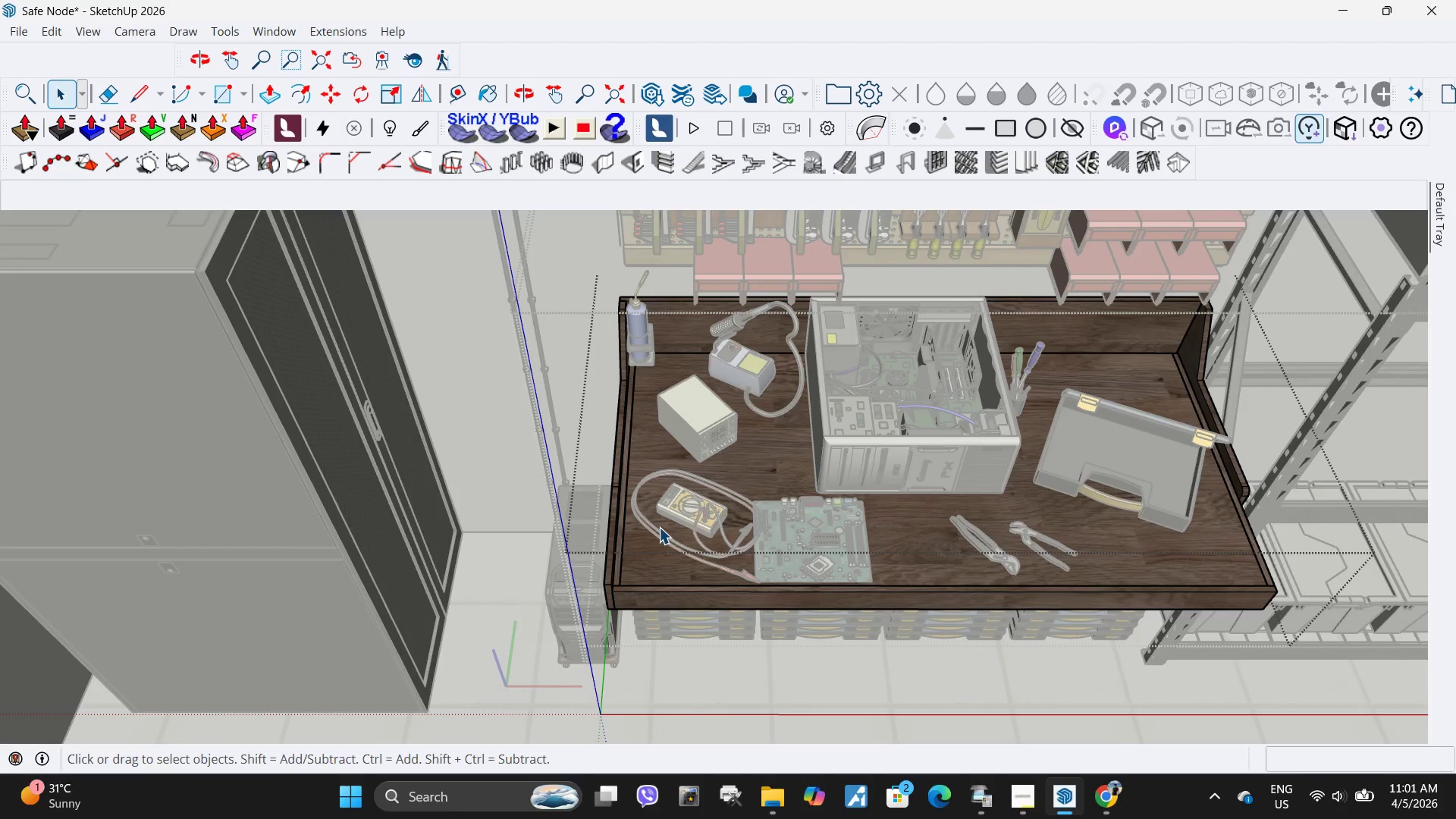 
key(Escape)
 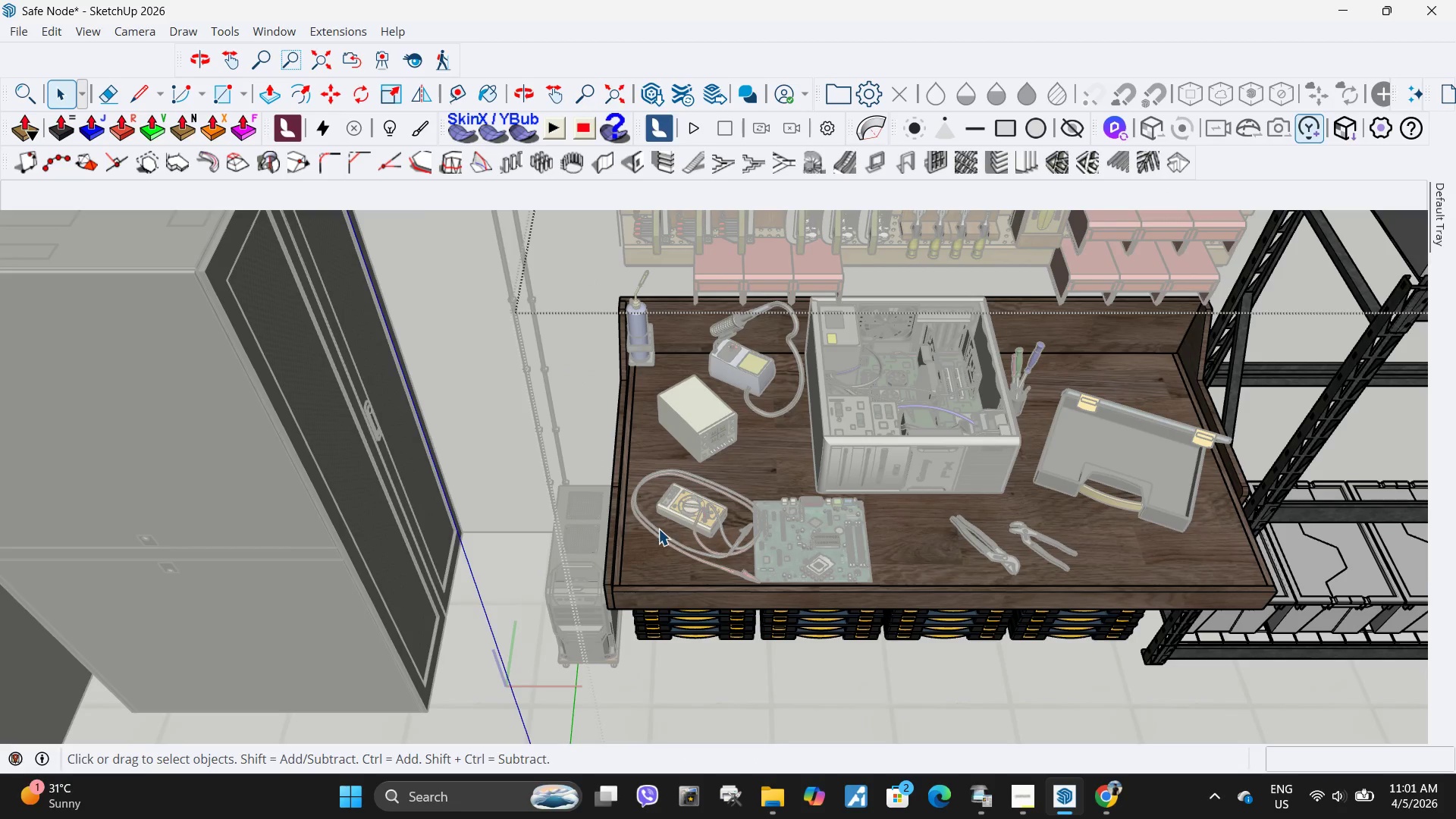 
key(Escape)
 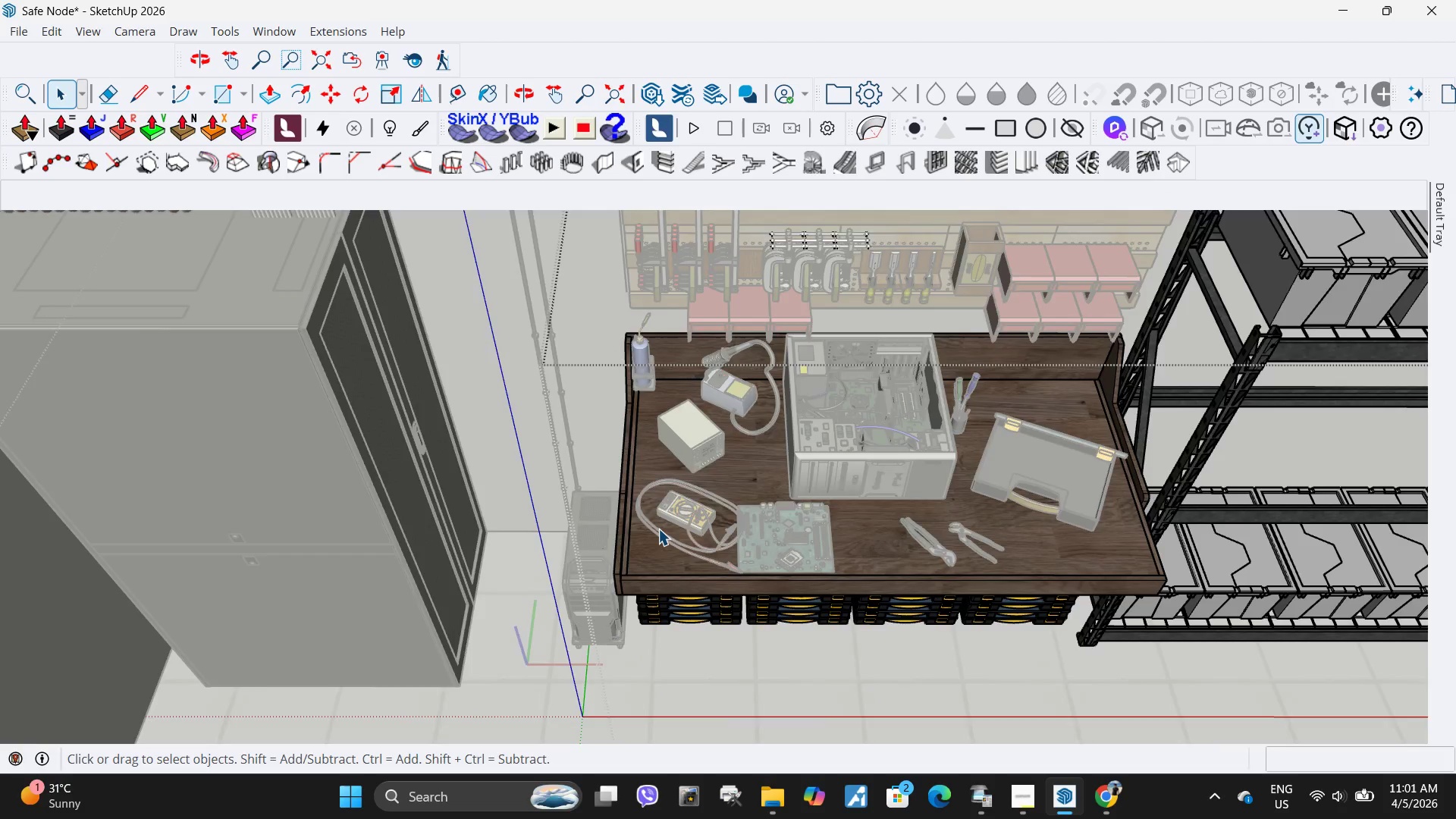 
key(Escape)
 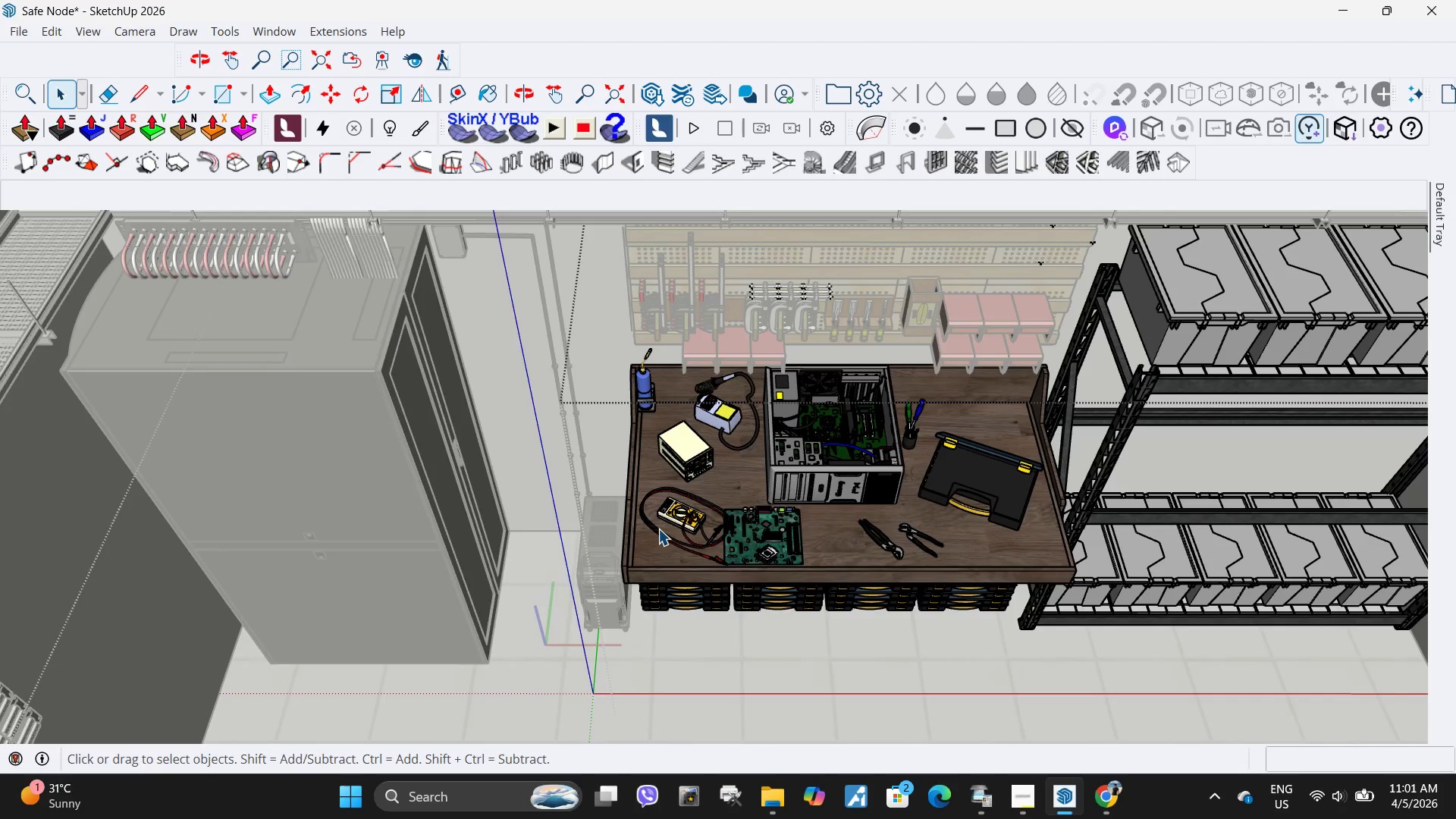 
key(Escape)
 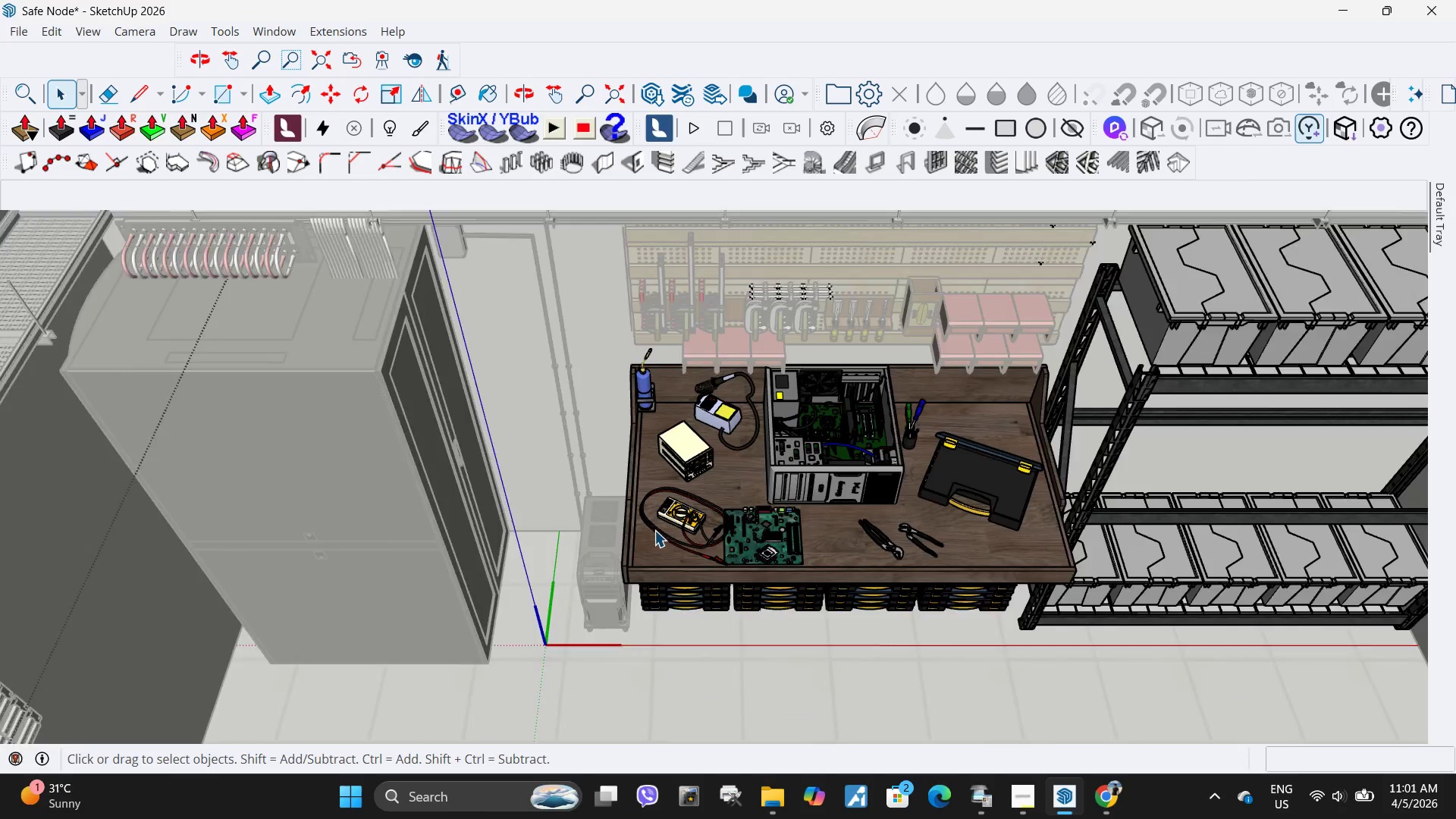 
key(Escape)
 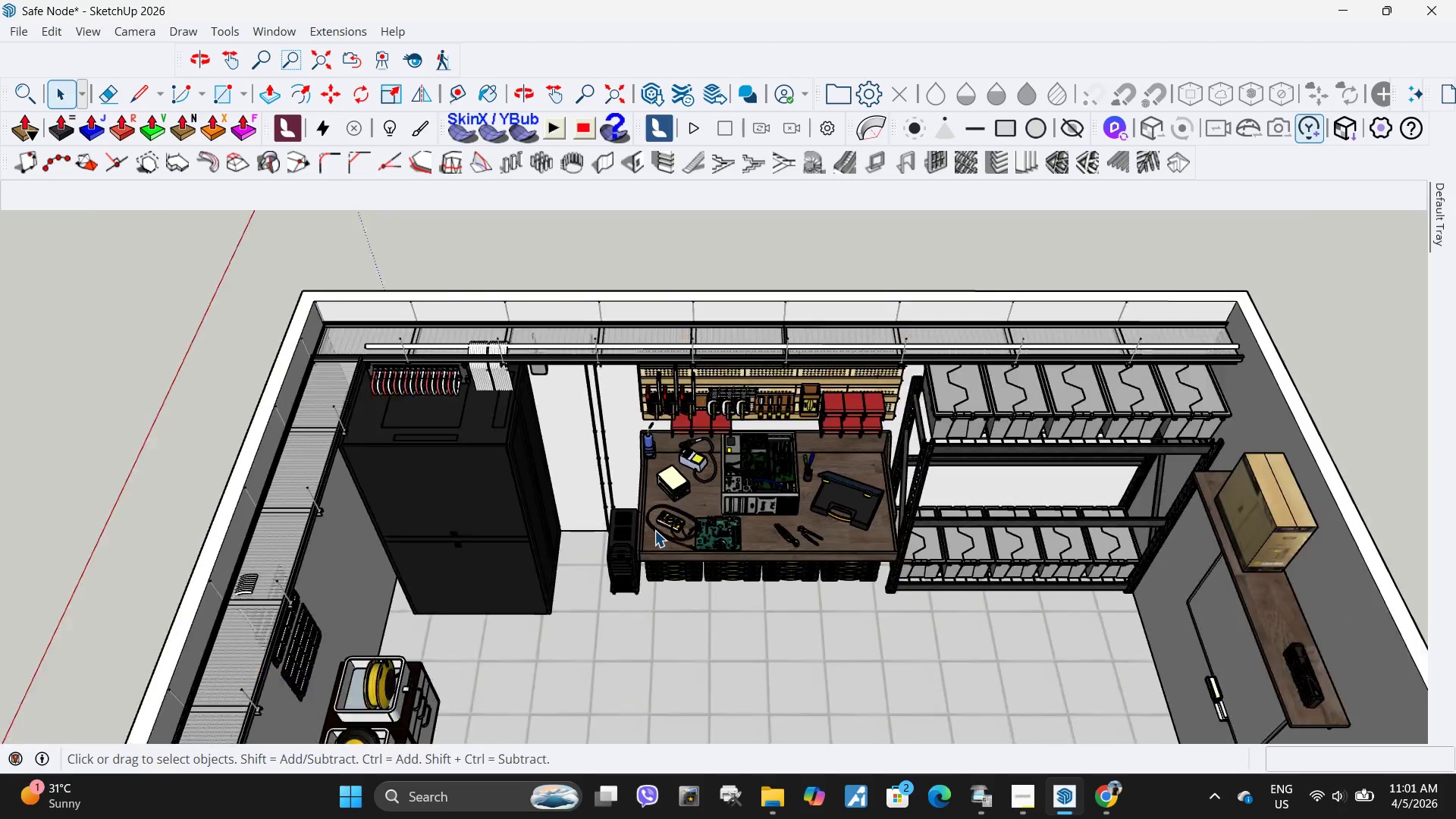 
key(Escape)
 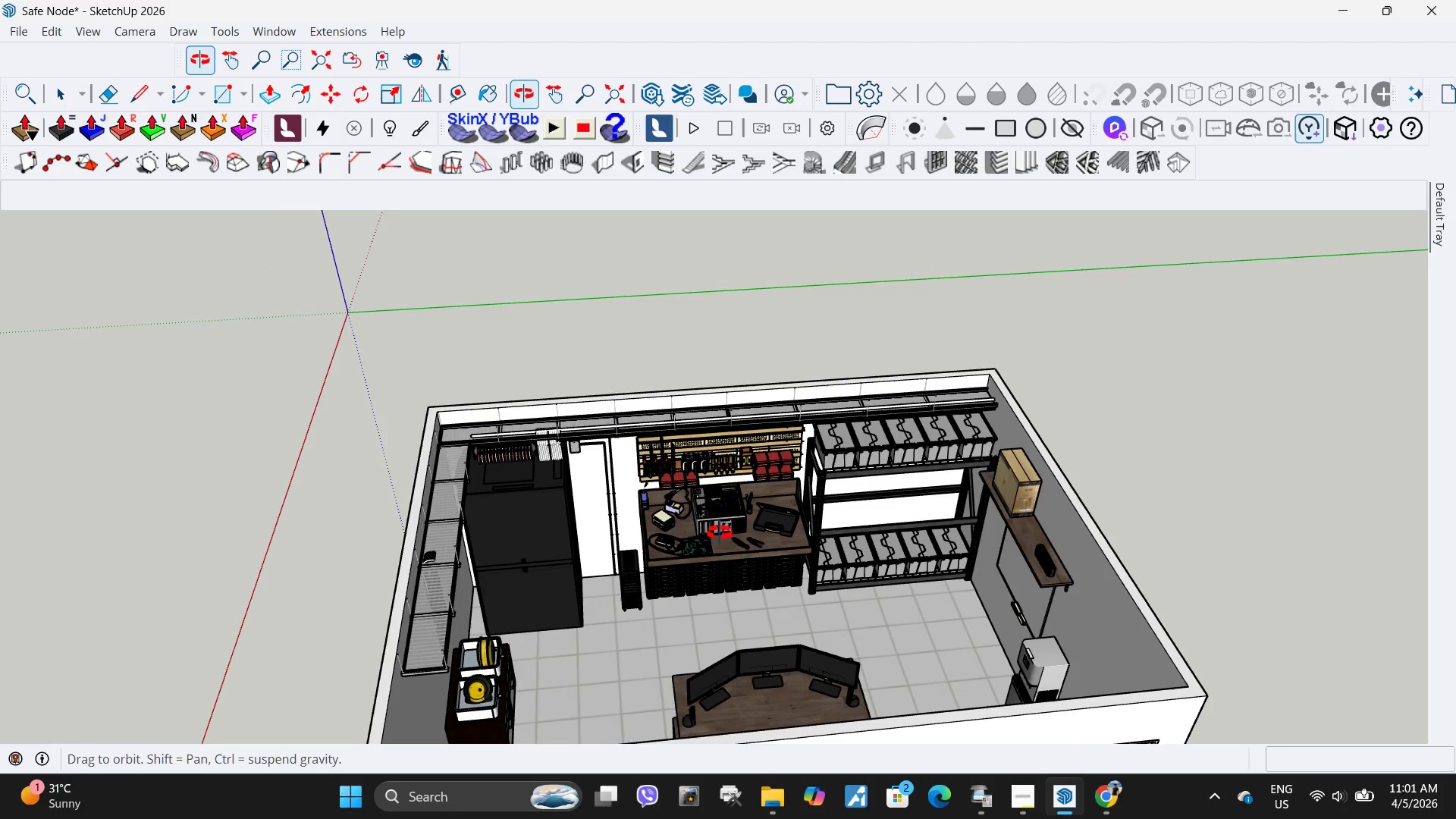 
scroll: coordinate [654, 534], scroll_direction: down, amount: 21.0
 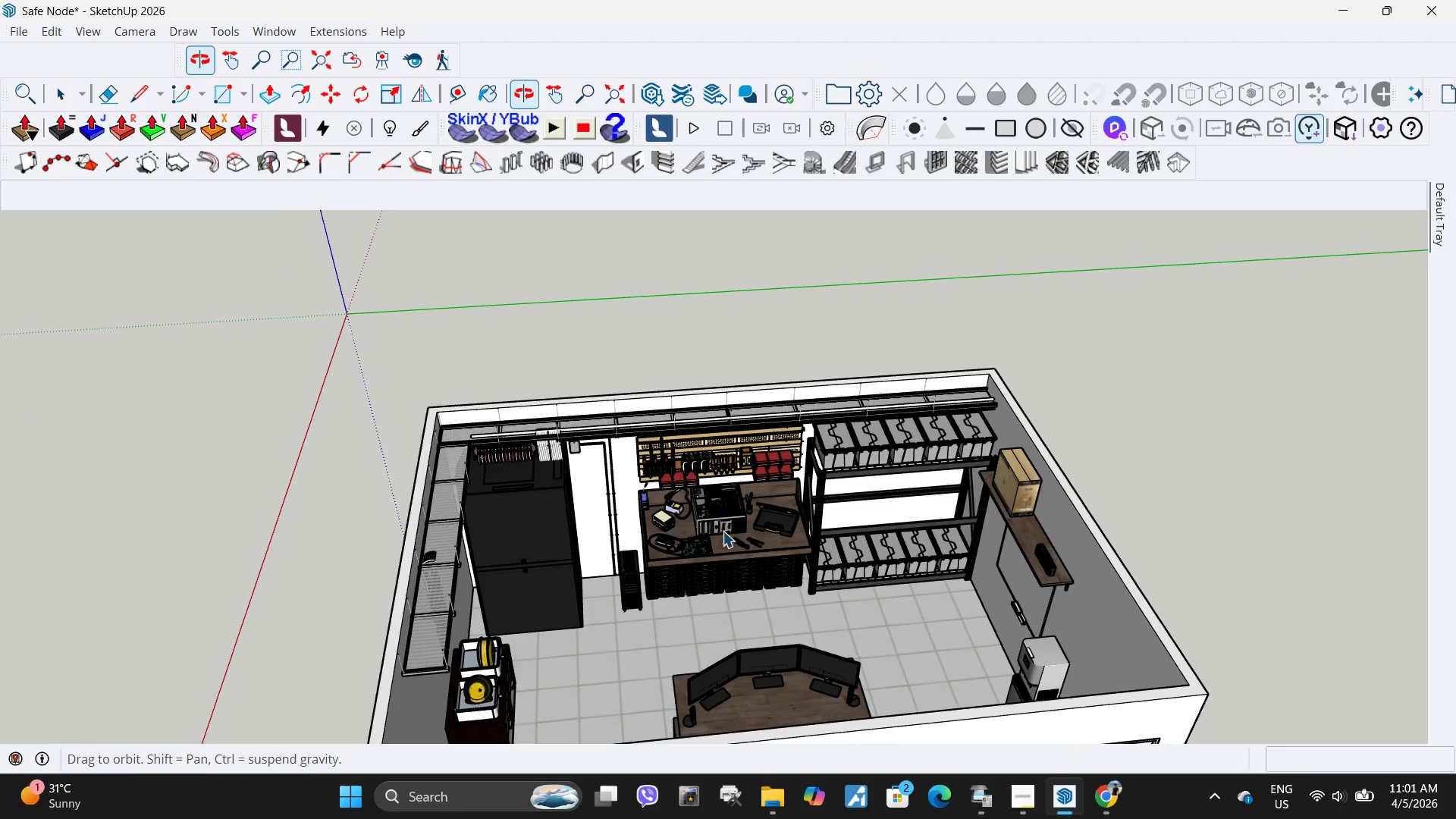 
scroll: coordinate [762, 501], scroll_direction: up, amount: 15.0
 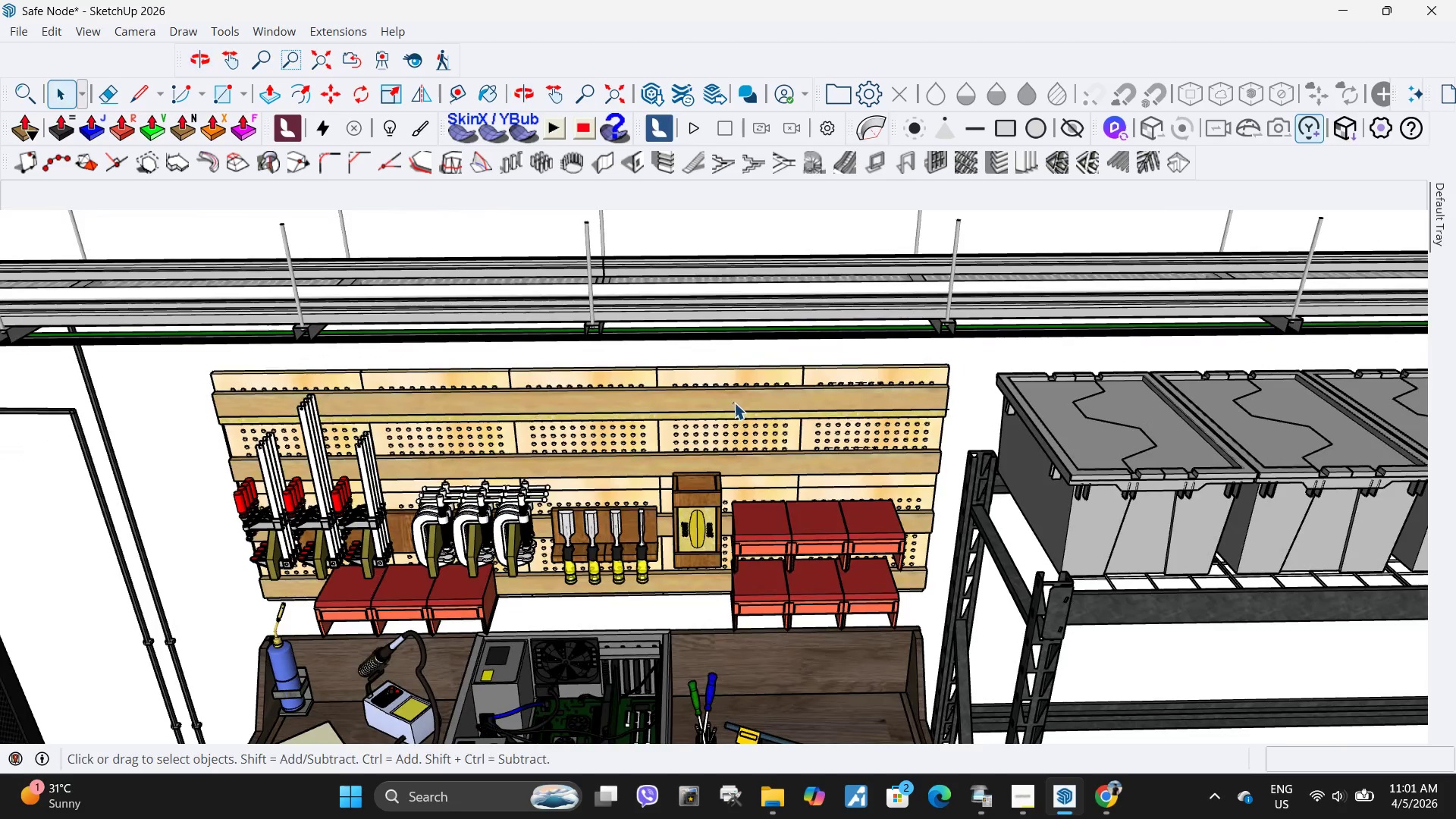 
double_click([734, 403])
 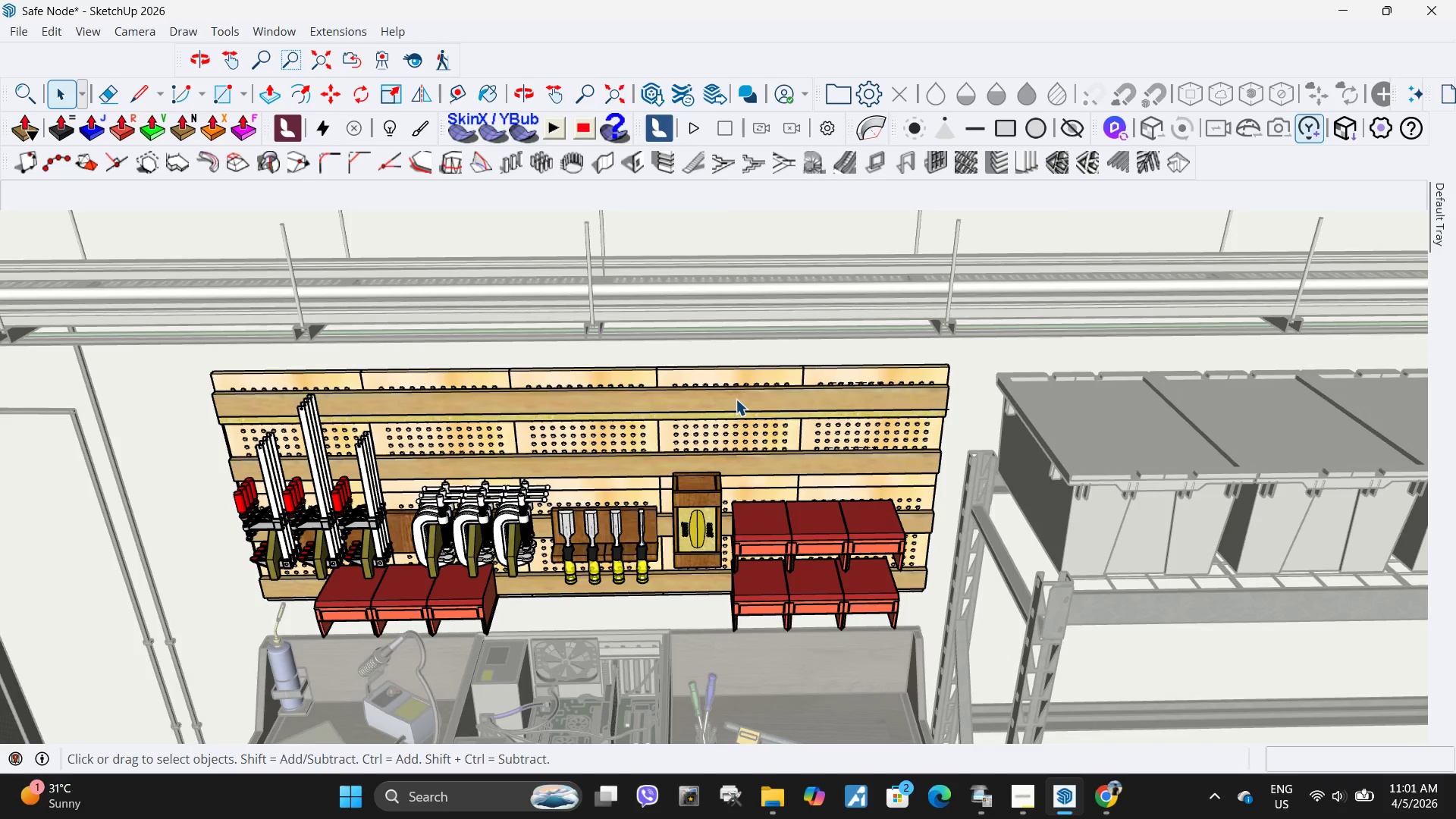 
triple_click([736, 399])
 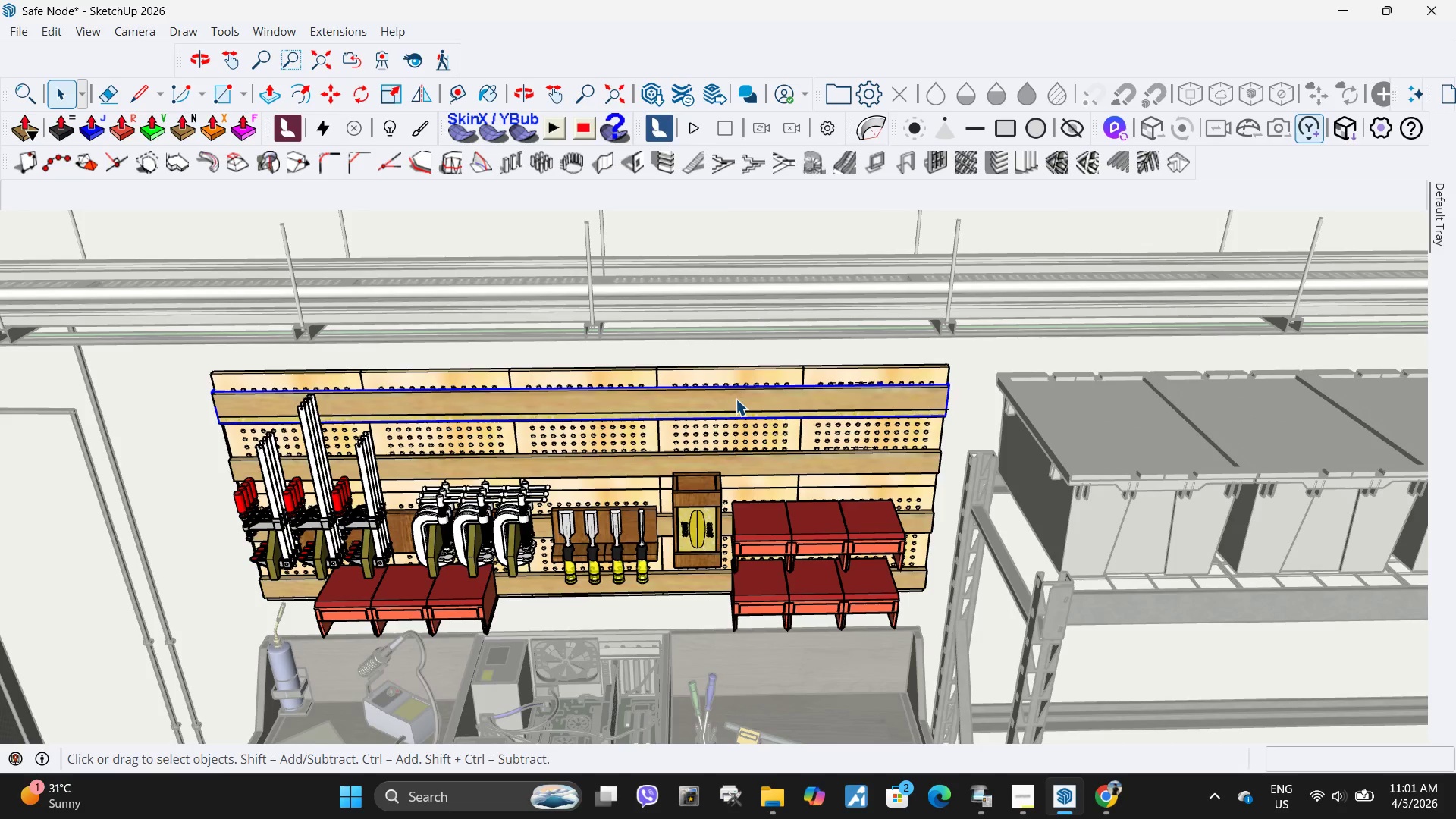 
double_click([736, 399])
 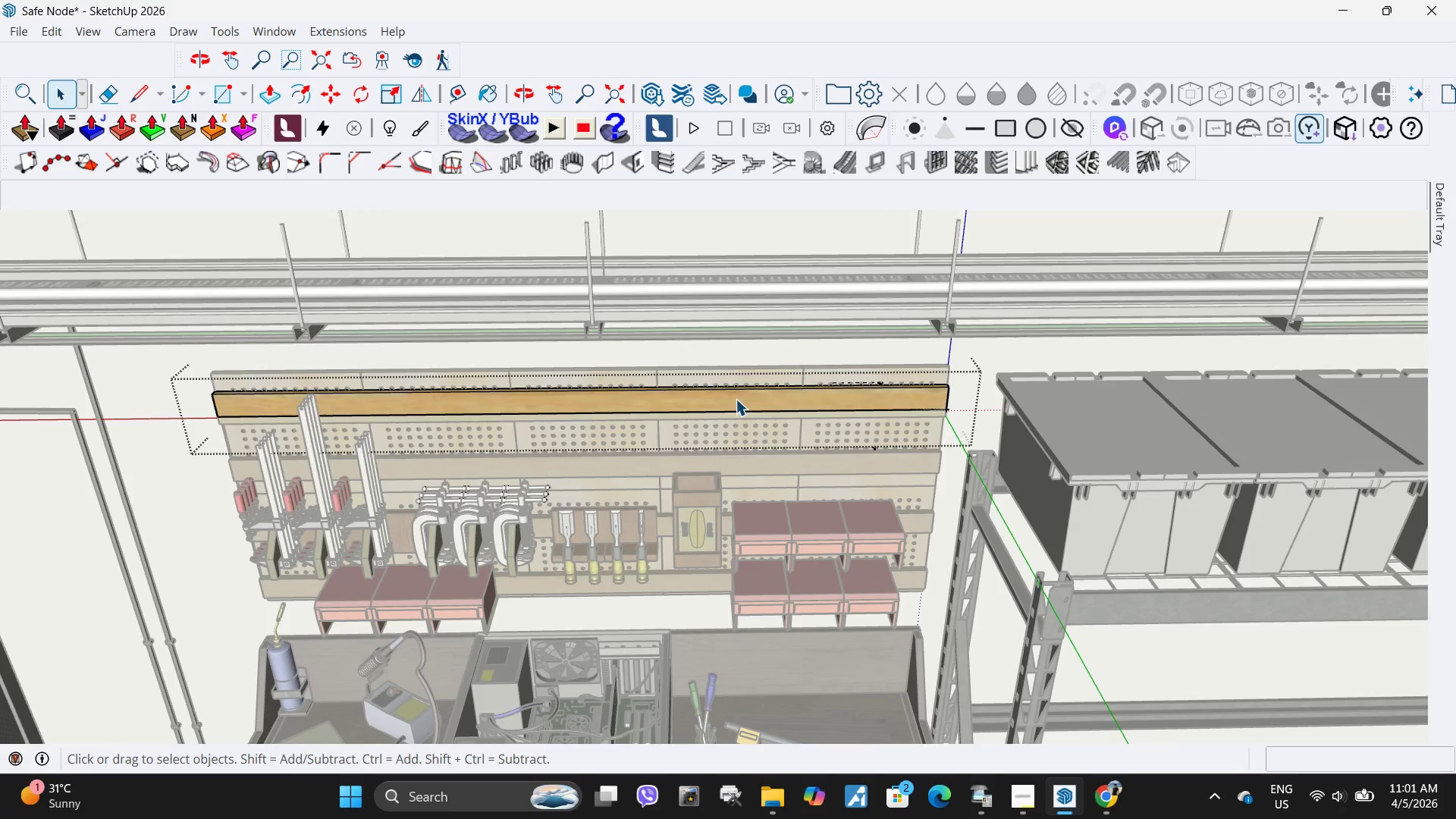 
left_click([736, 399])
 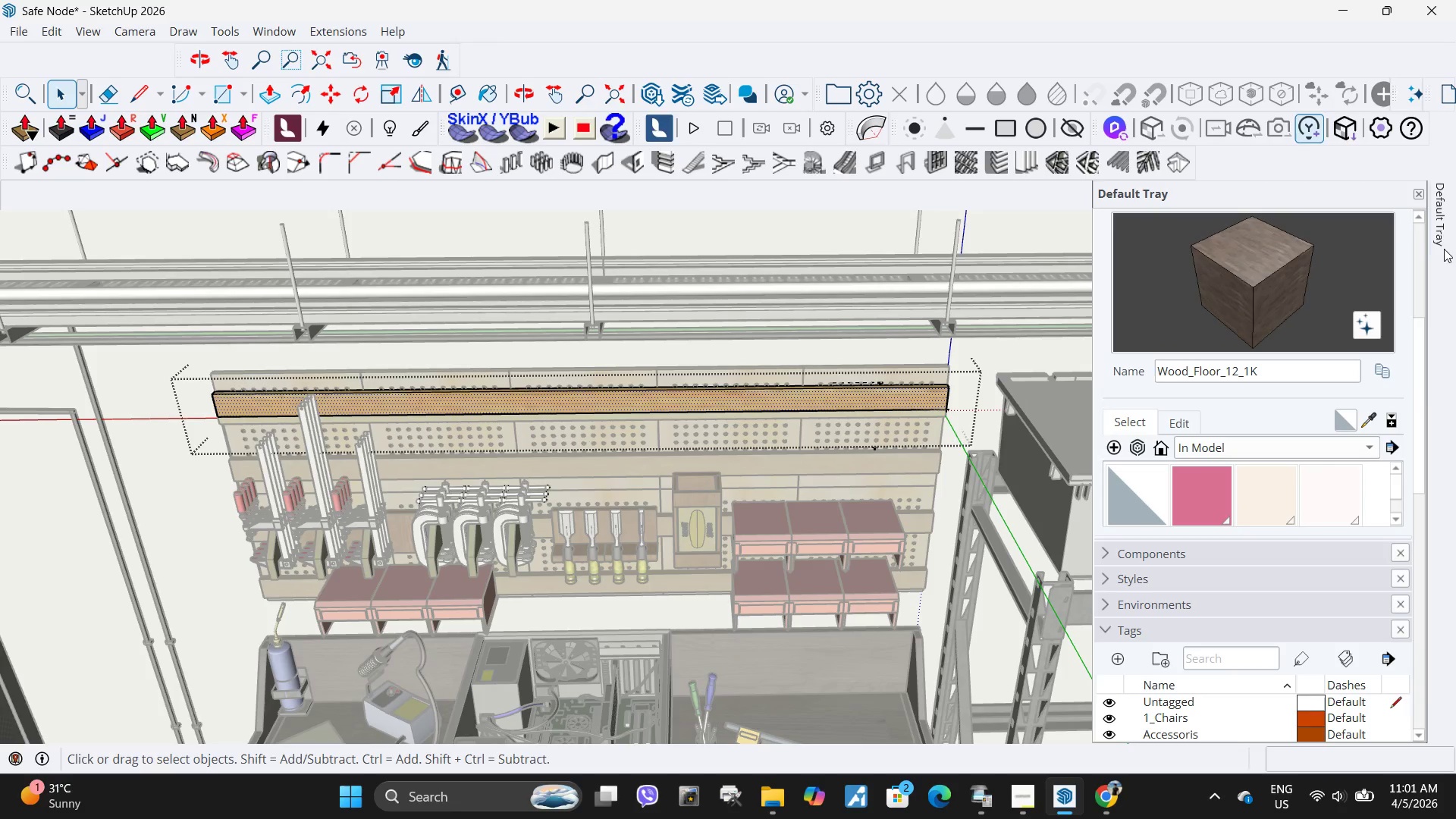 
left_click([1364, 422])
 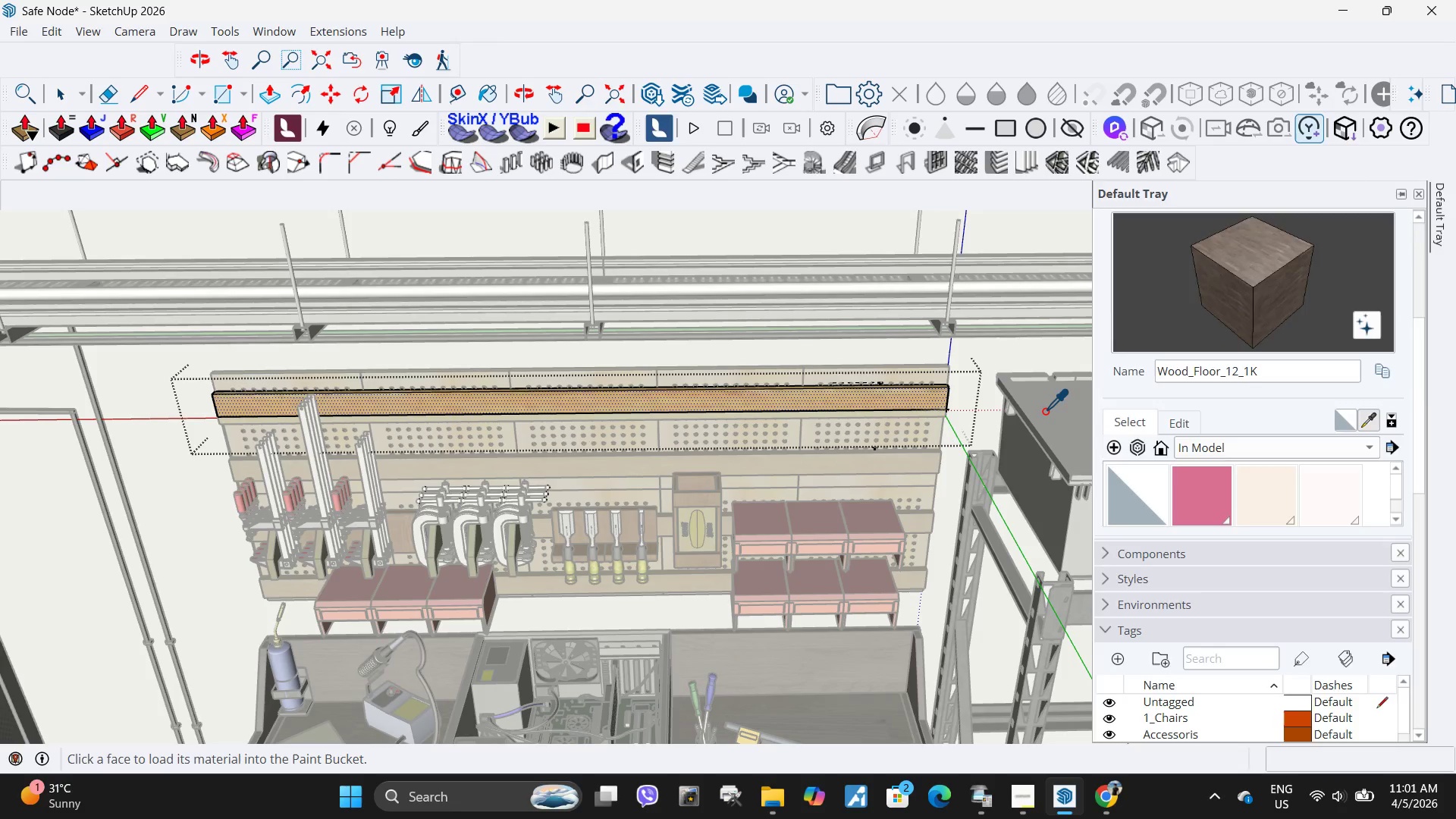 
left_click([1044, 411])
 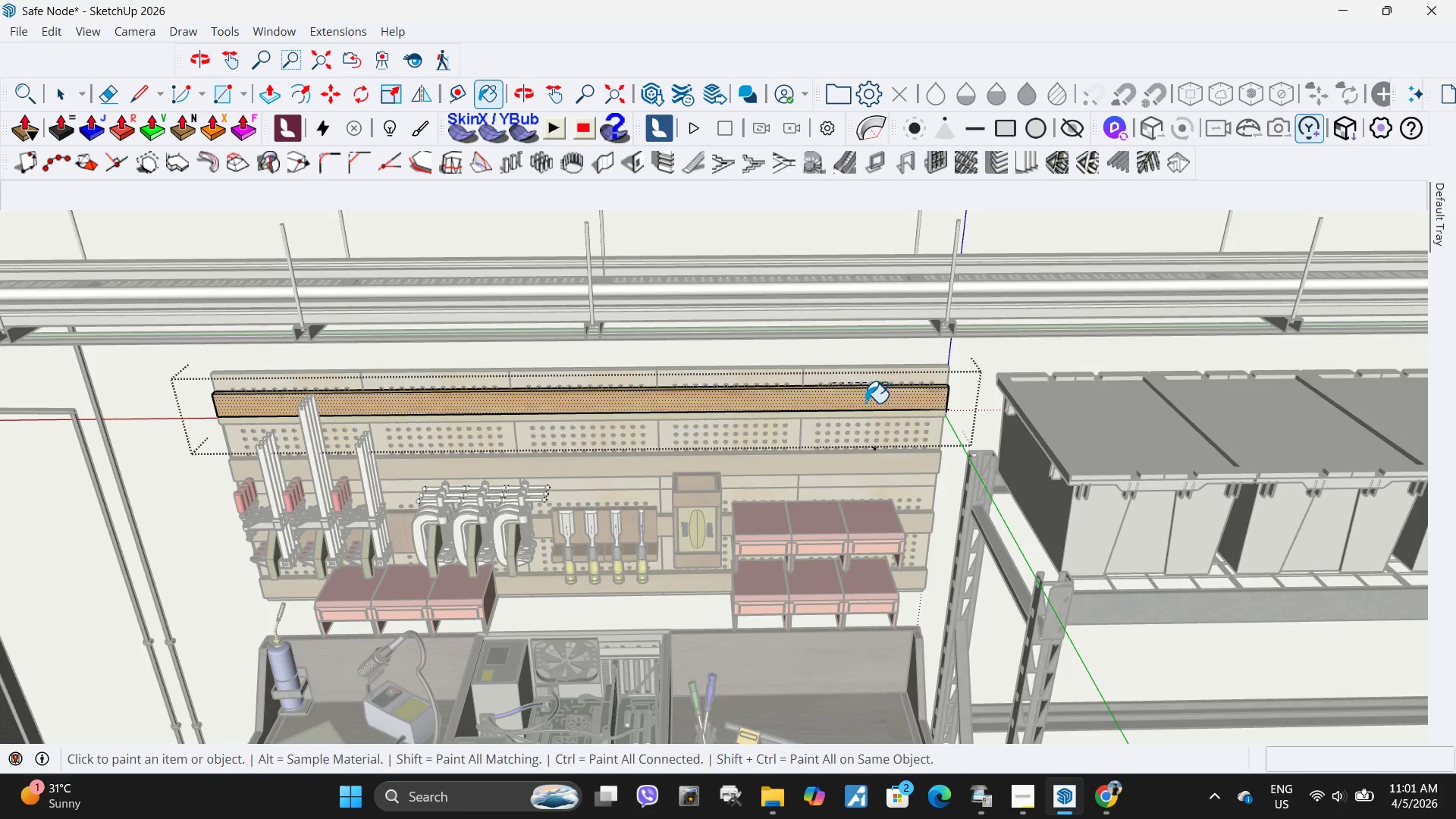 
left_click([865, 403])
 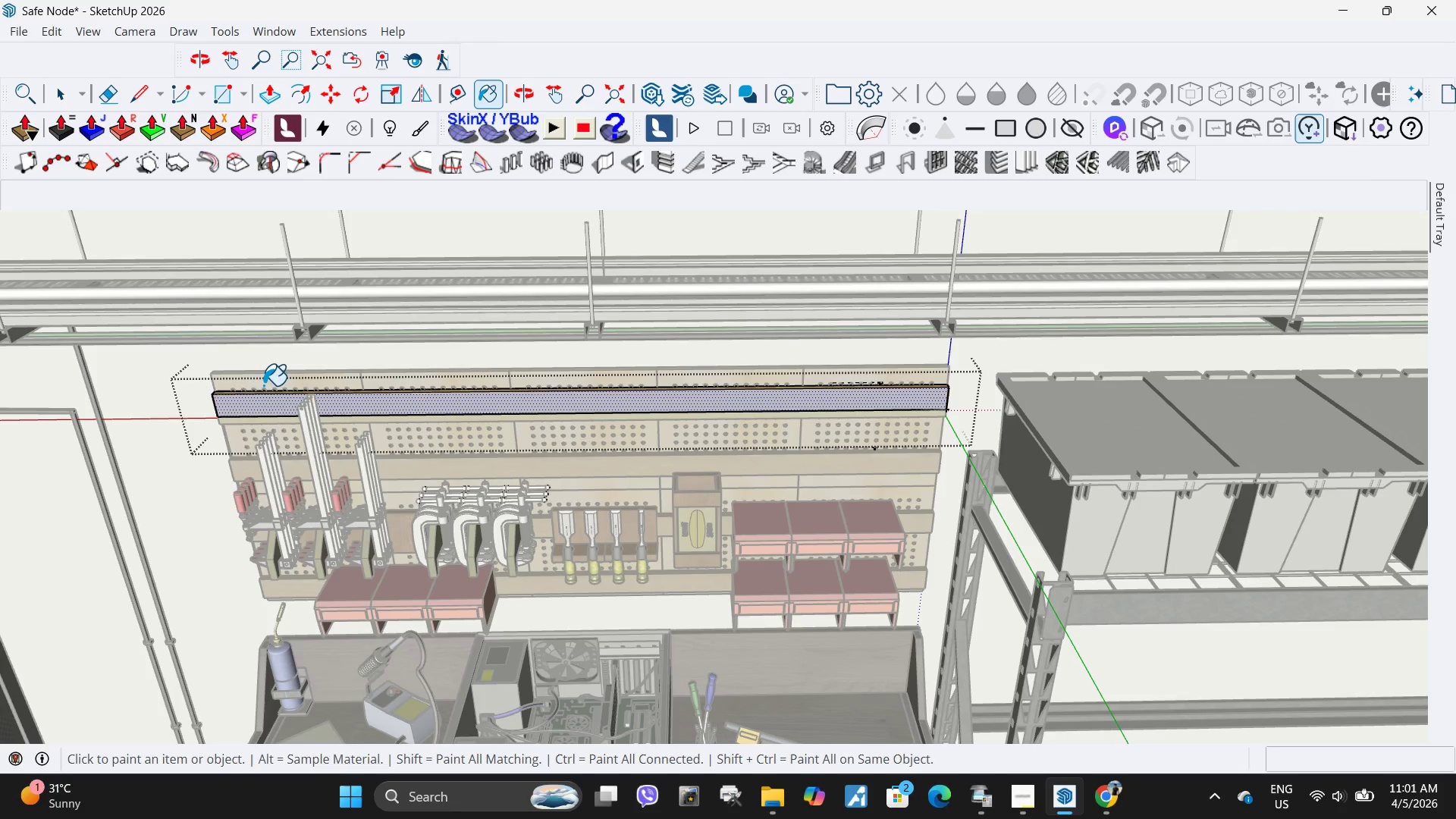 
key(Space)
 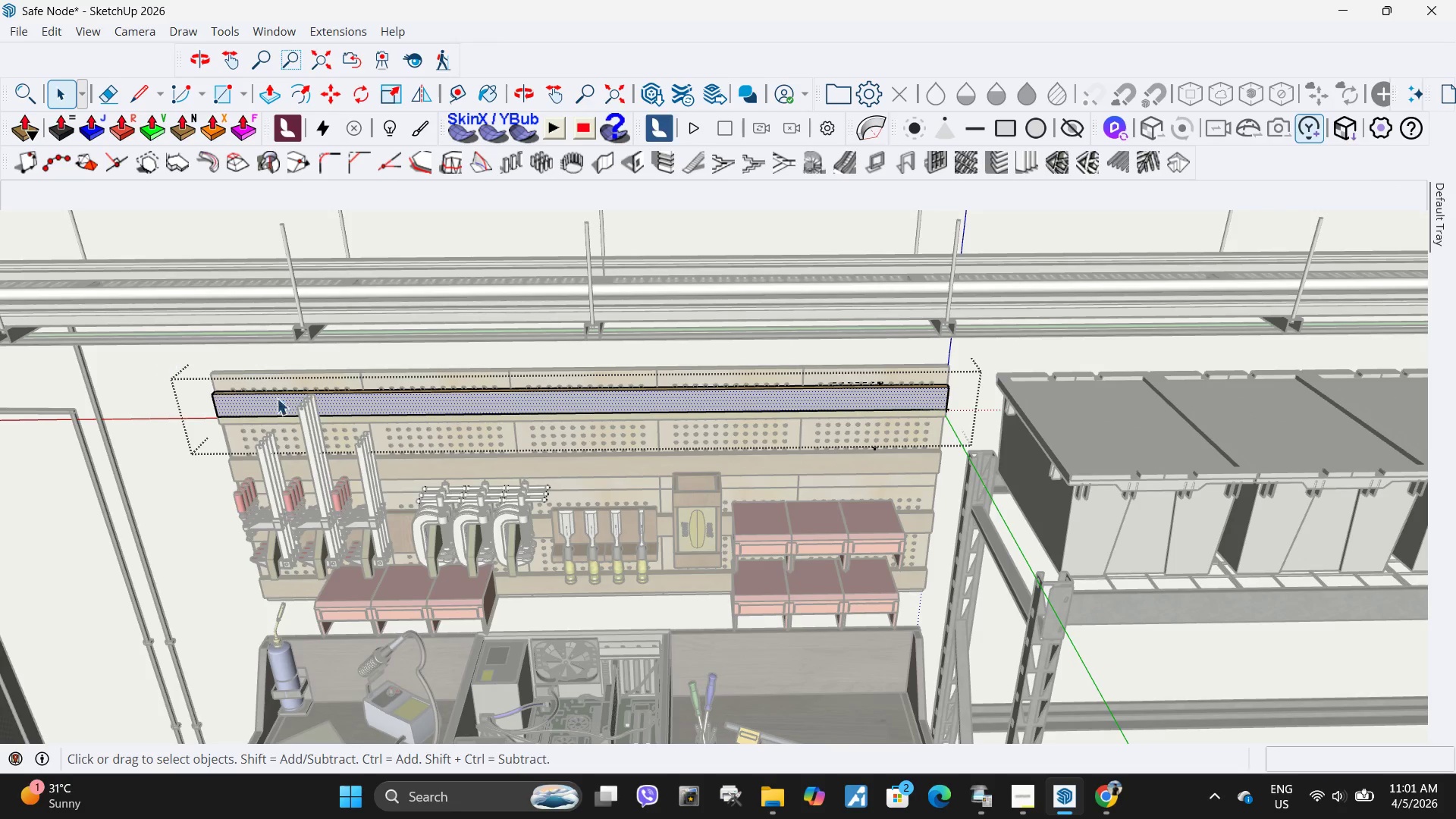 
left_click_drag(start_coordinate=[214, 376], to_coordinate=[930, 579])
 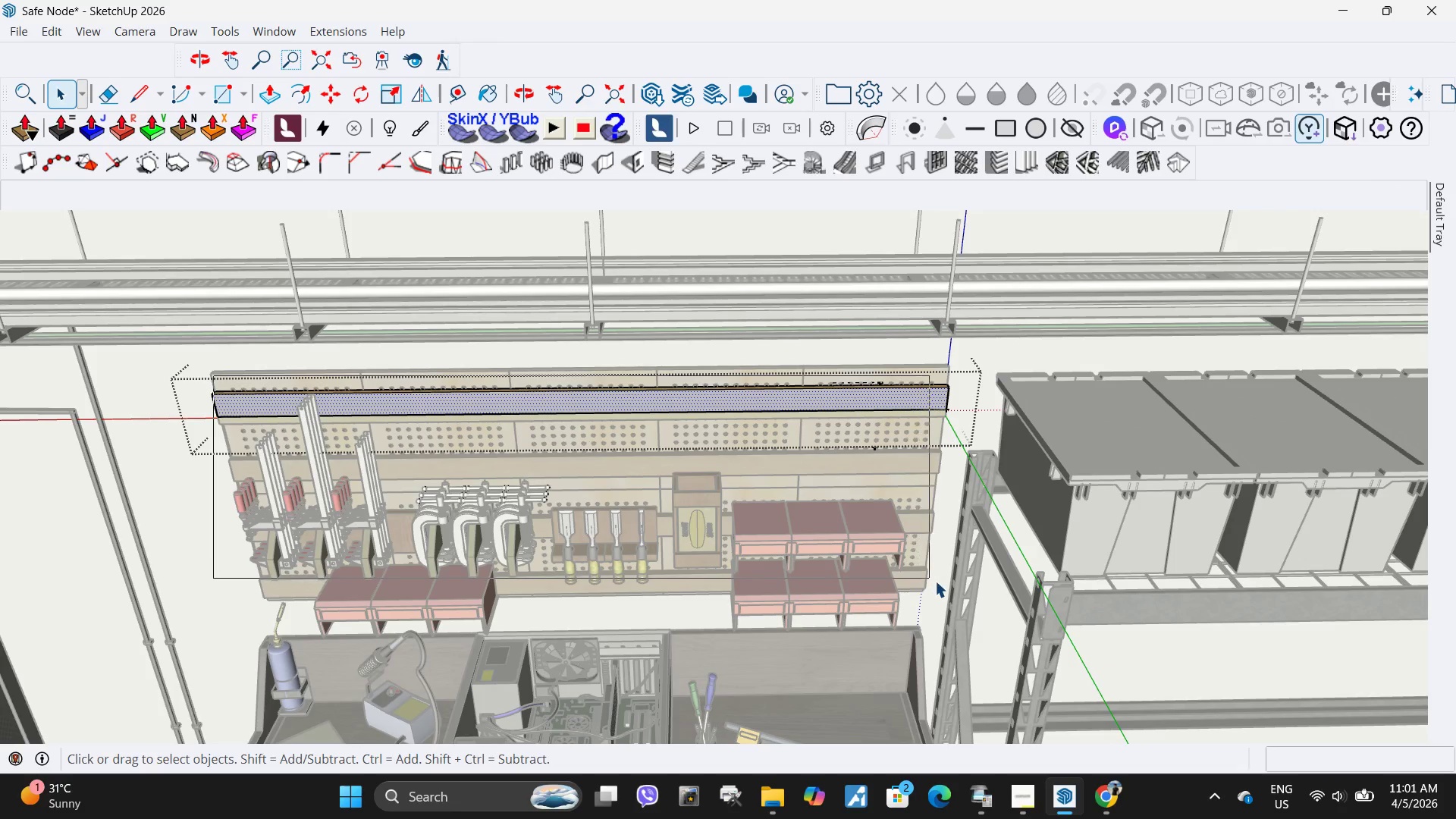 
left_click_drag(start_coordinate=[932, 579], to_coordinate=[986, 595])
 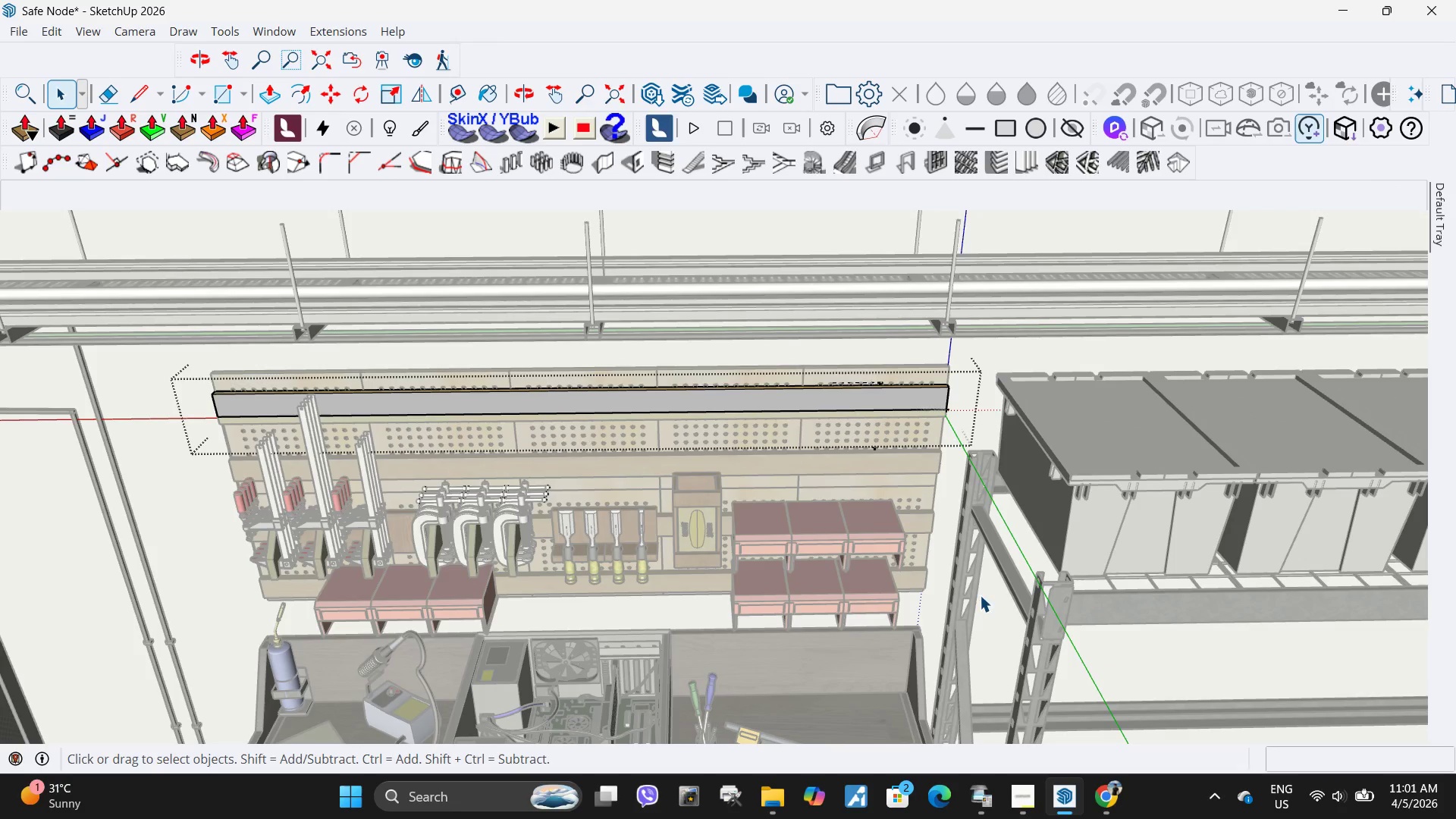 
triple_click([986, 595])
 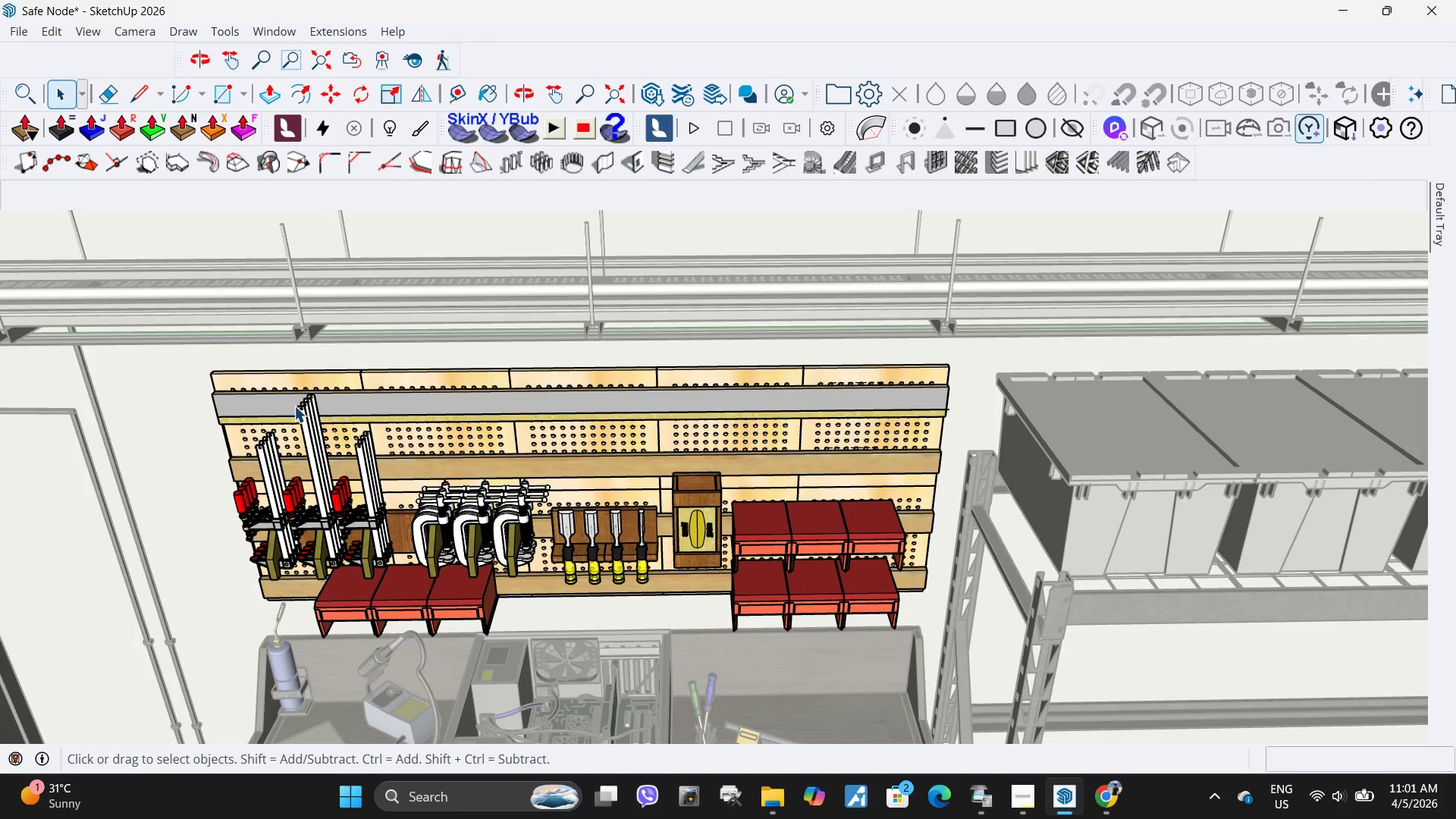 
double_click([292, 406])
 